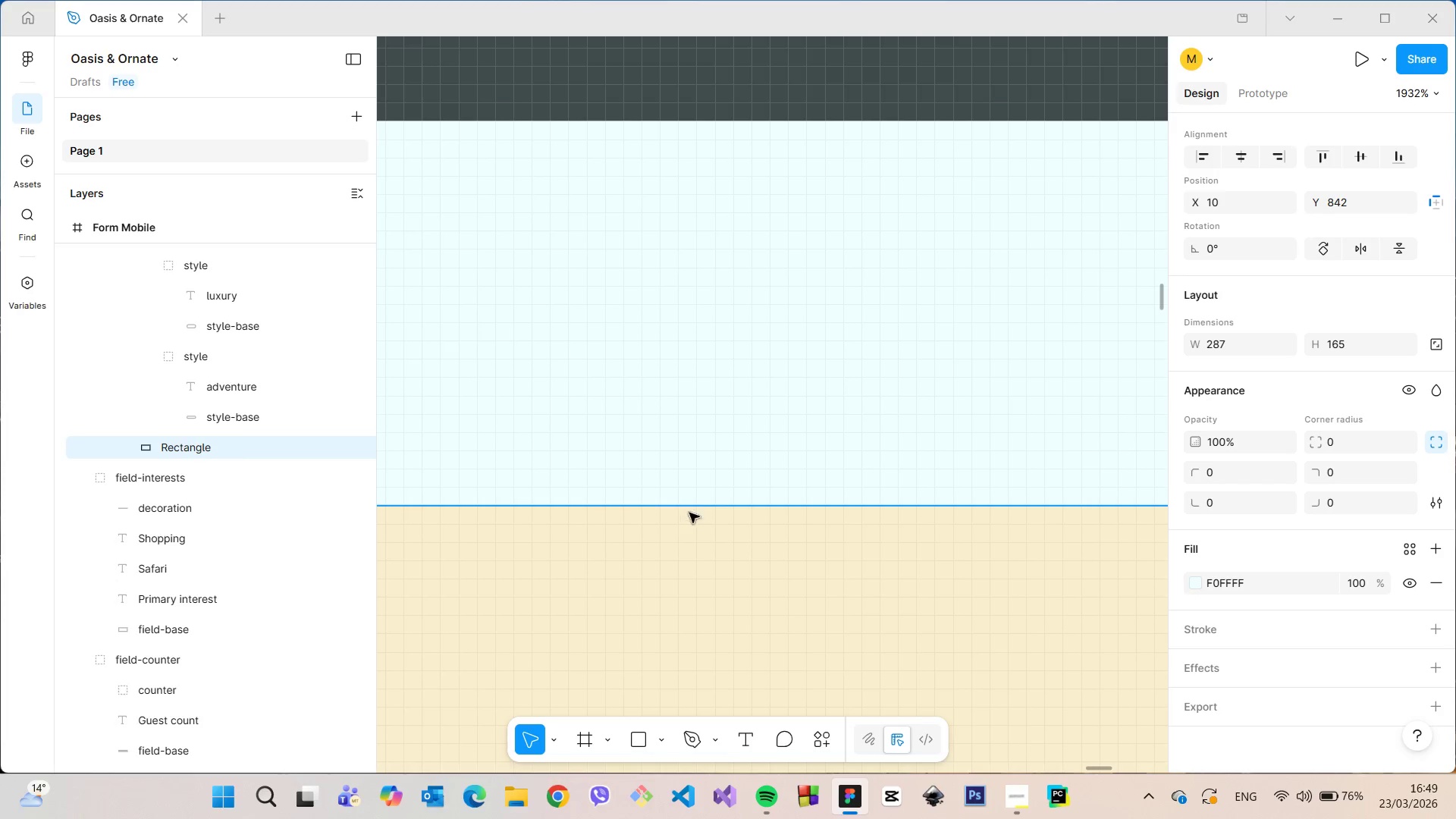 
hold_key(key=AltLeft, duration=1.38)
 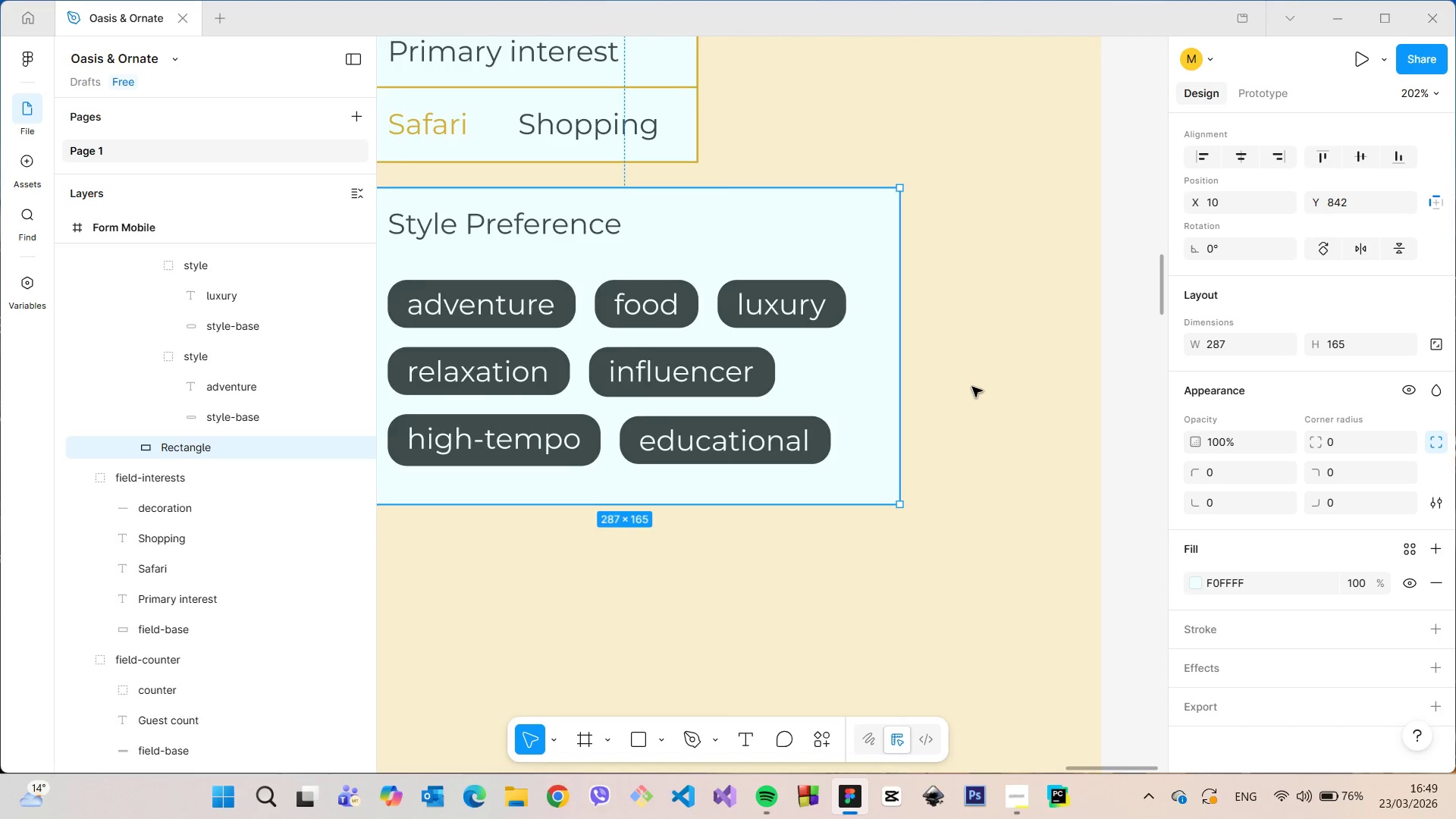 
scroll: coordinate [679, 501], scroll_direction: down, amount: 18.0
 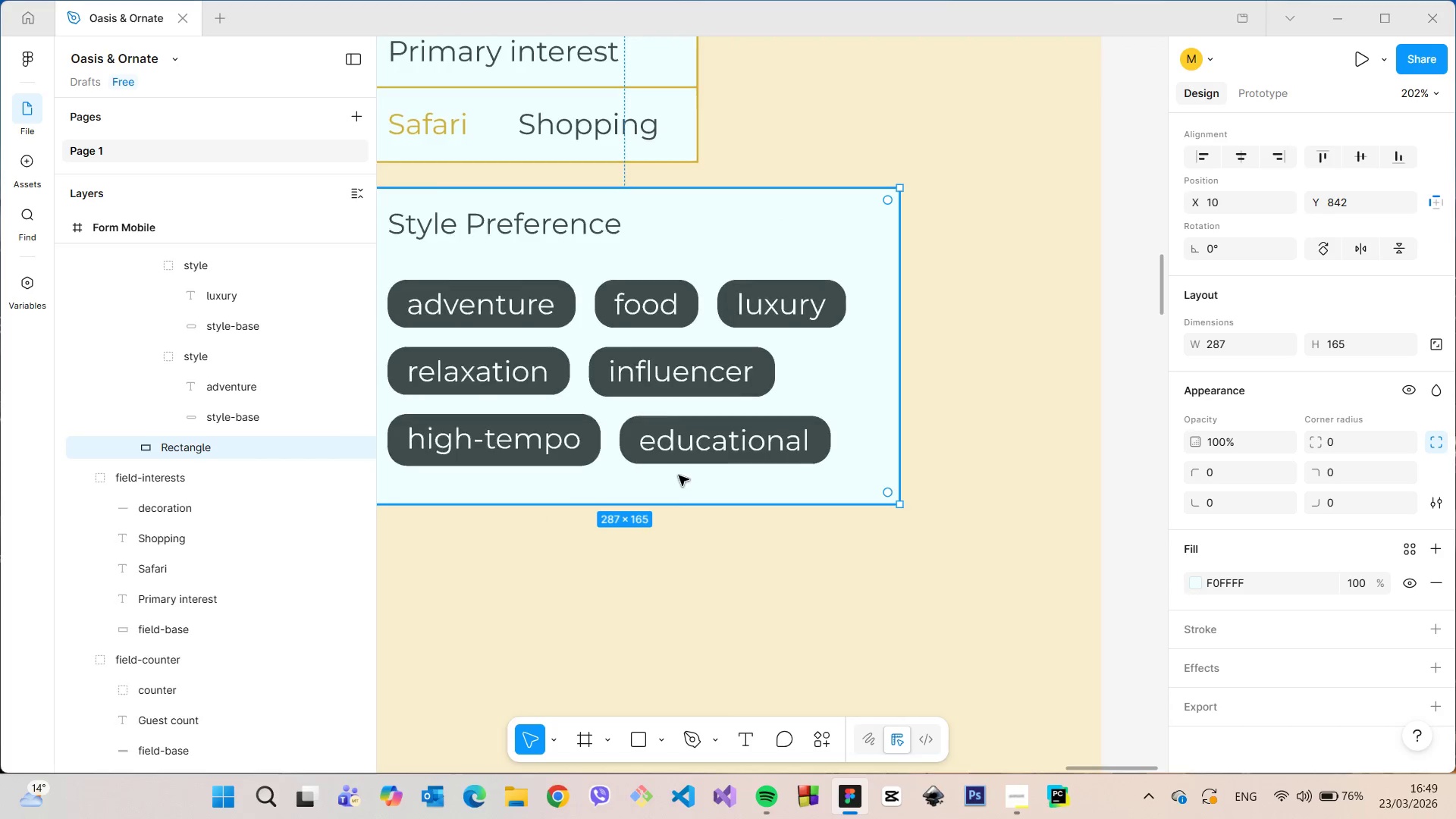 
scroll: coordinate [890, 358], scroll_direction: up, amount: 13.0
 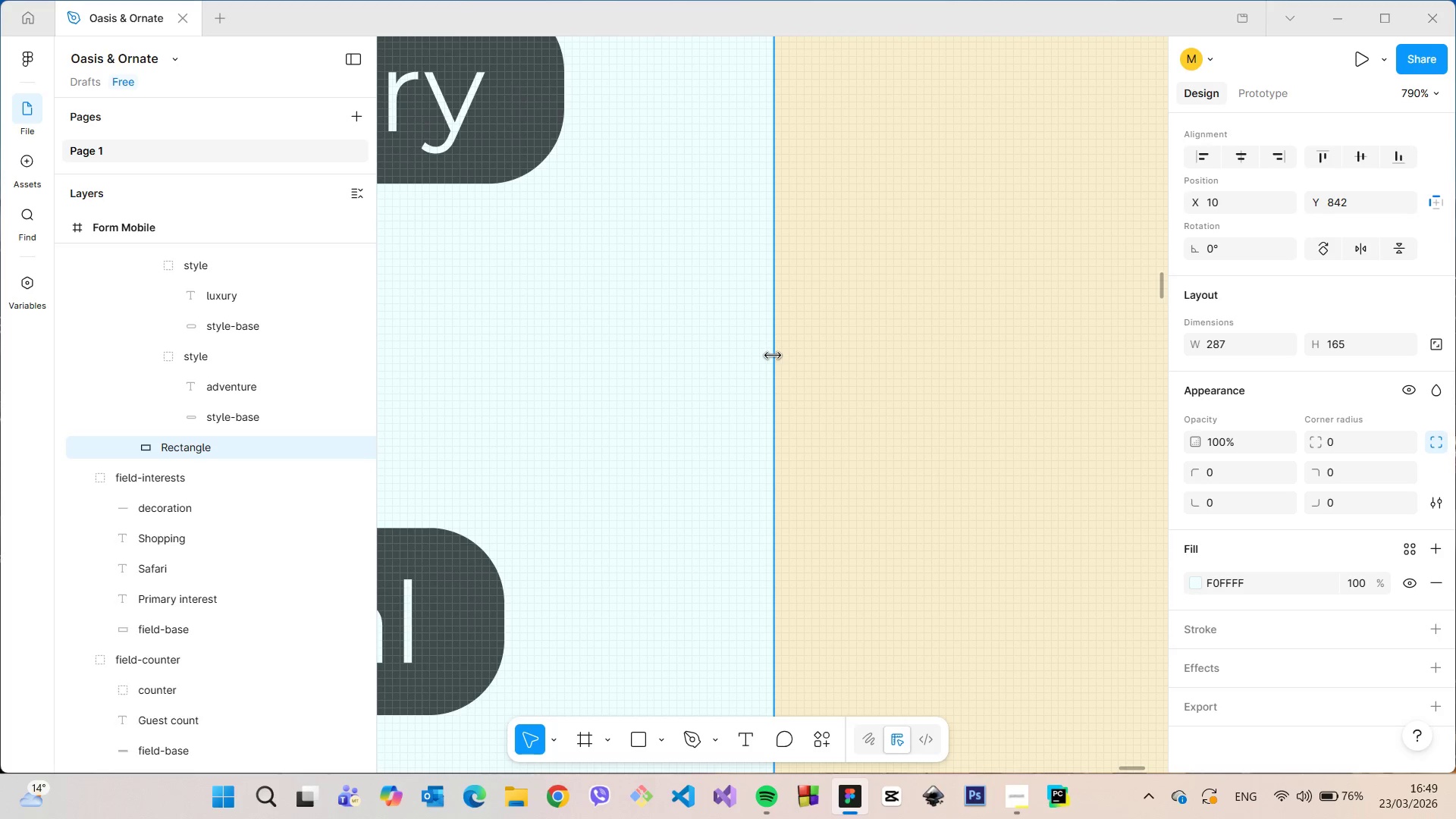 
left_click_drag(start_coordinate=[774, 356], to_coordinate=[786, 357])
 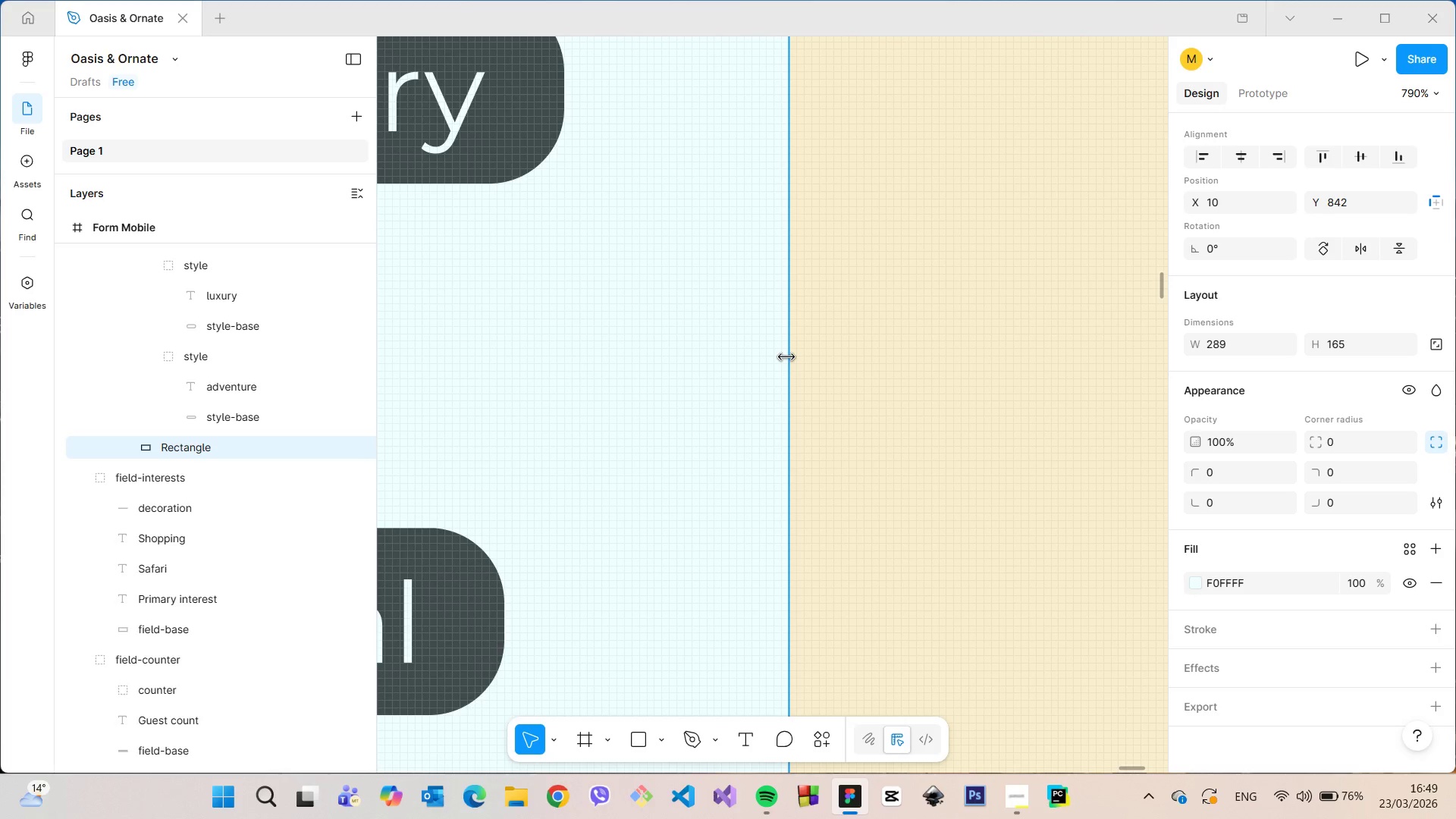 
hold_key(key=AltLeft, duration=0.78)
 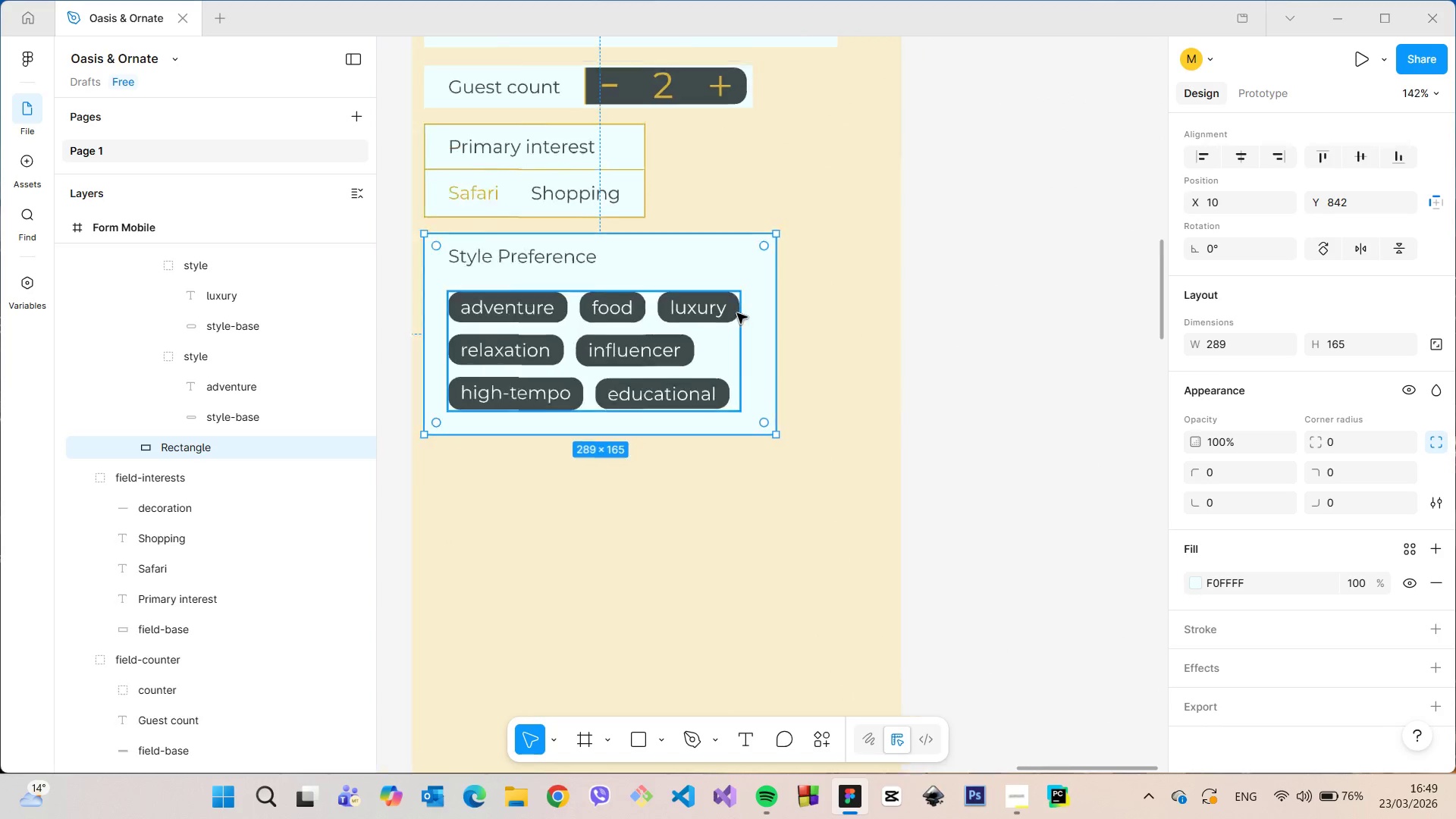 
scroll: coordinate [737, 313], scroll_direction: down, amount: 27.0
 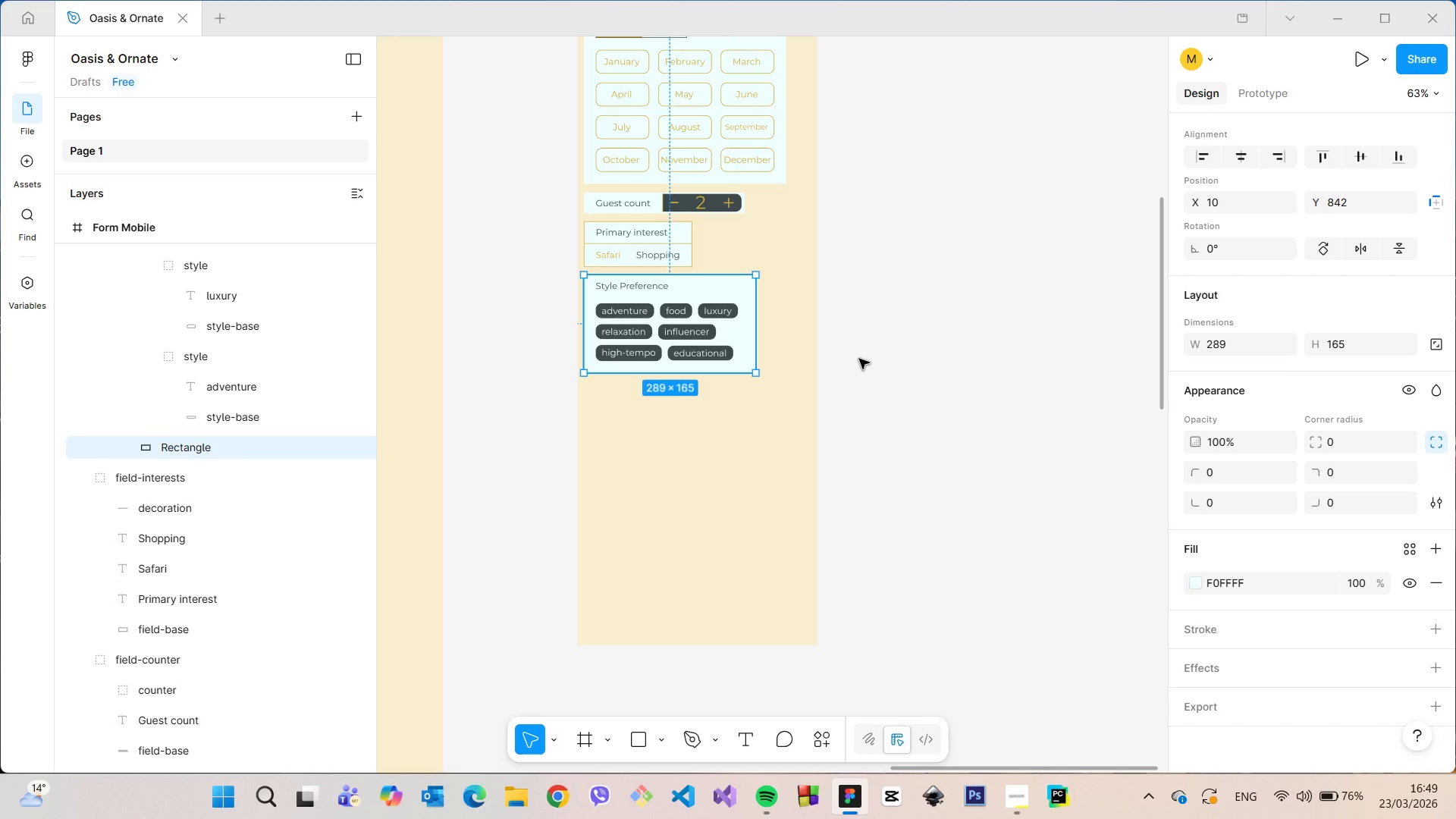 
left_click([862, 359])
 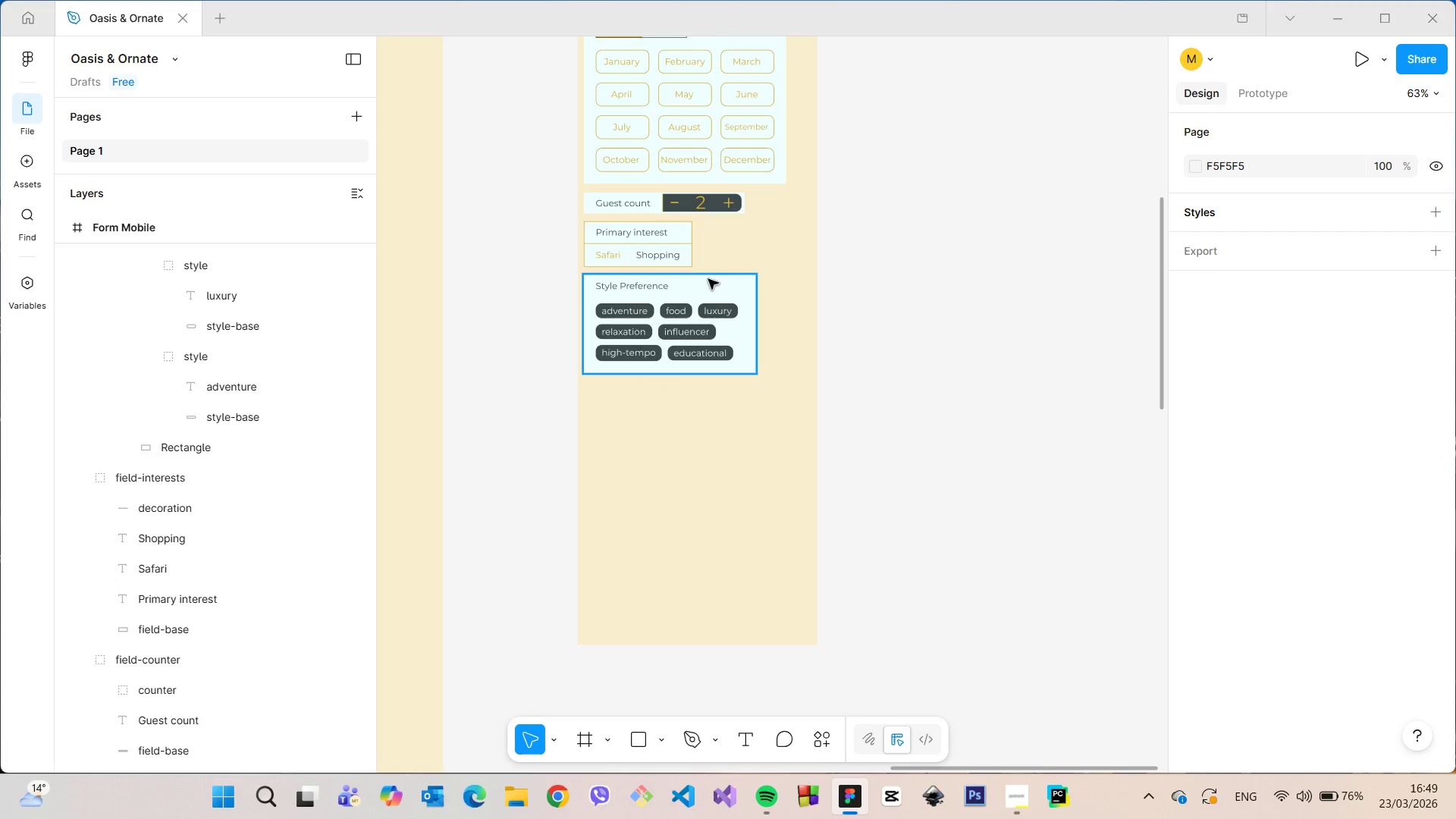 
left_click([698, 278])
 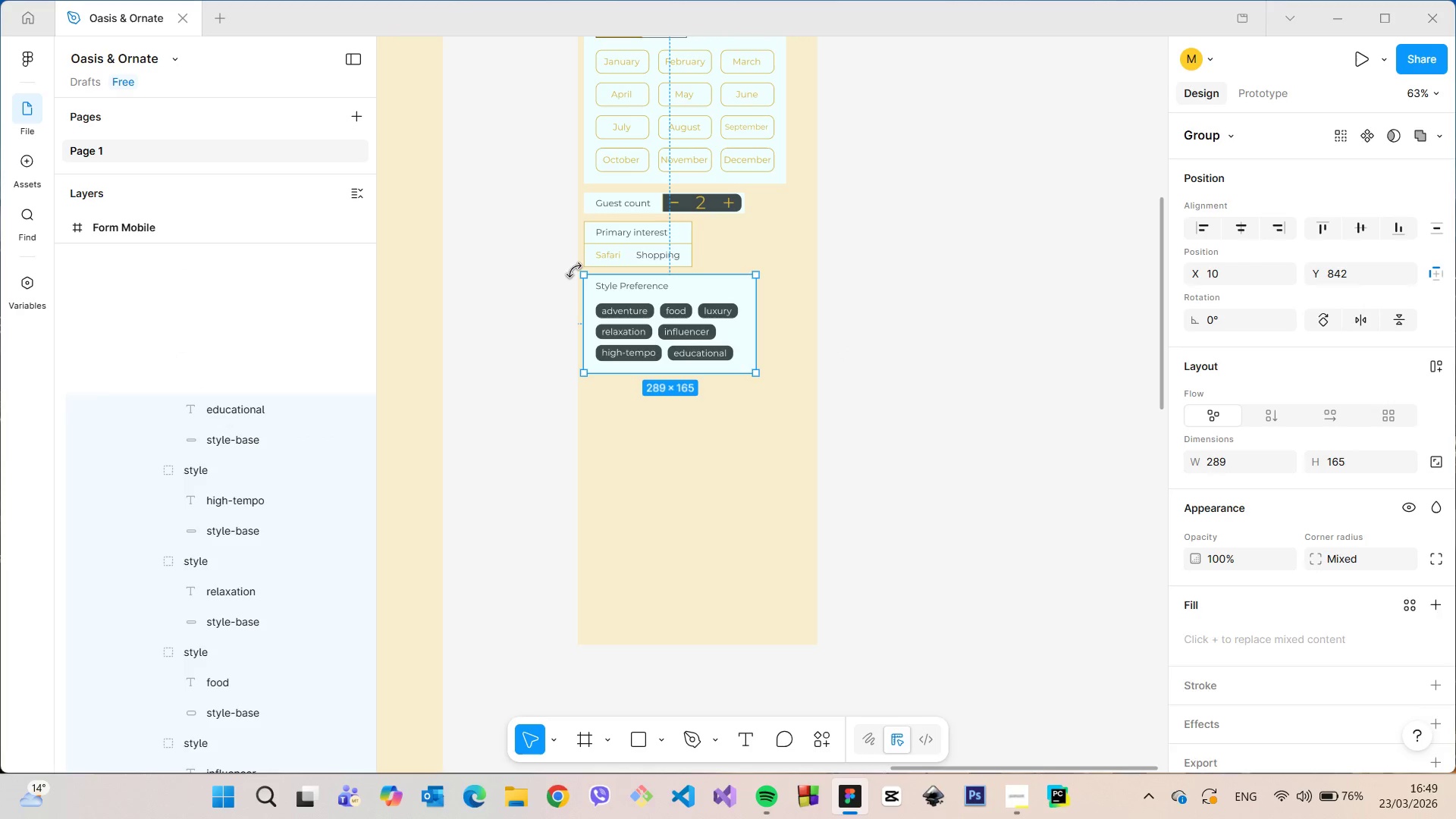 
hold_key(key=AltLeft, duration=1.11)
 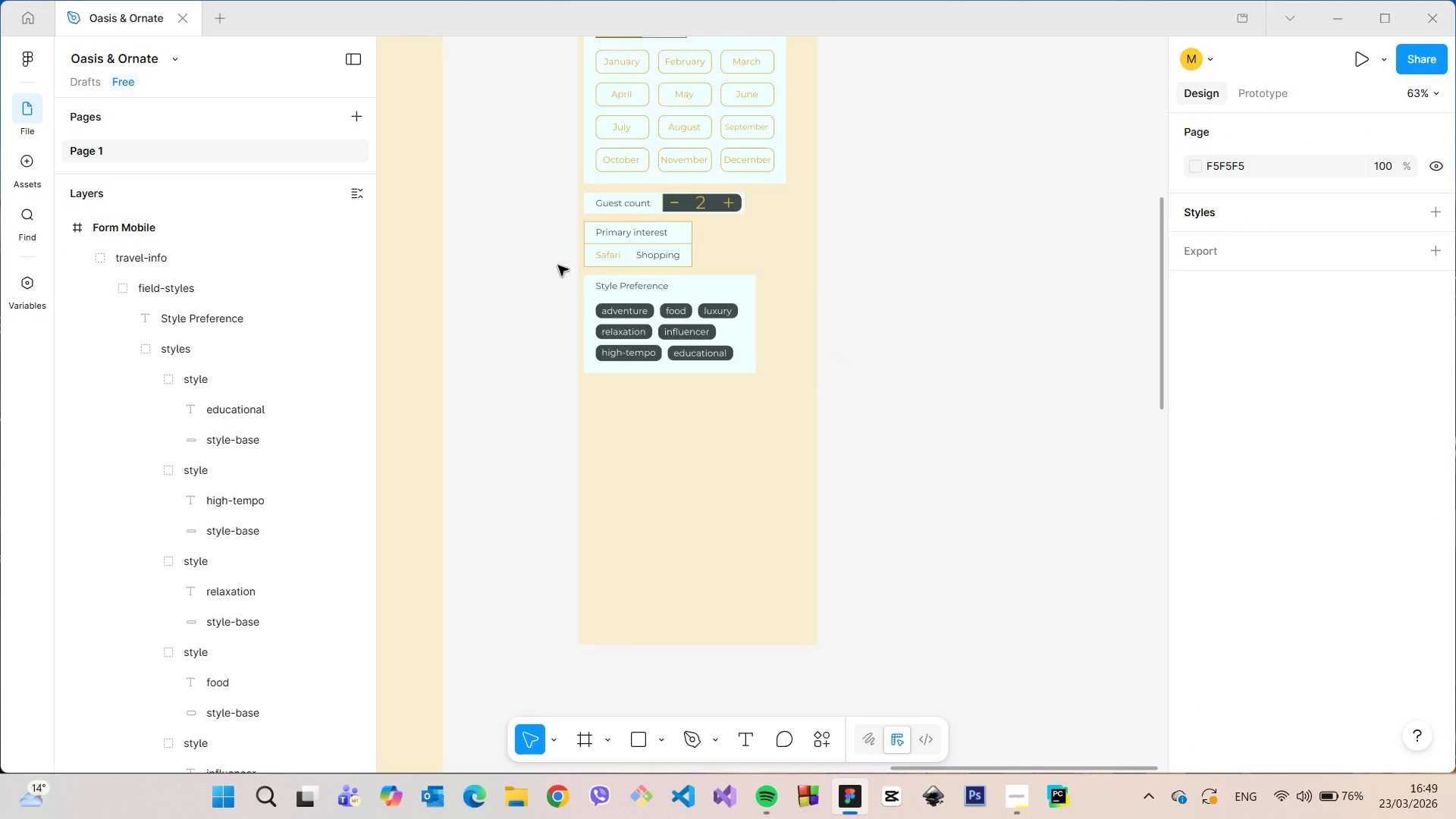 
scroll: coordinate [558, 265], scroll_direction: down, amount: 5.0
 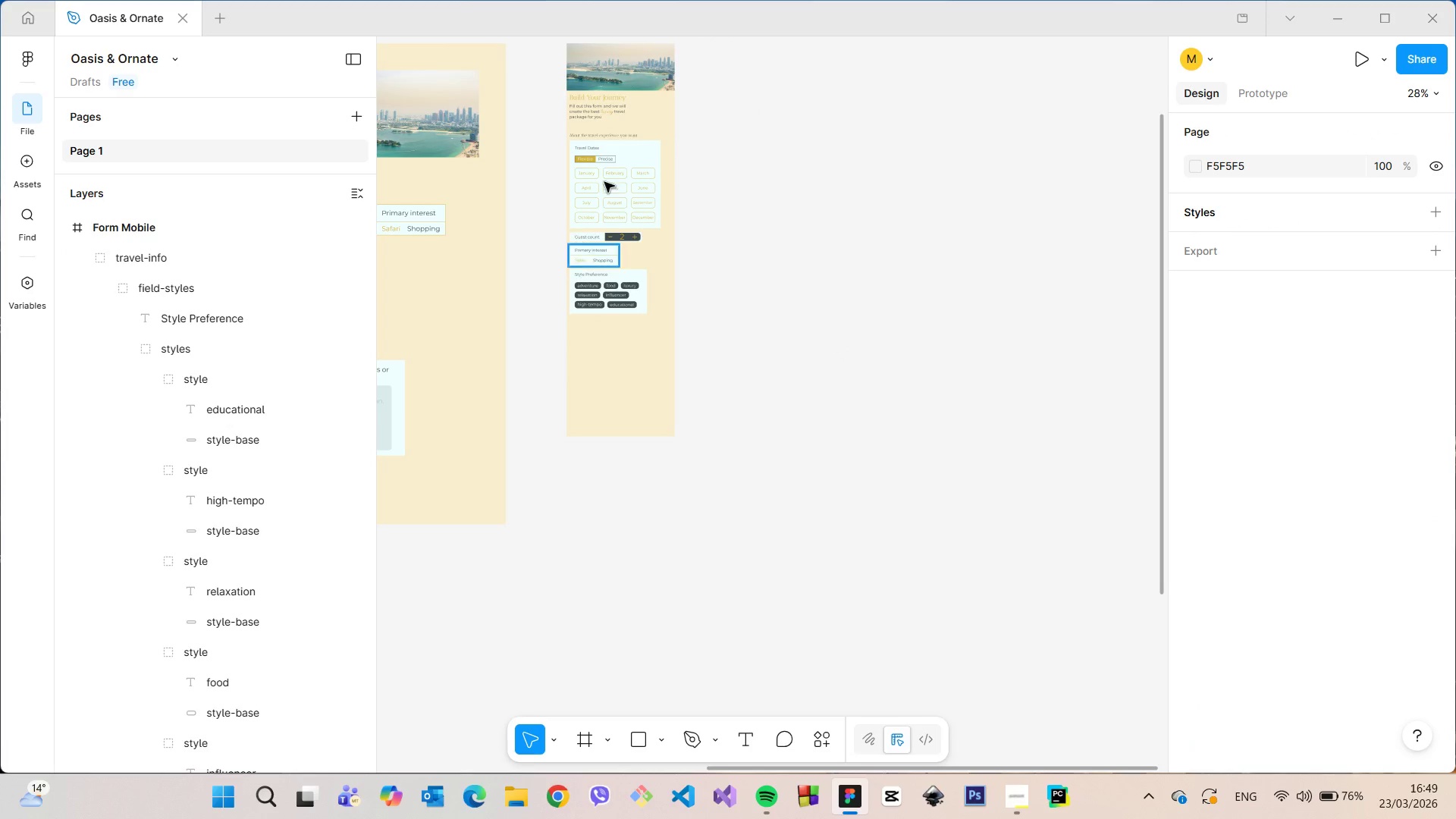 
scroll: coordinate [626, 138], scroll_direction: up, amount: 7.0
 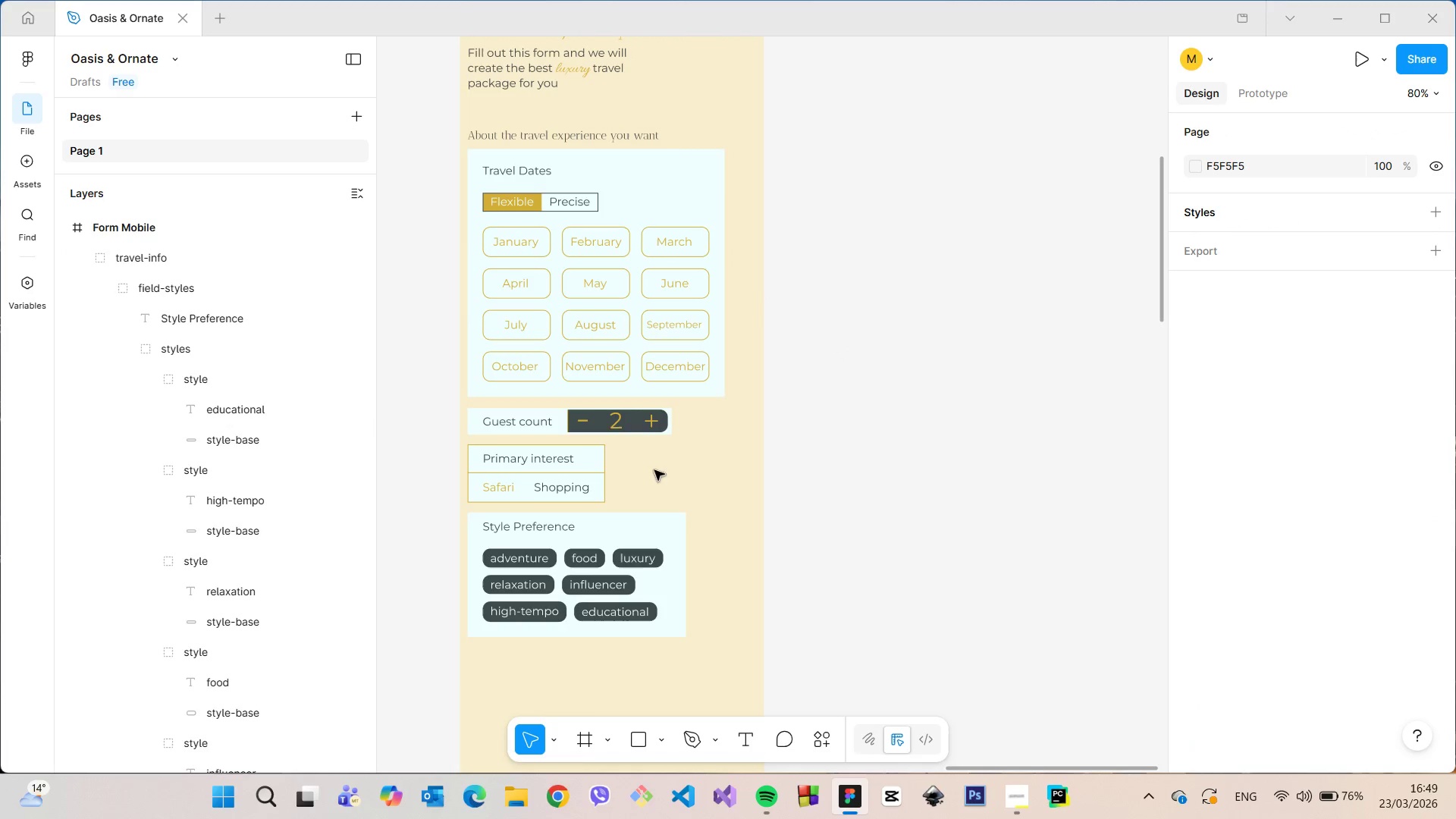 
left_click([526, 139])
 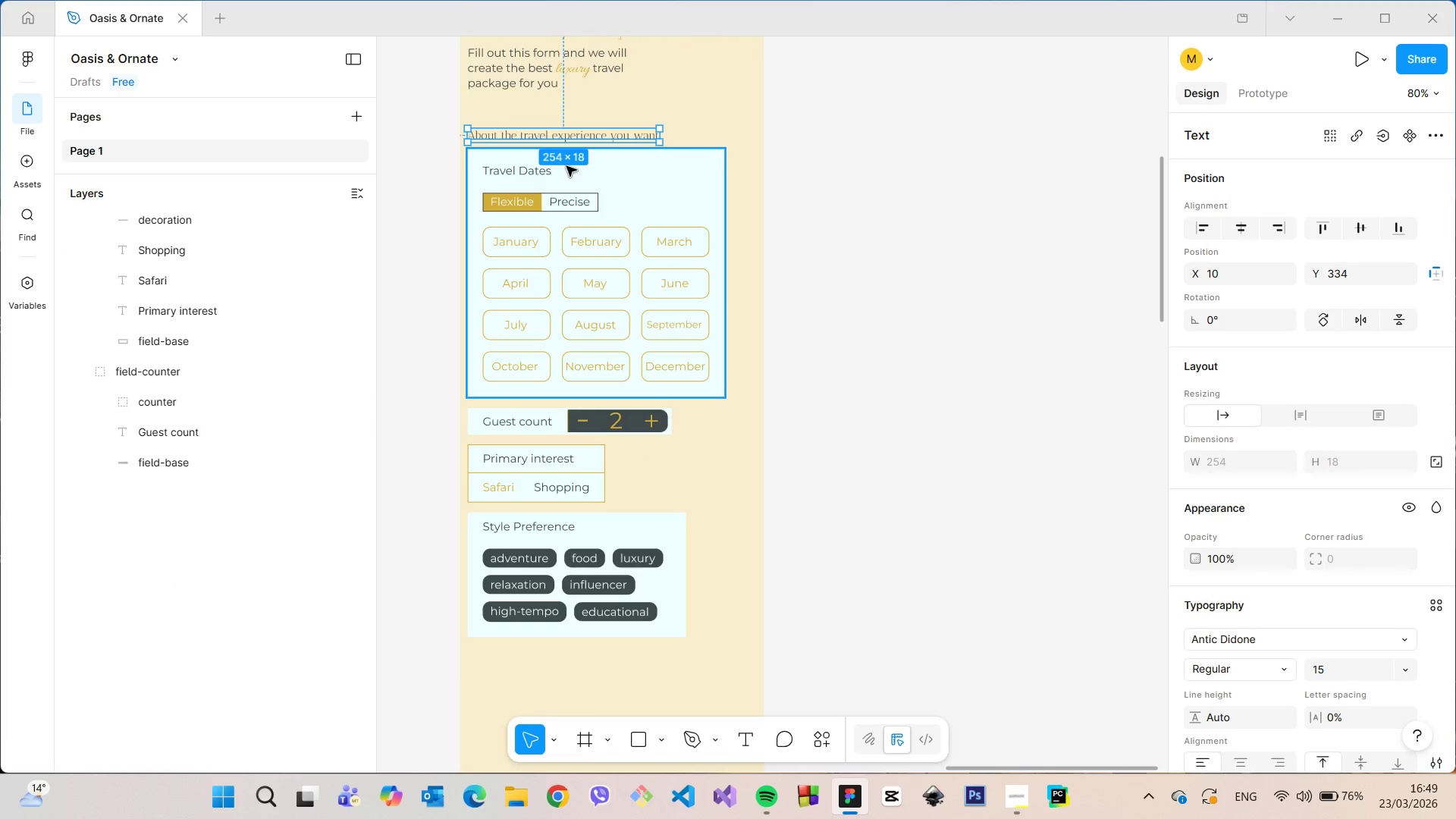 
hold_key(key=AltLeft, duration=0.62)
 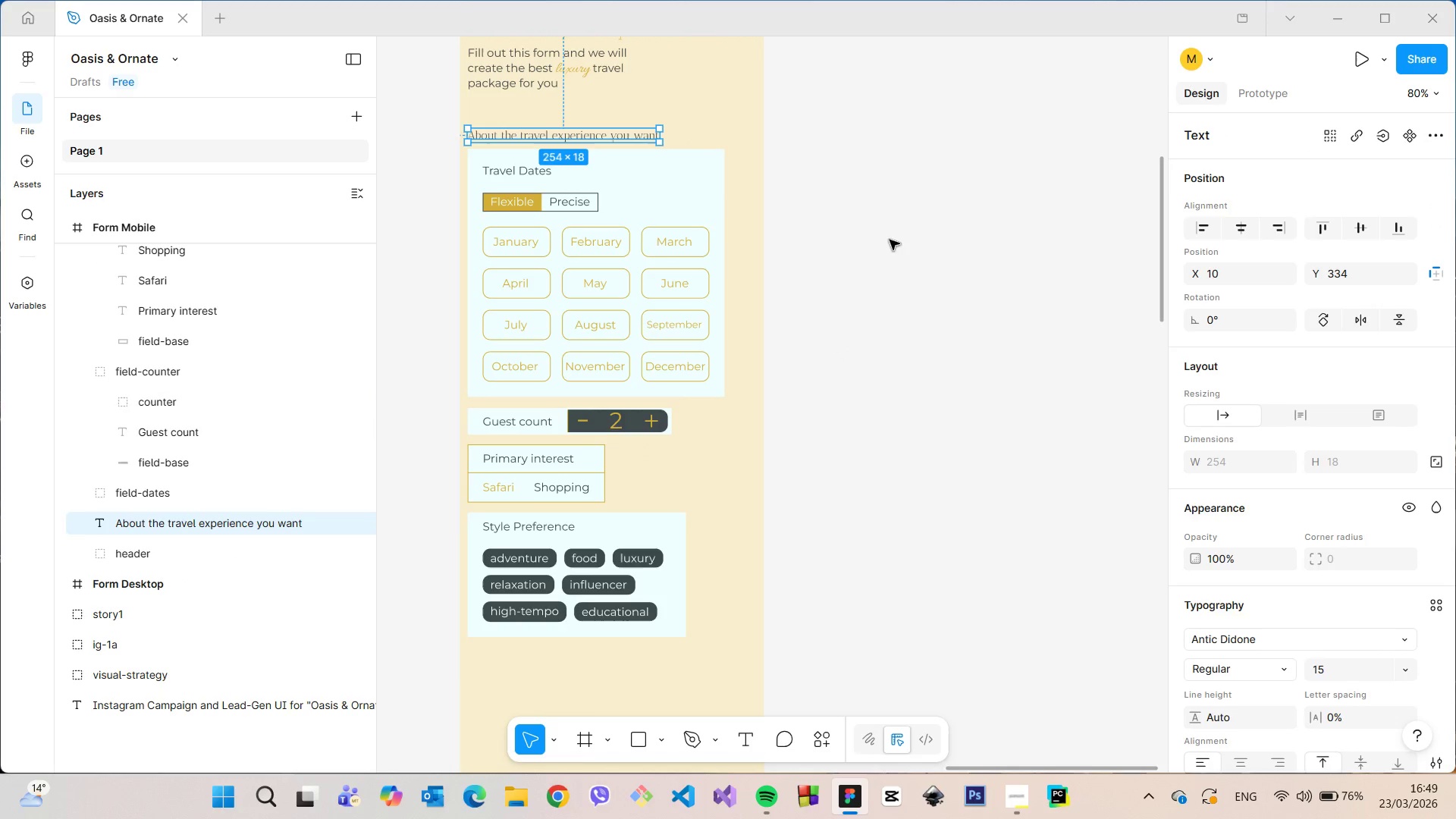 
left_click([890, 240])
 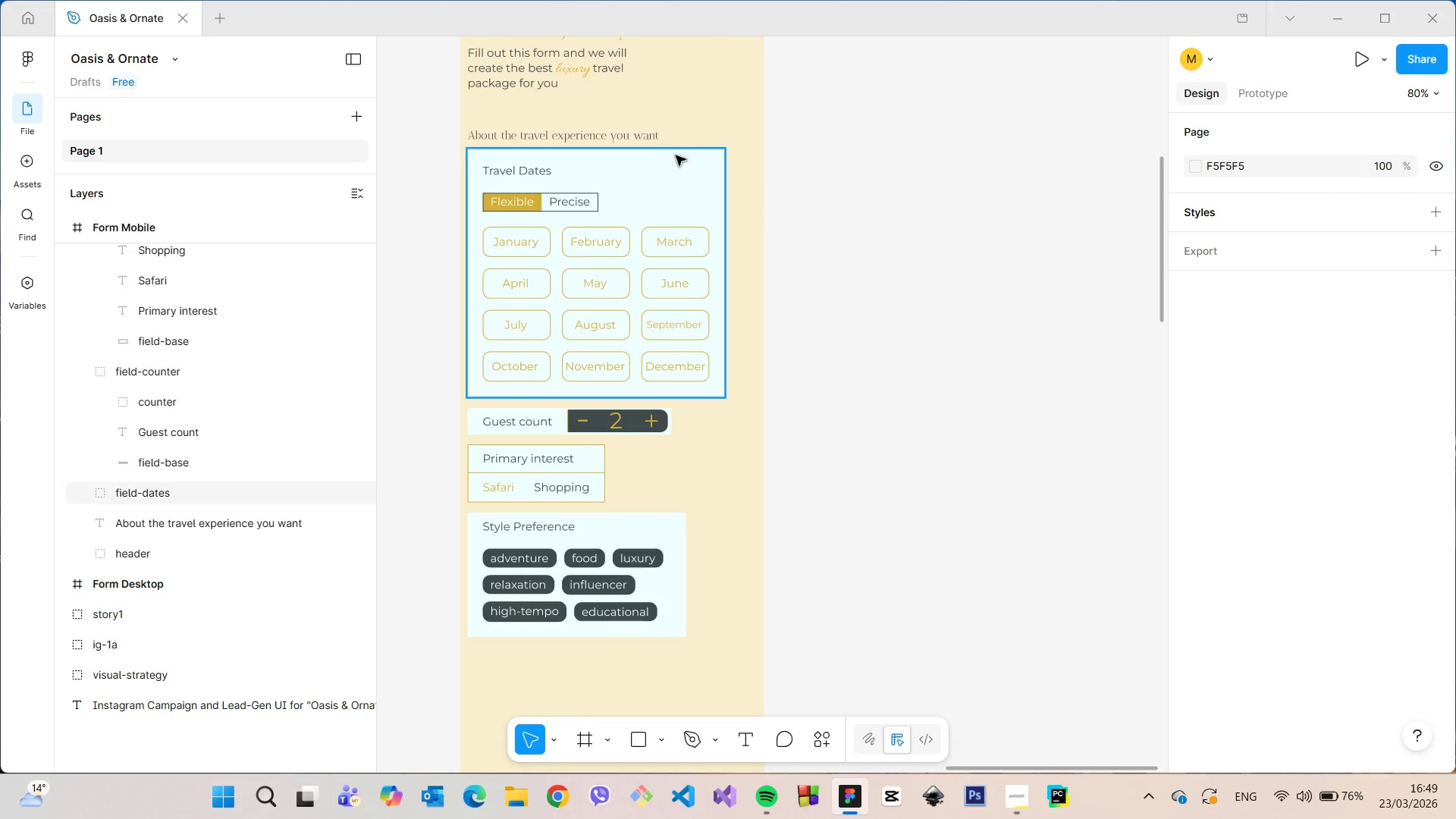 
left_click([627, 135])
 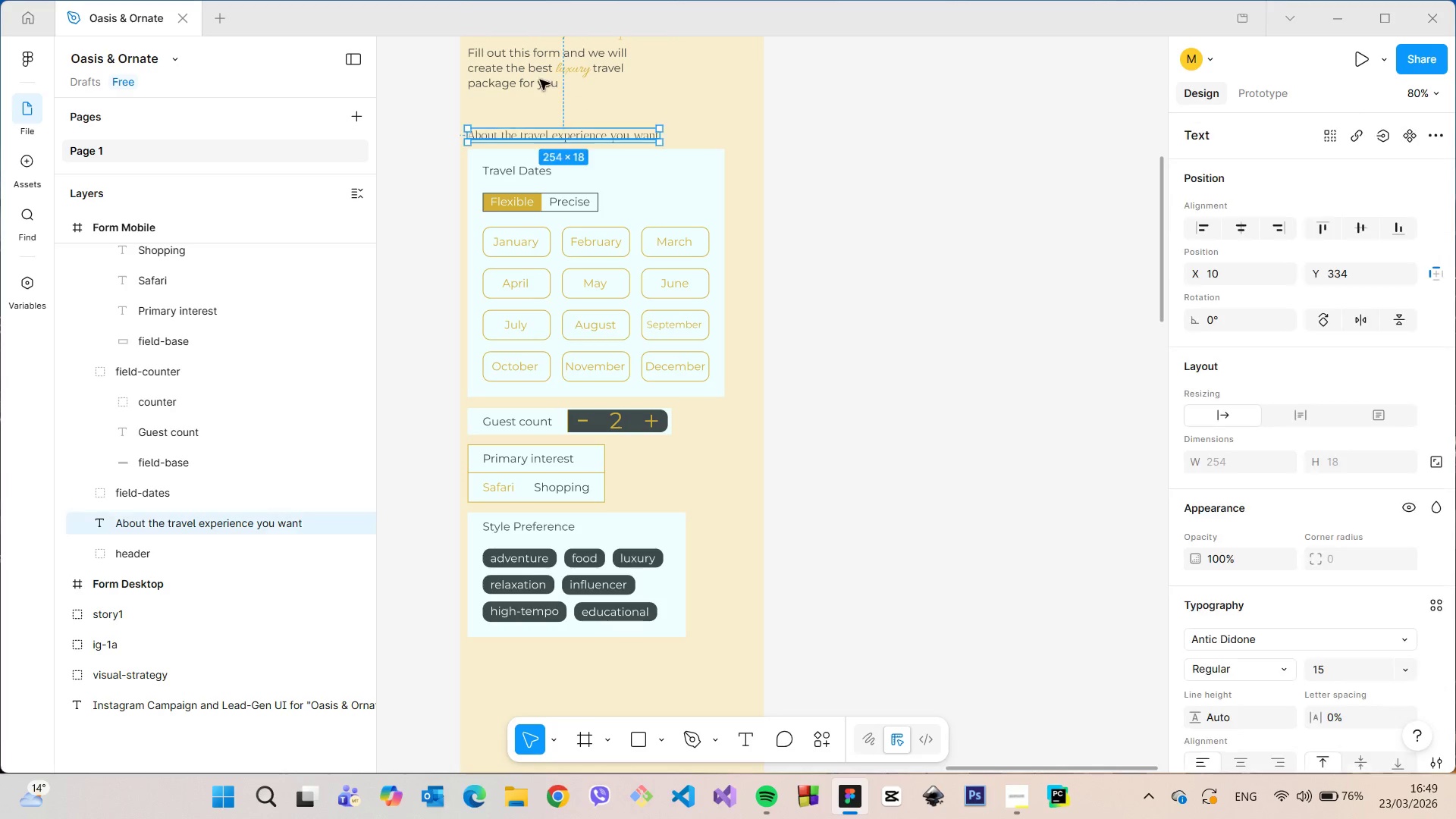 
hold_key(key=AltLeft, duration=0.61)
 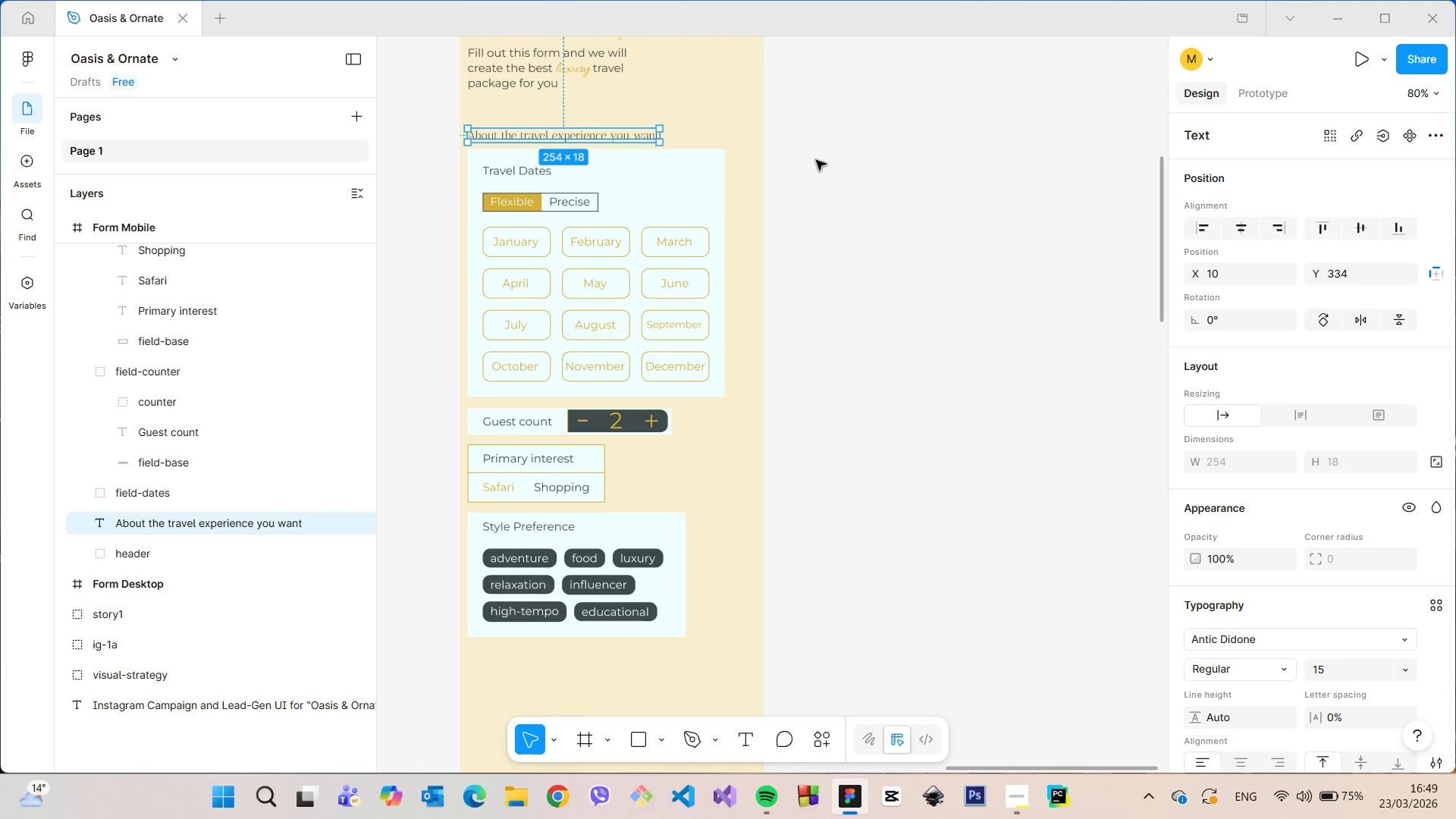 
left_click([816, 160])
 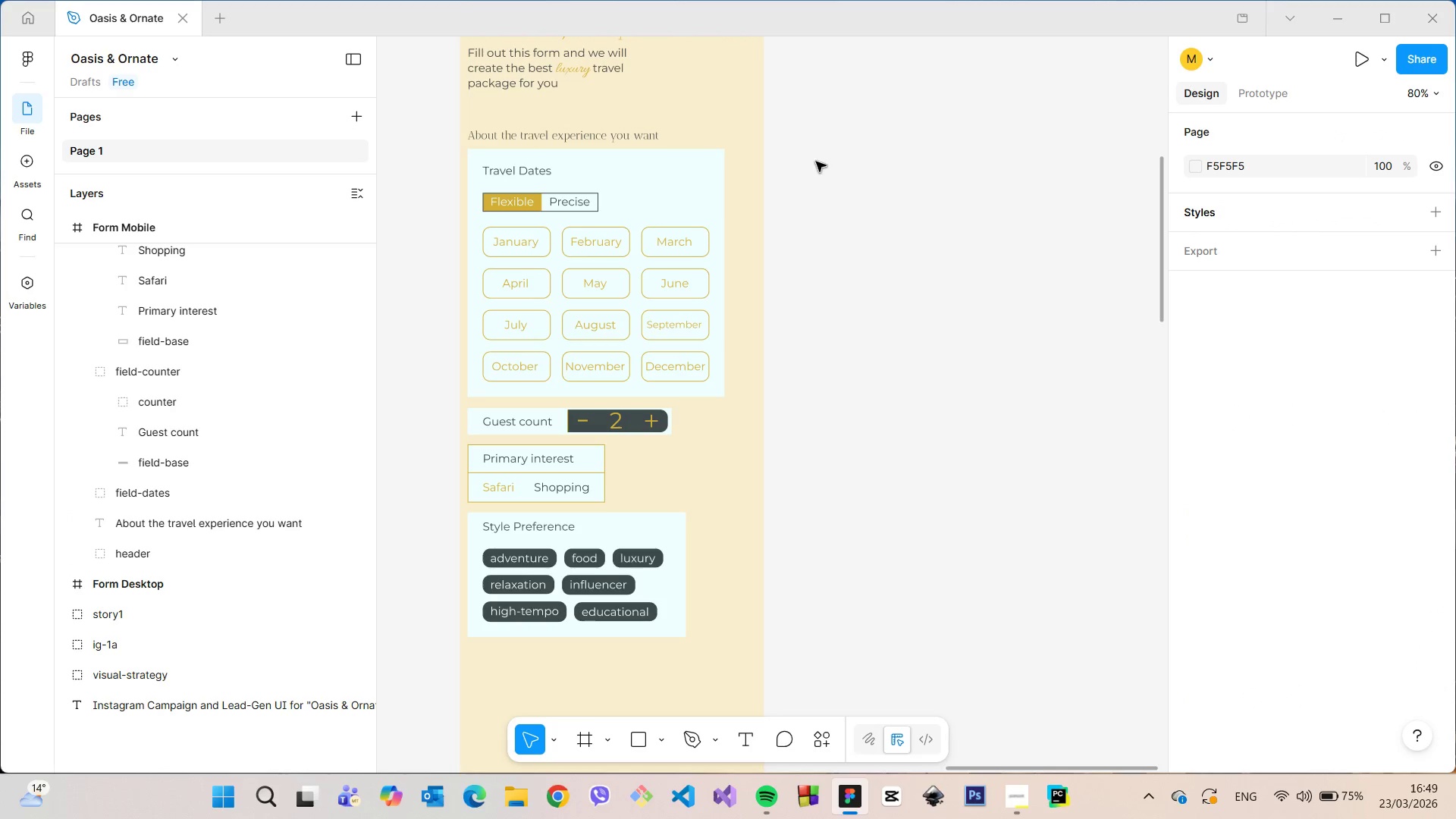 
scroll: coordinate [816, 162], scroll_direction: down, amount: 5.0
 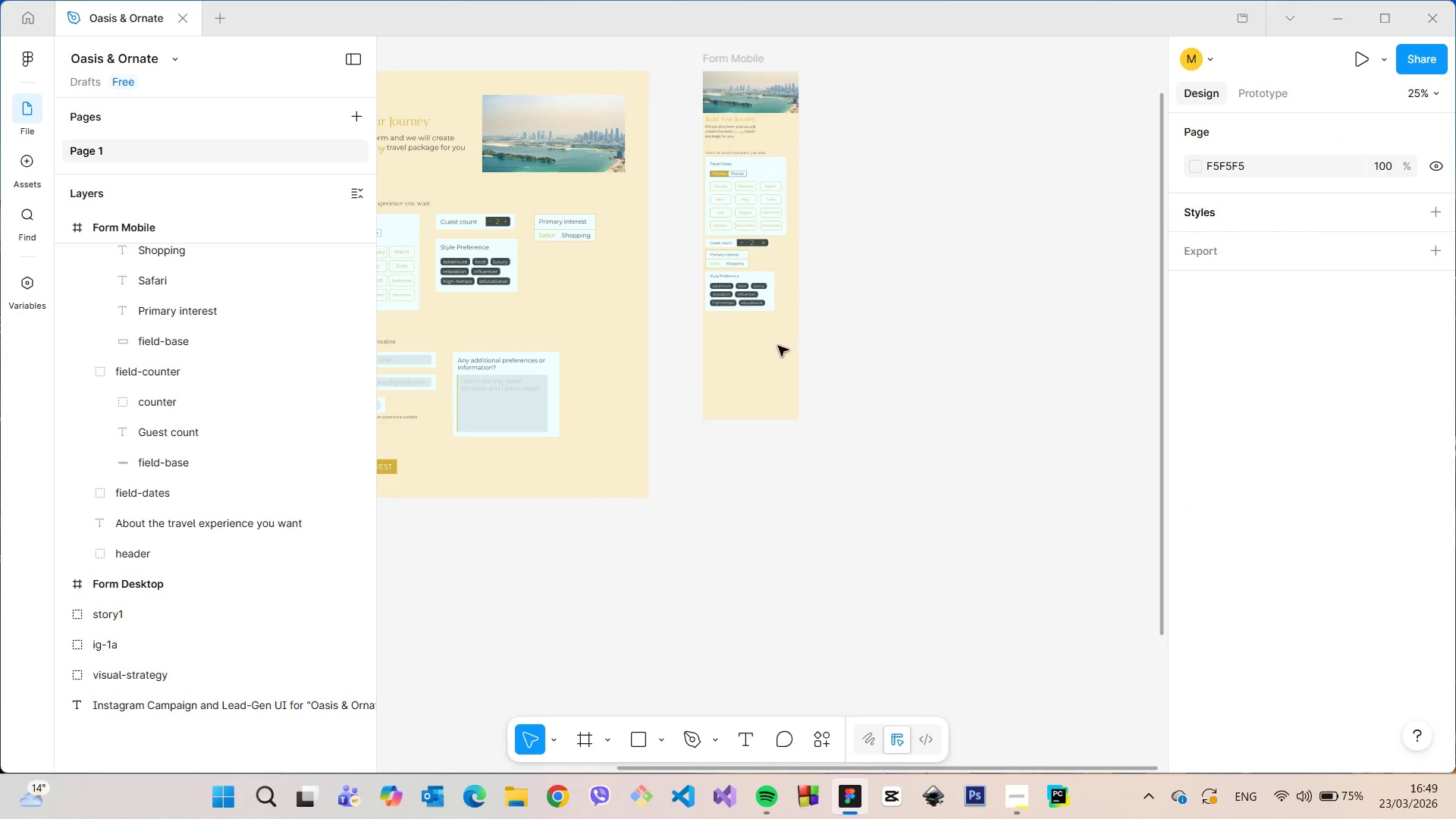 
scroll: coordinate [174, 260], scroll_direction: up, amount: 8.0
 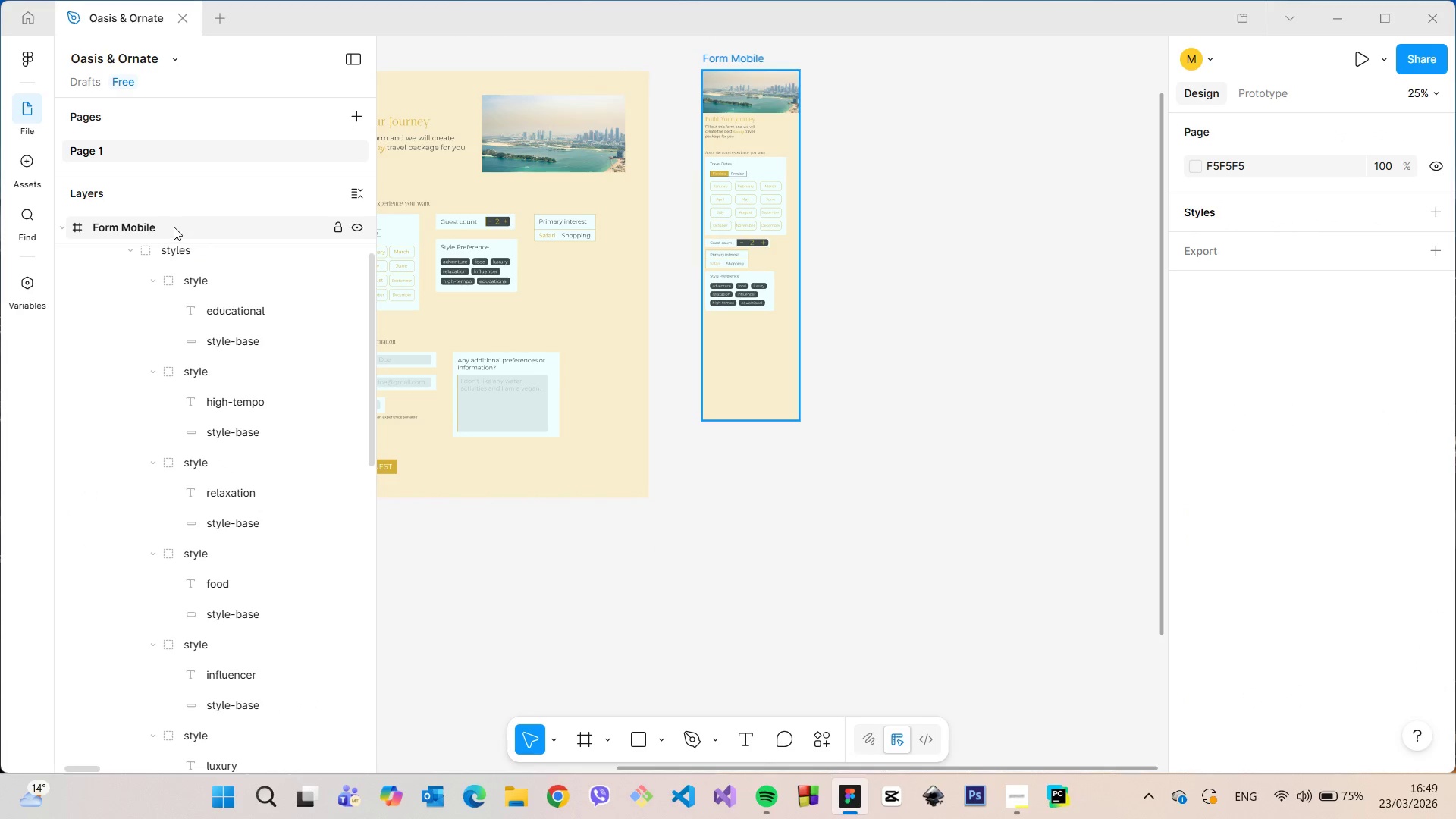 
left_click([174, 227])
 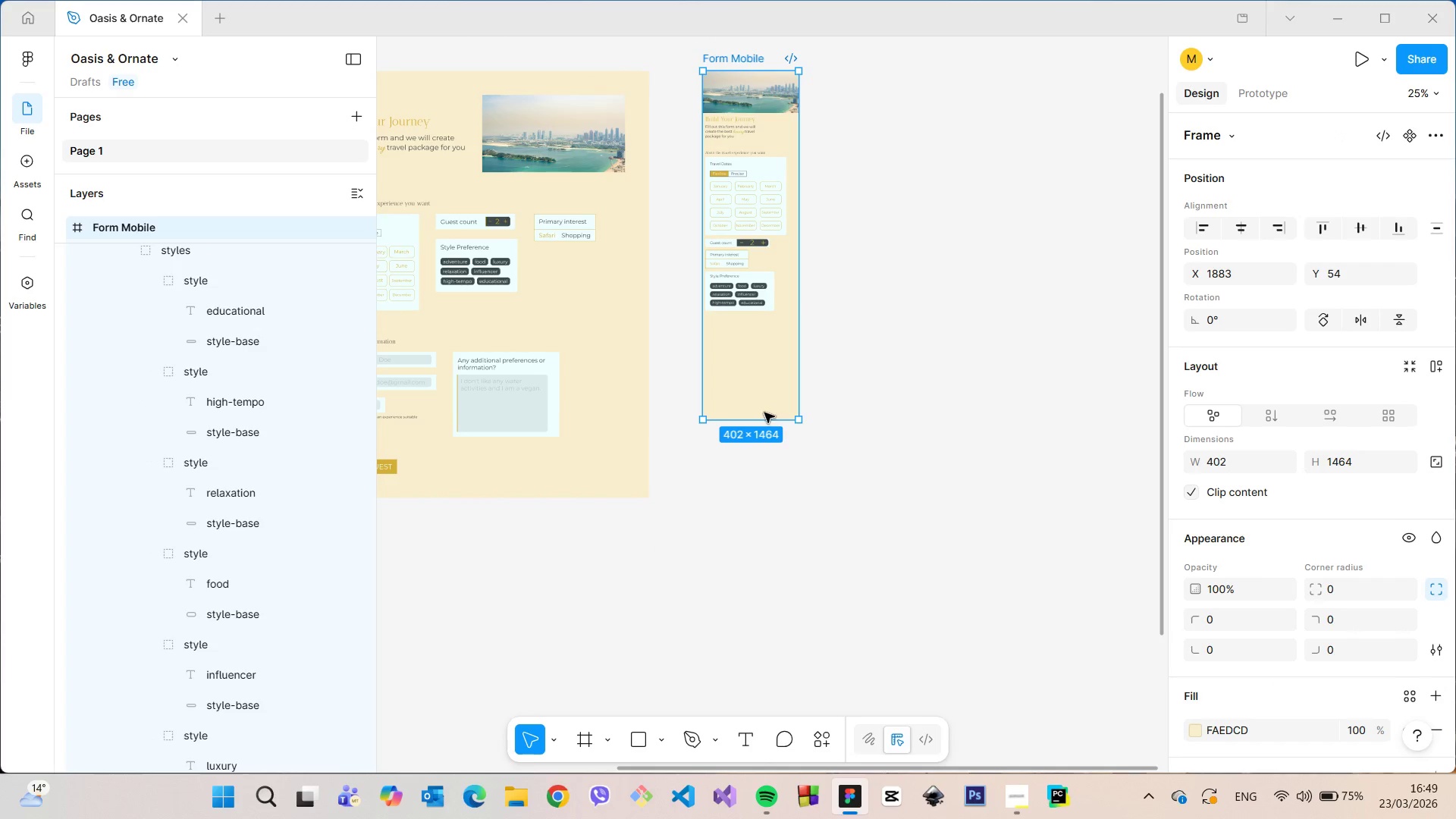 
hold_key(key=ControlLeft, duration=1.5)
left_click_drag(start_coordinate=[756, 417], to_coordinate=[782, 532])
 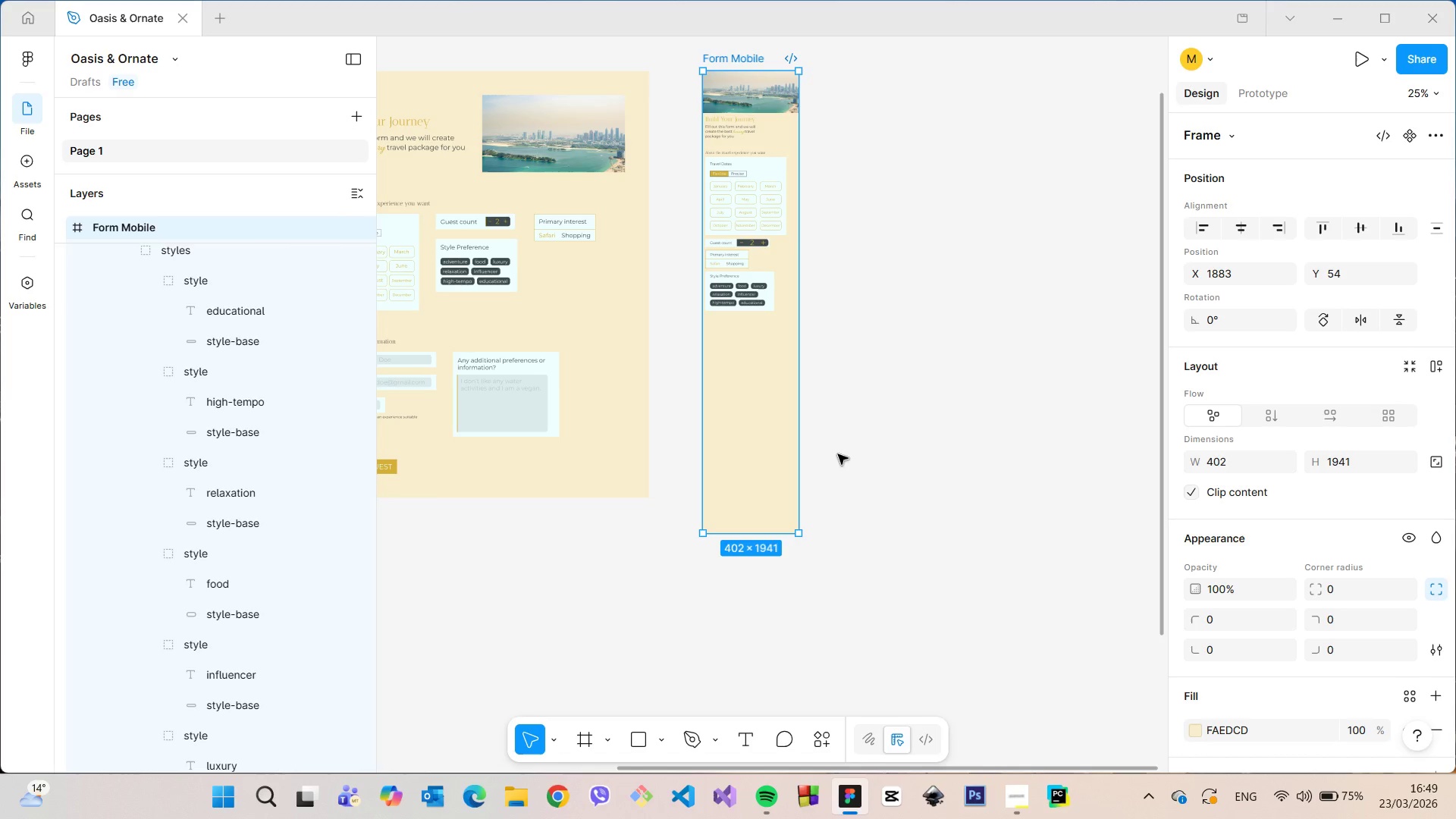 
hold_key(key=ControlLeft, duration=1.31)
 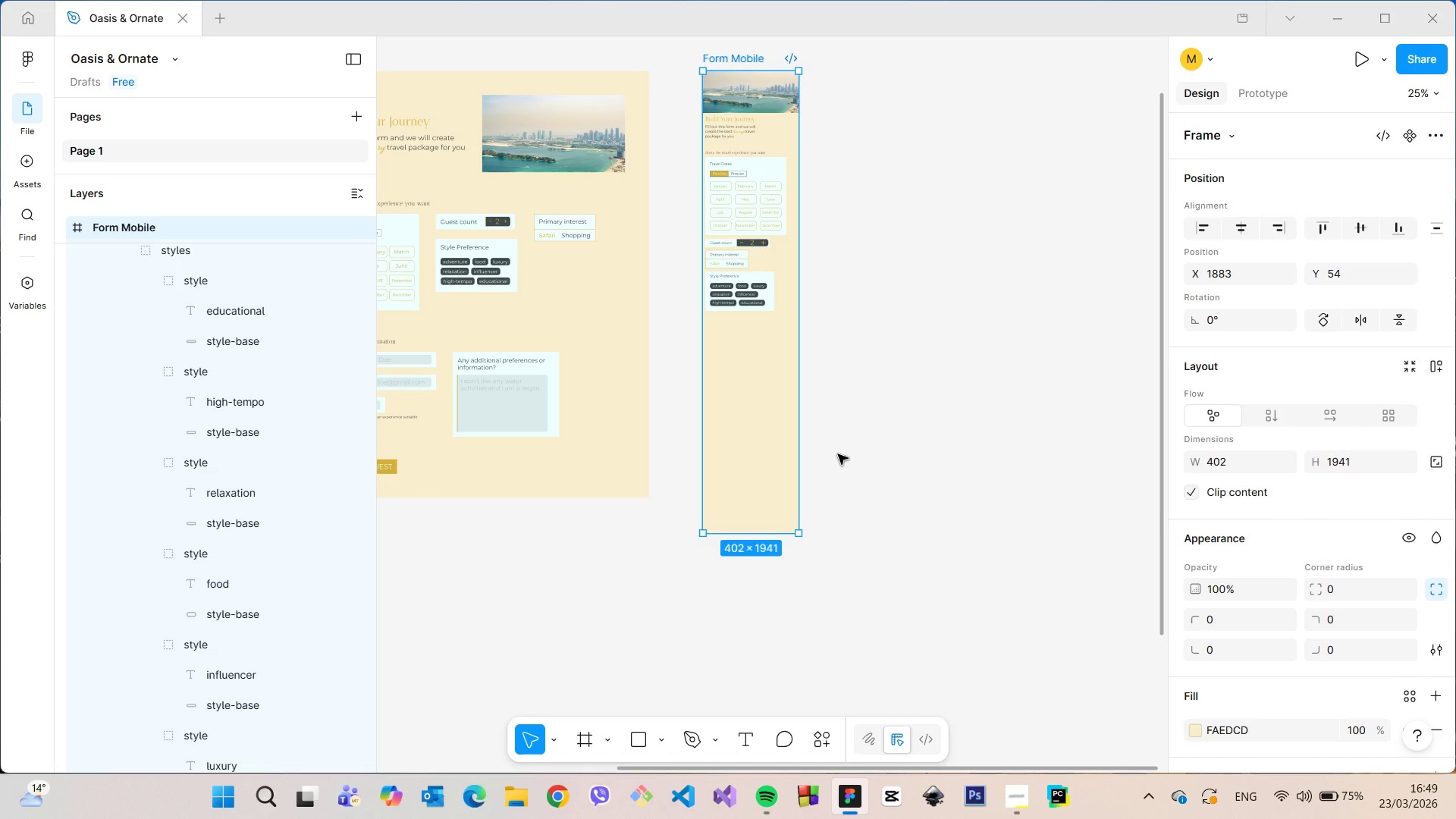 
left_click([838, 454])
 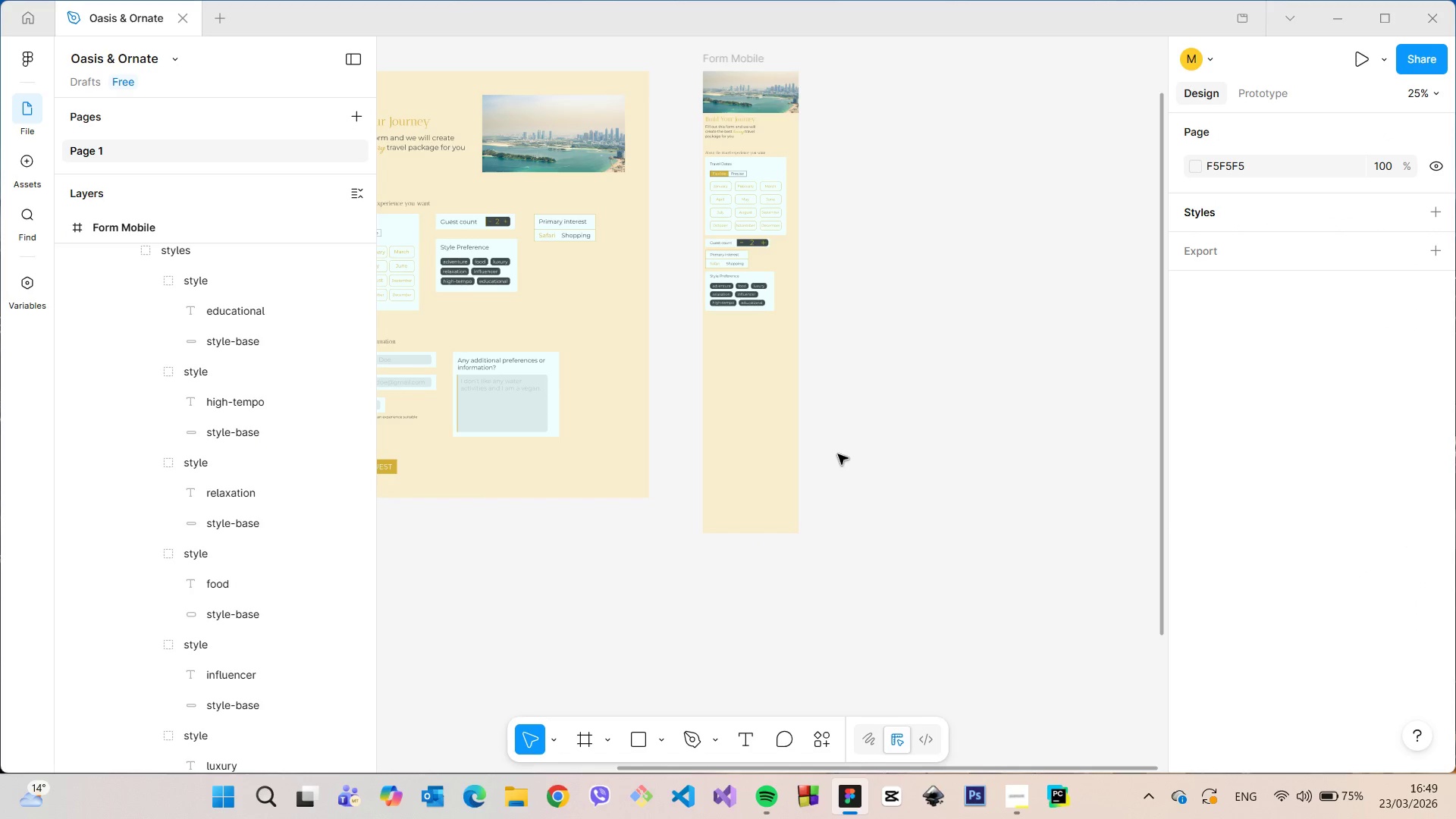 
scroll: coordinate [838, 454], scroll_direction: down, amount: 4.0
 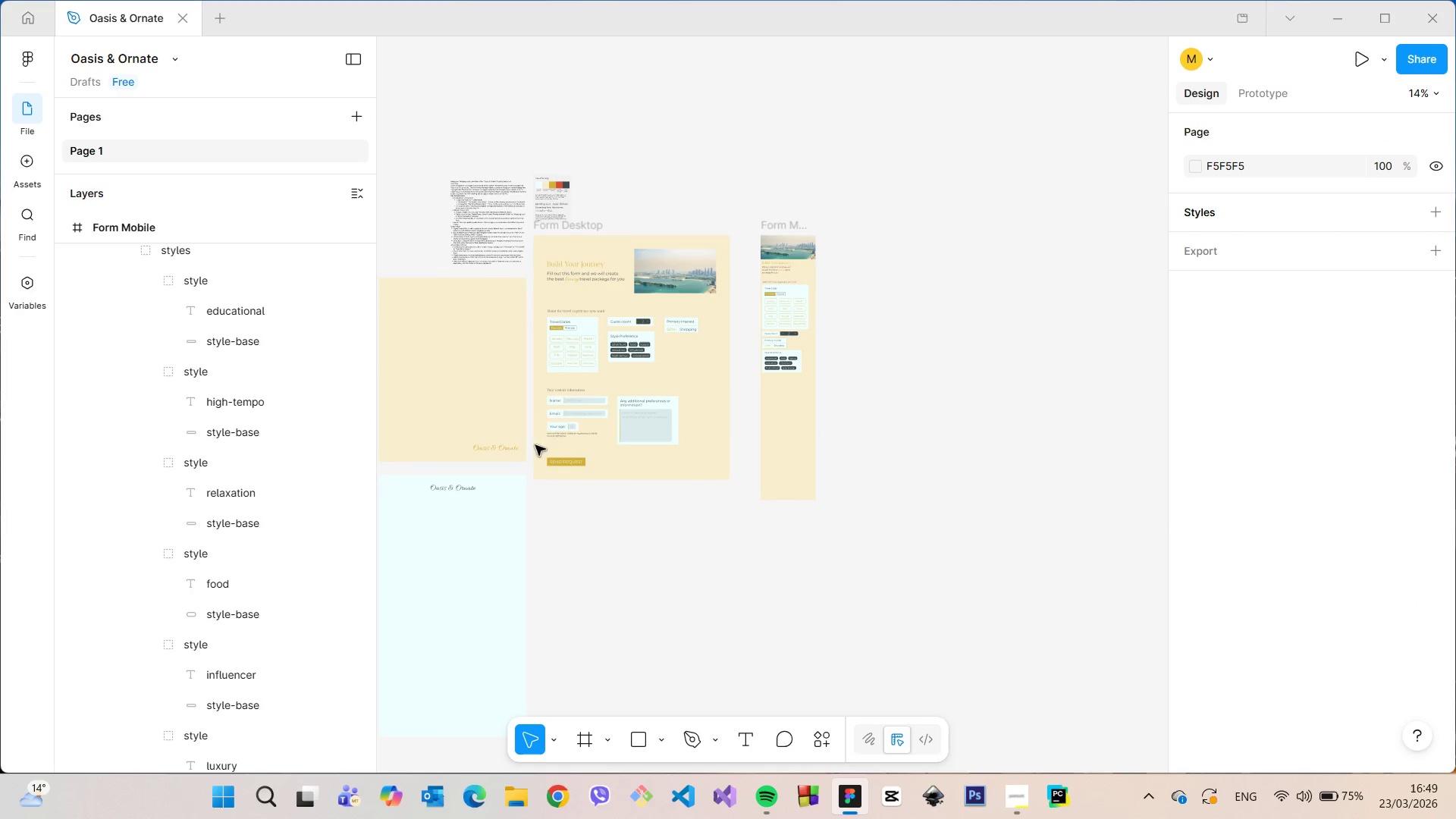 
scroll: coordinate [866, 348], scroll_direction: up, amount: 9.0
 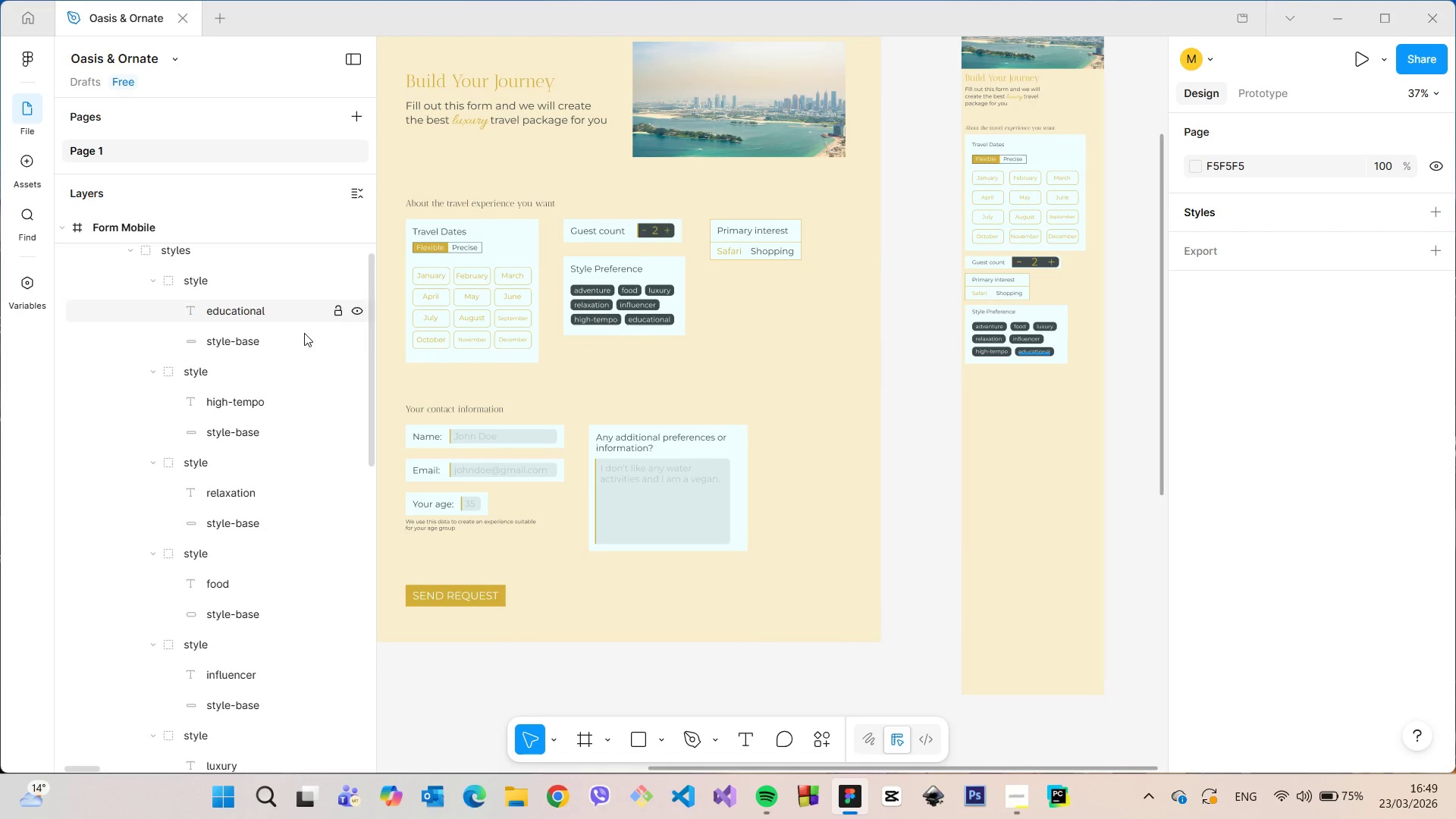 
left_click([491, 326])
 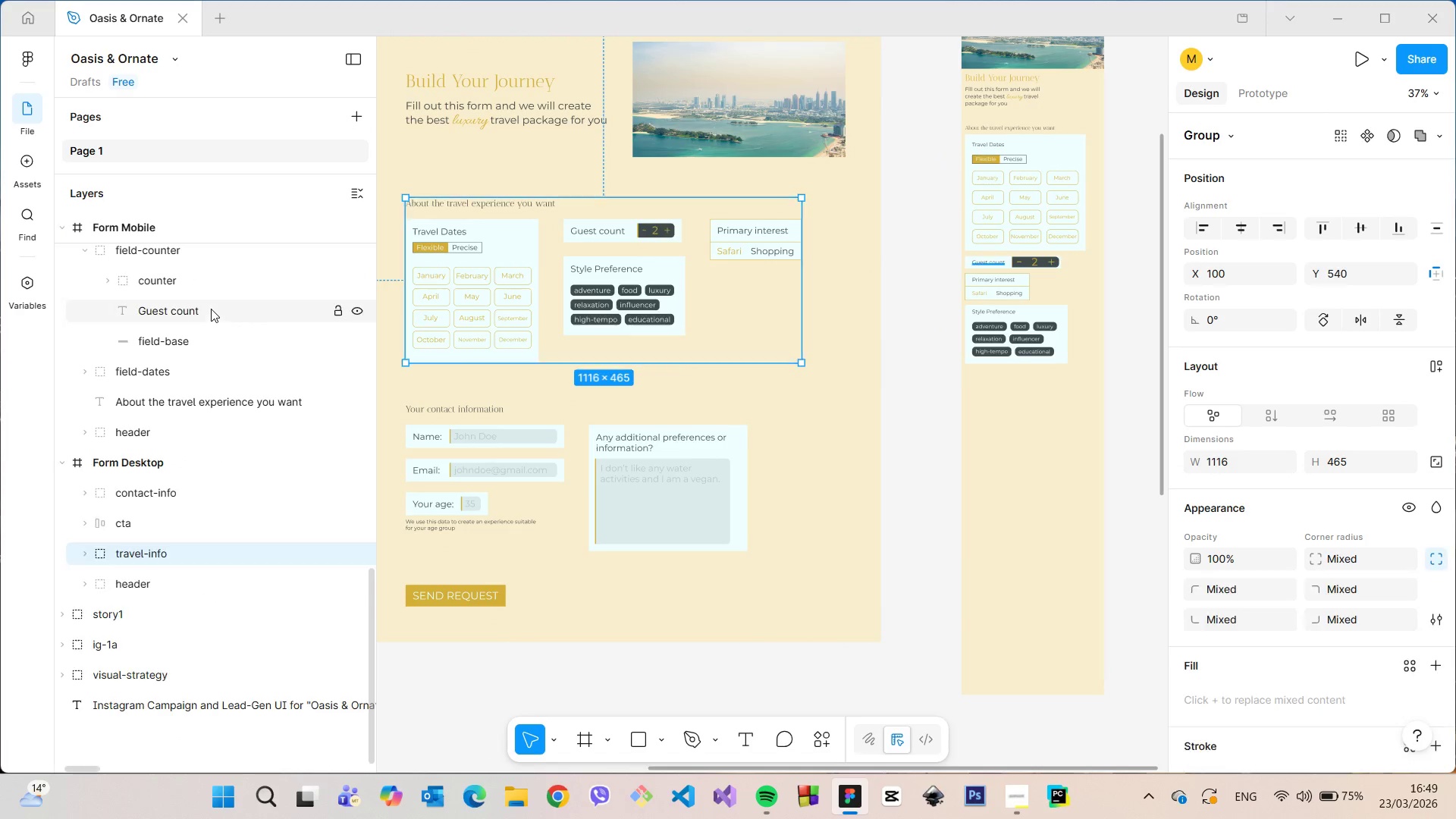 
scroll: coordinate [211, 342], scroll_direction: up, amount: 1.0
 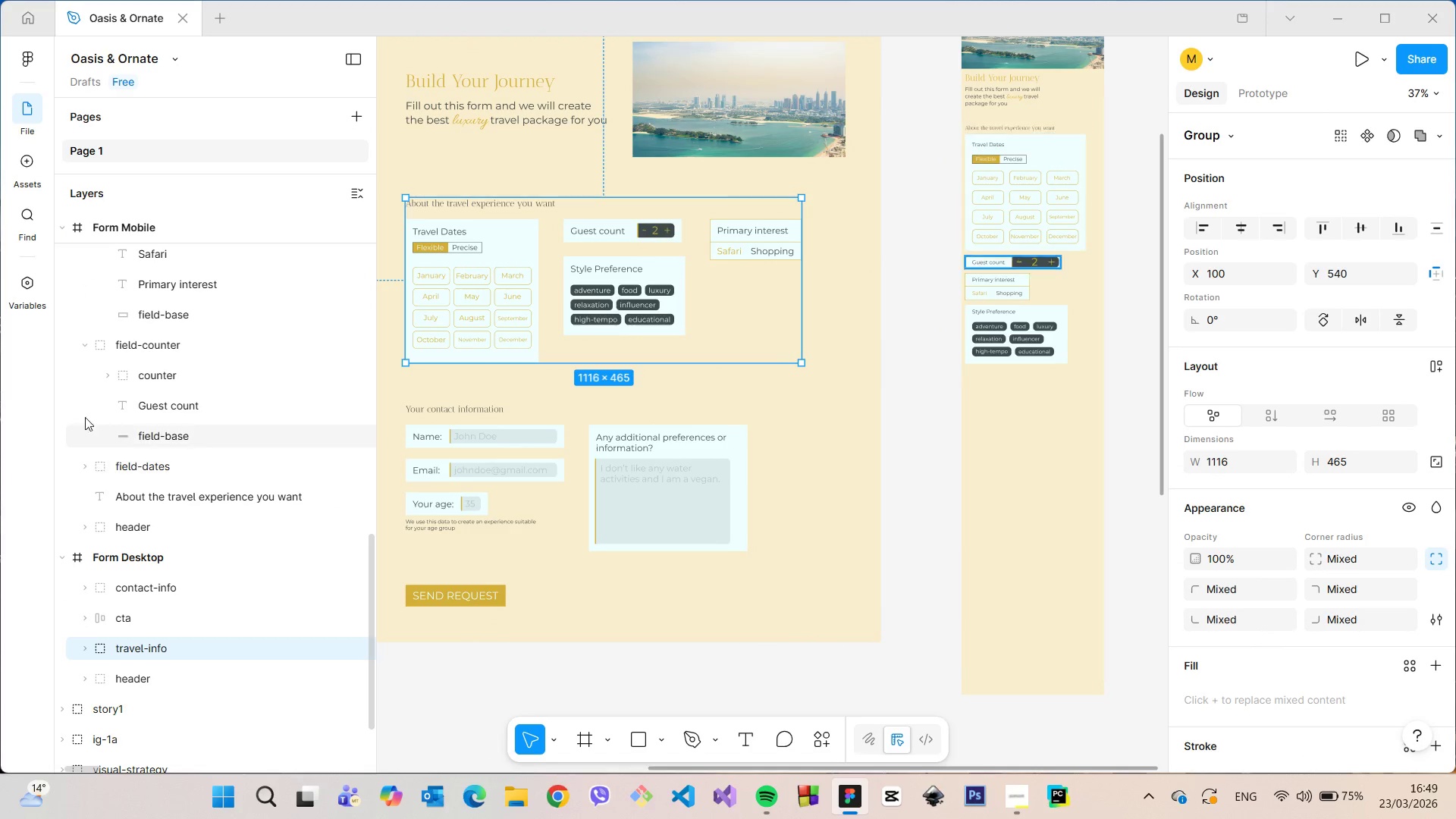 
left_click([83, 344])
 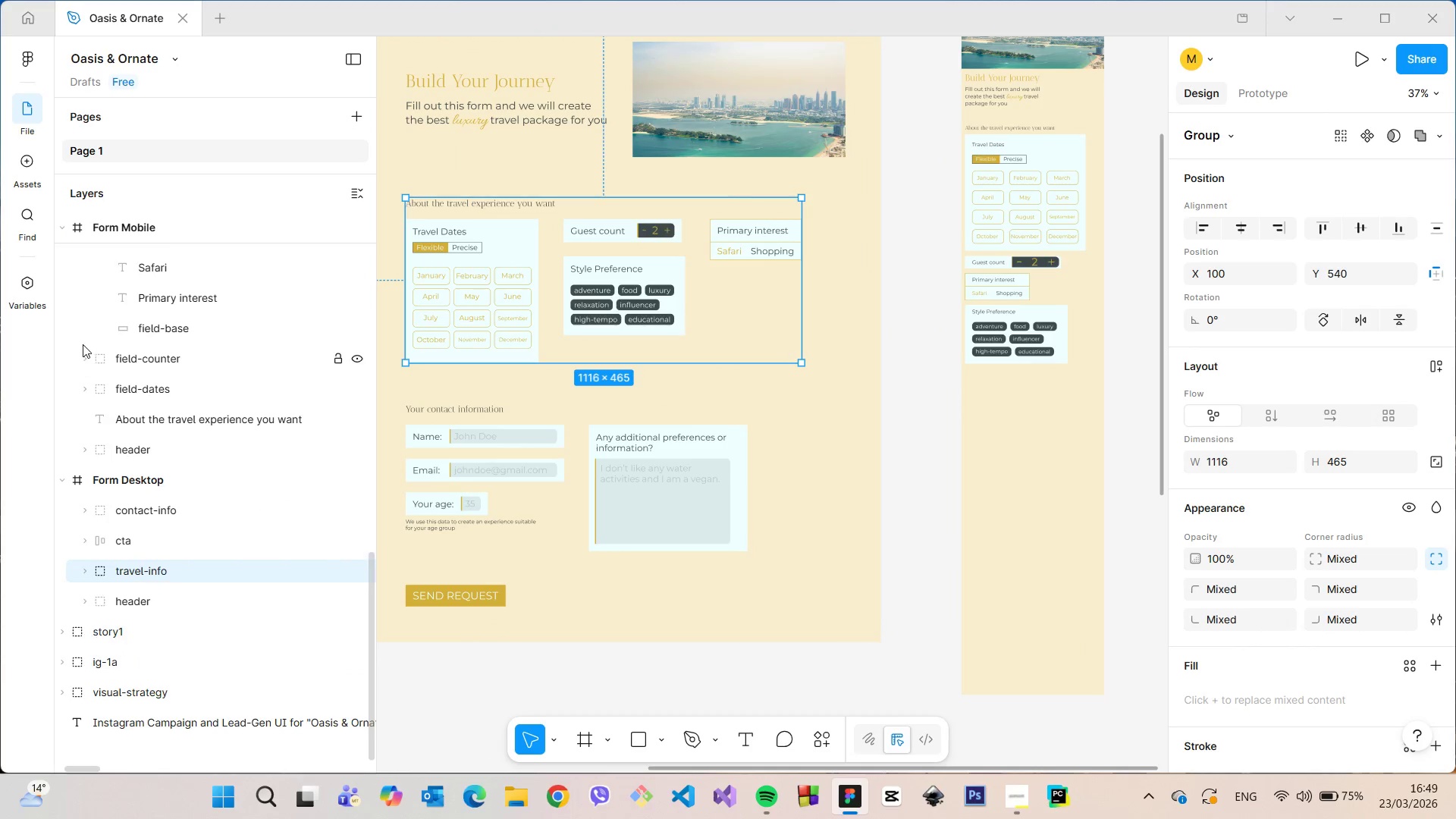 
scroll: coordinate [83, 344], scroll_direction: up, amount: 2.0
 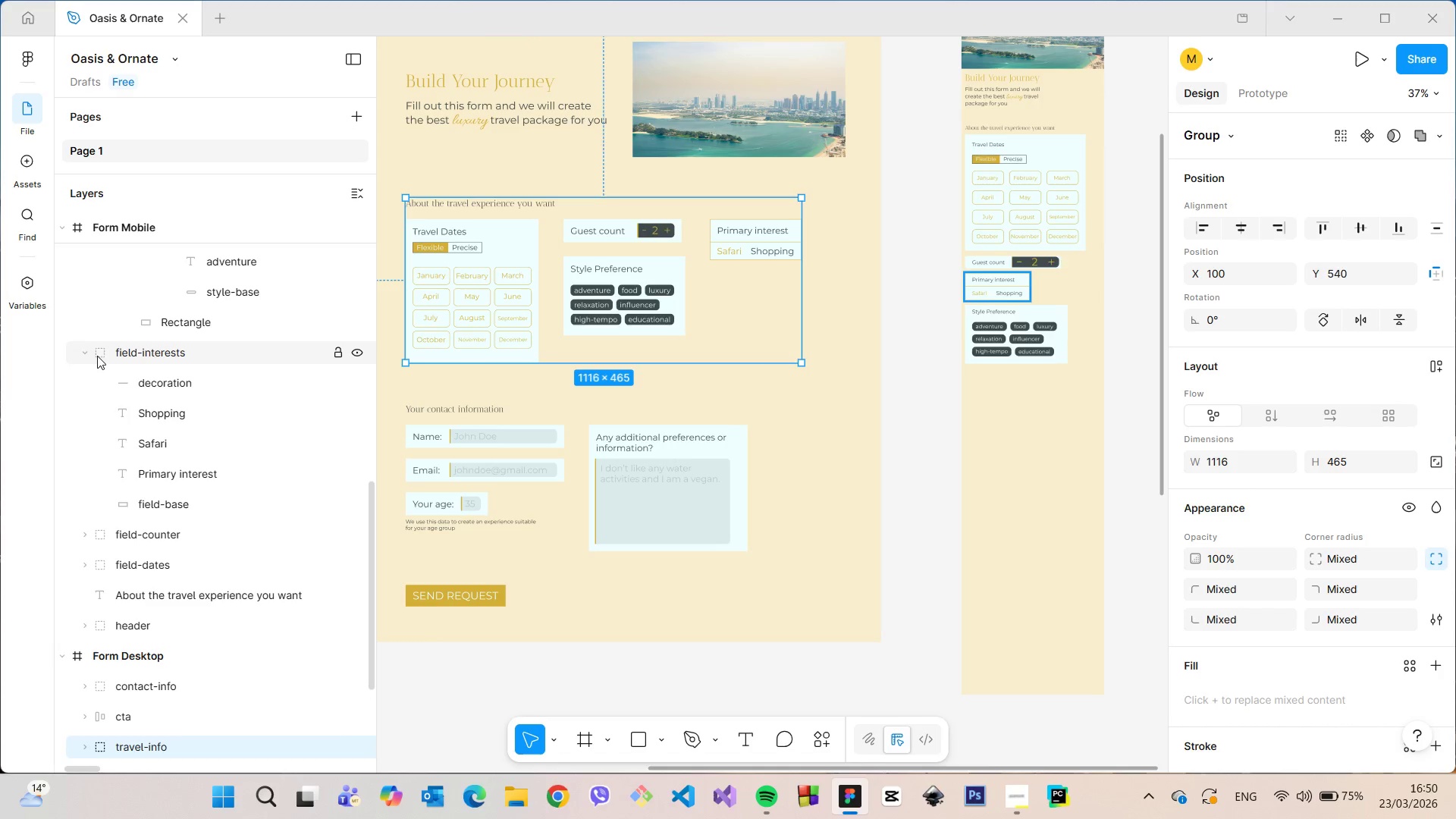 
left_click([88, 349])
 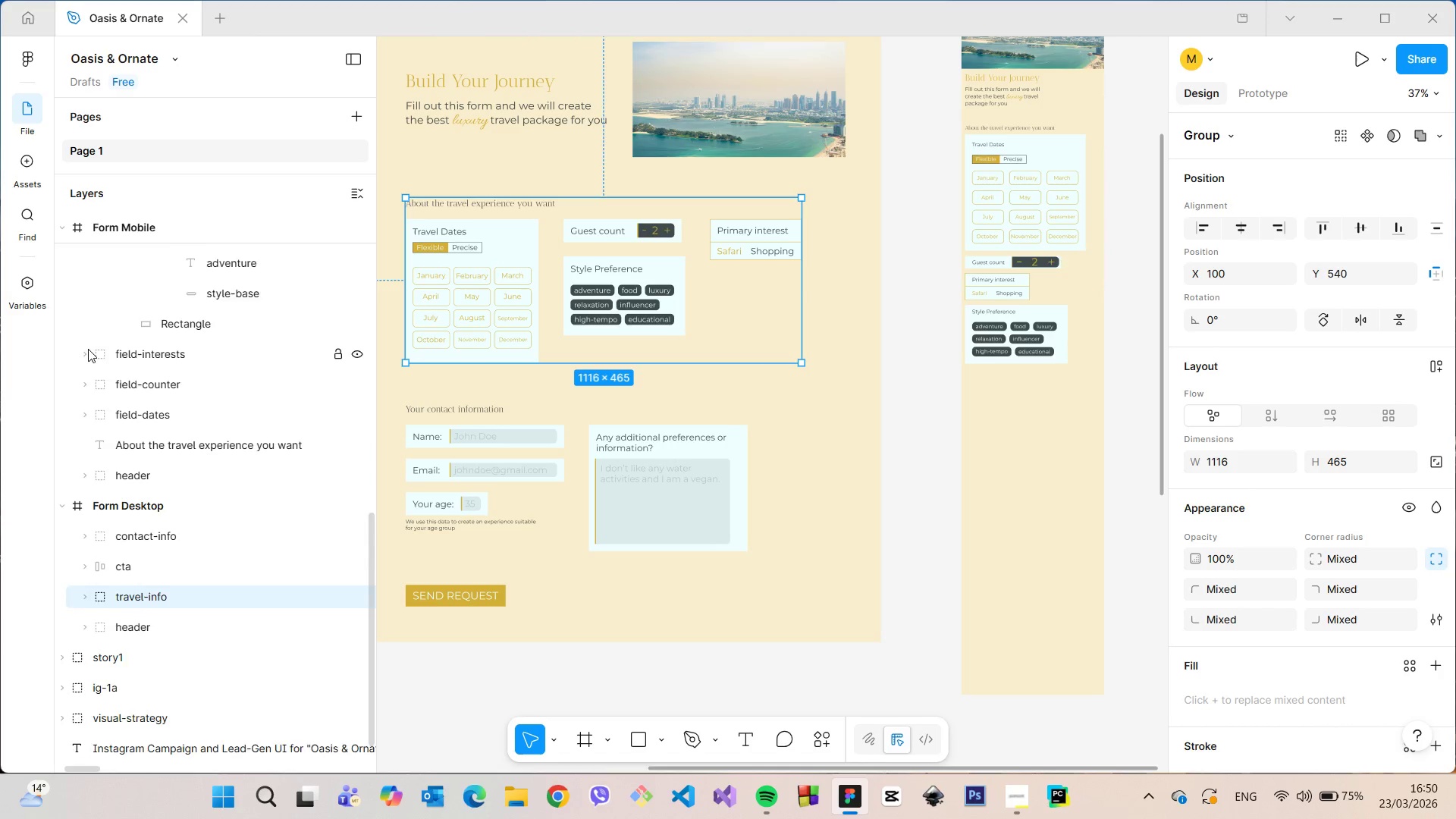 
scroll: coordinate [104, 359], scroll_direction: up, amount: 9.0
 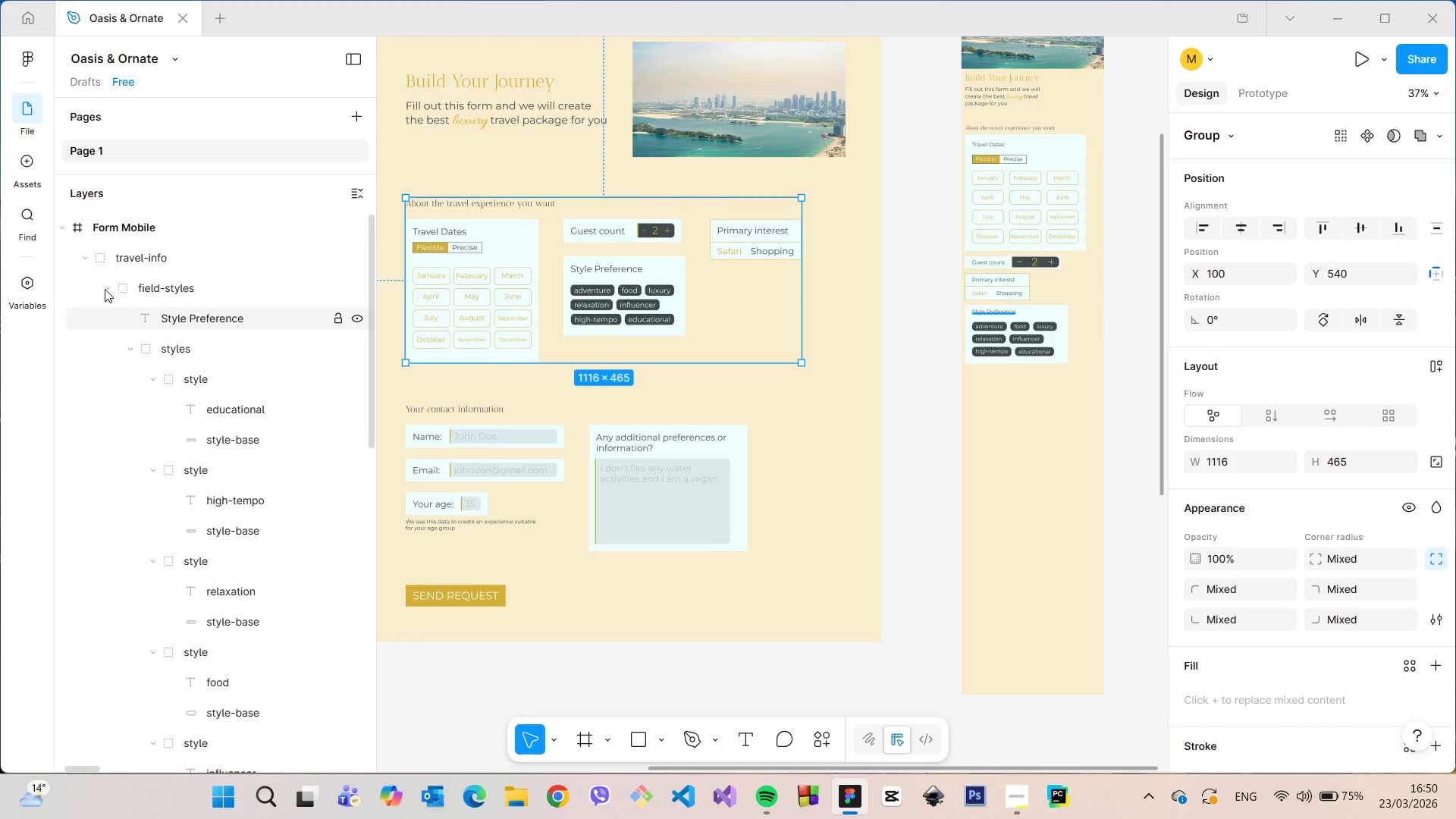 
left_click([105, 286])
 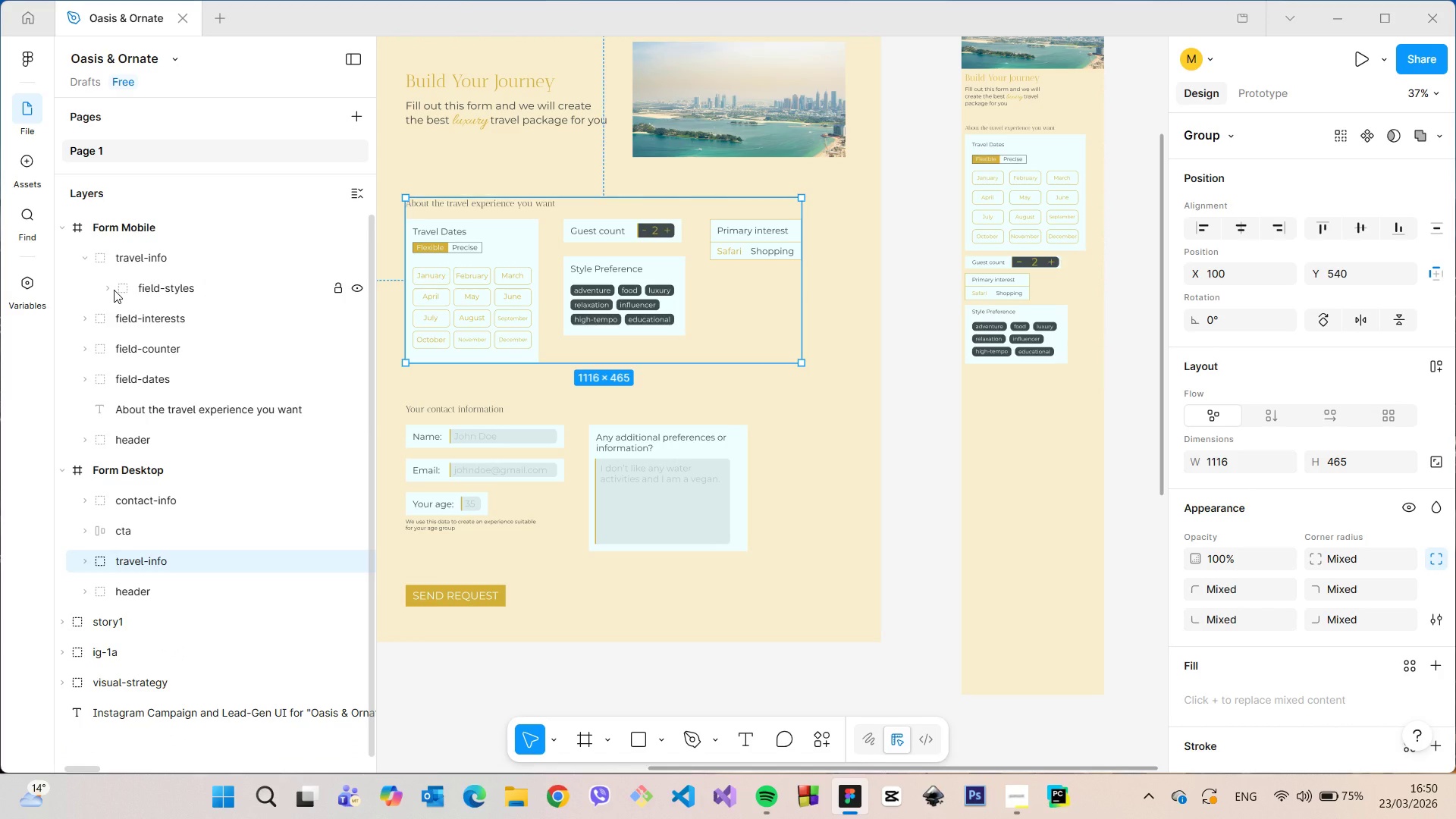 
left_click([114, 290])
 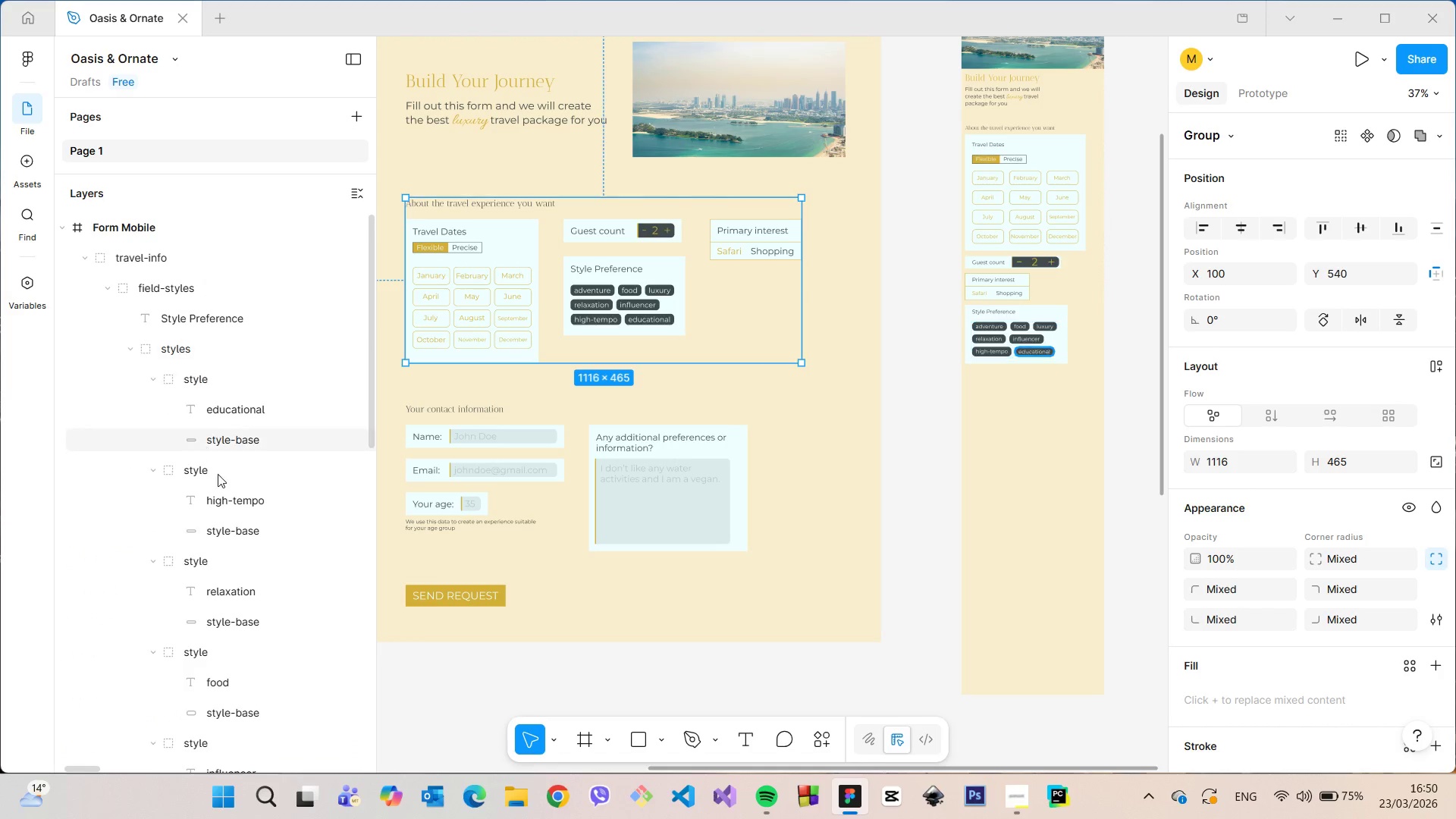 
scroll: coordinate [218, 476], scroll_direction: down, amount: 5.0
 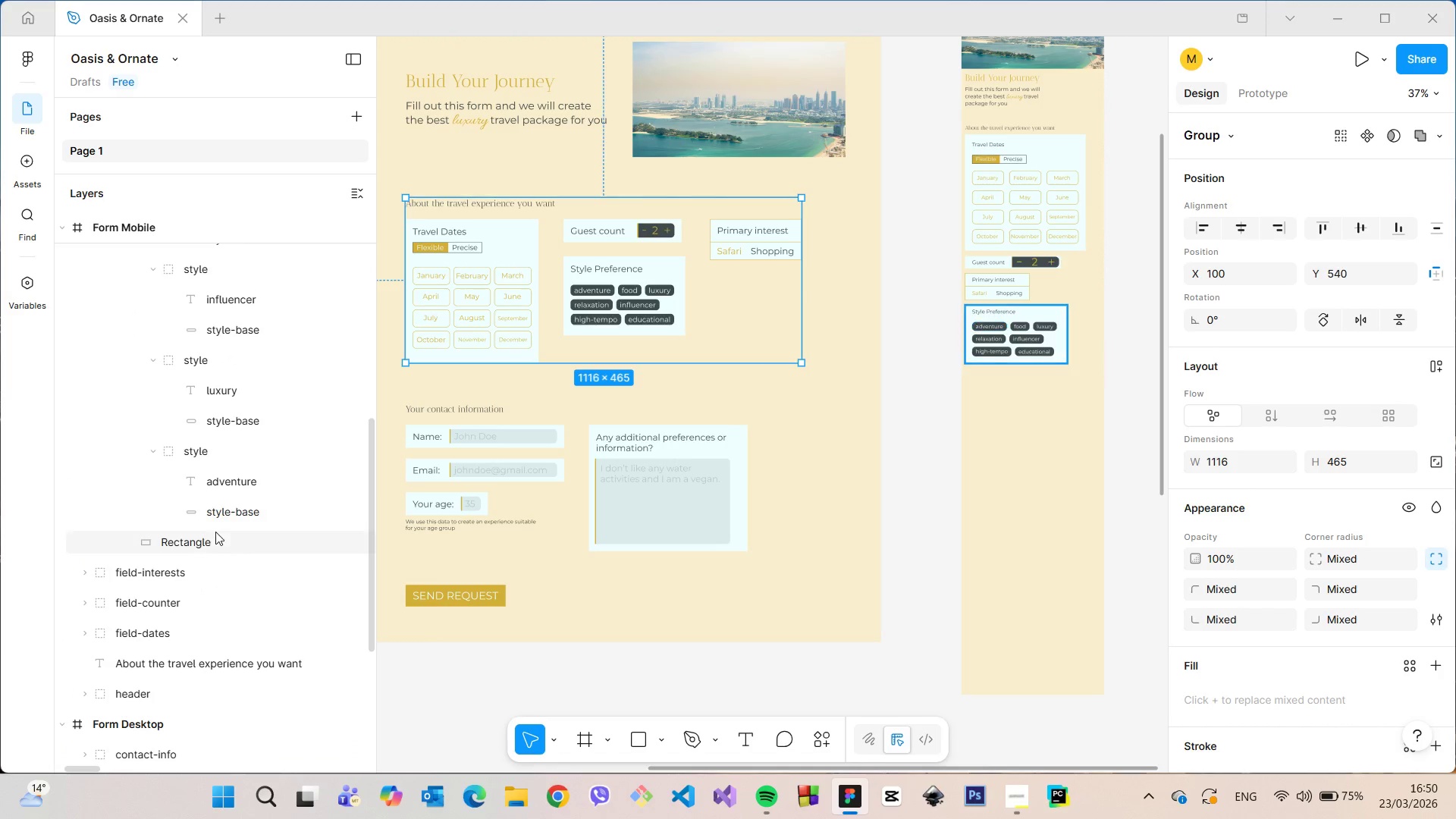 
left_click([213, 535])
 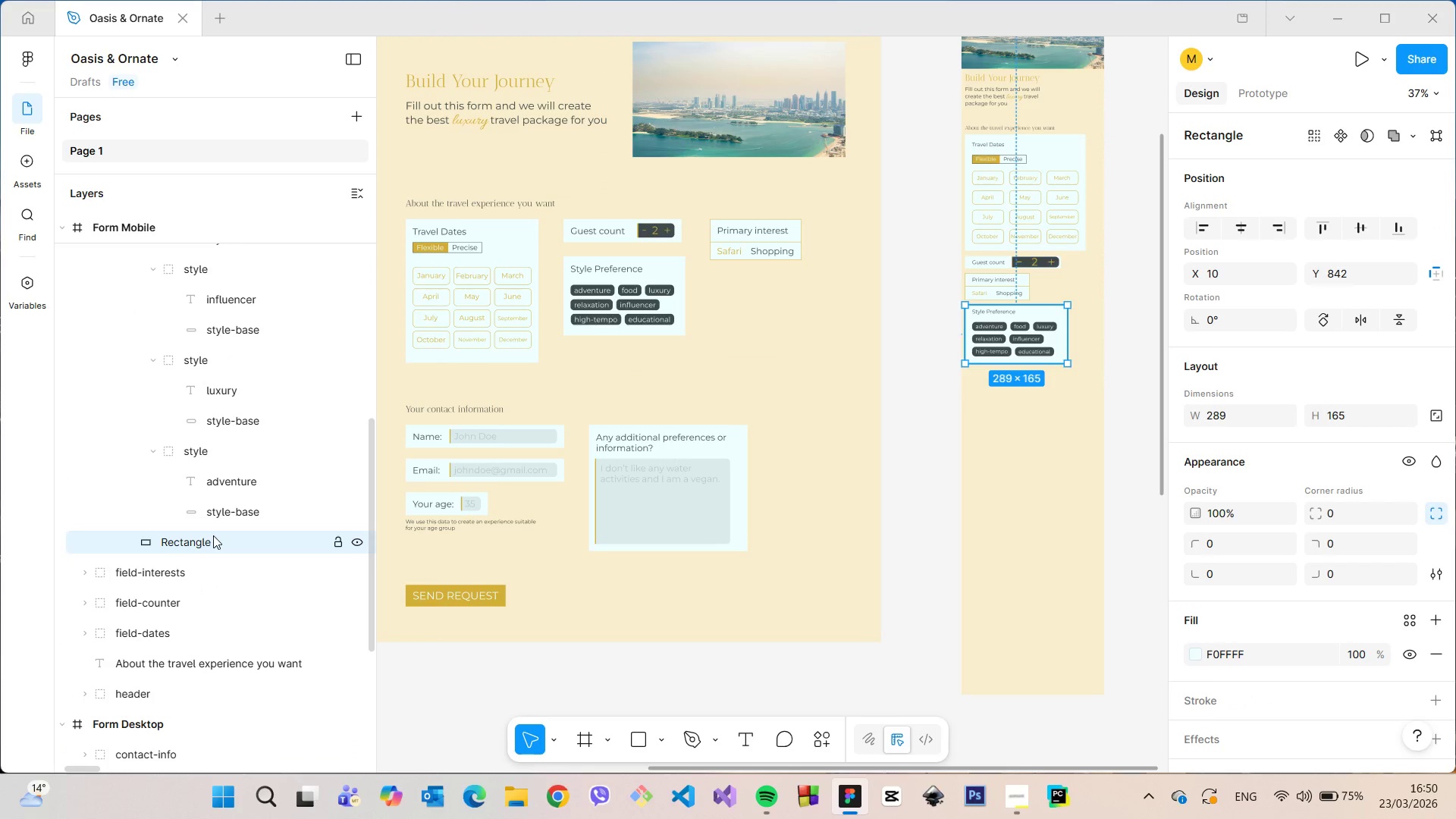 
double_click([213, 535])
 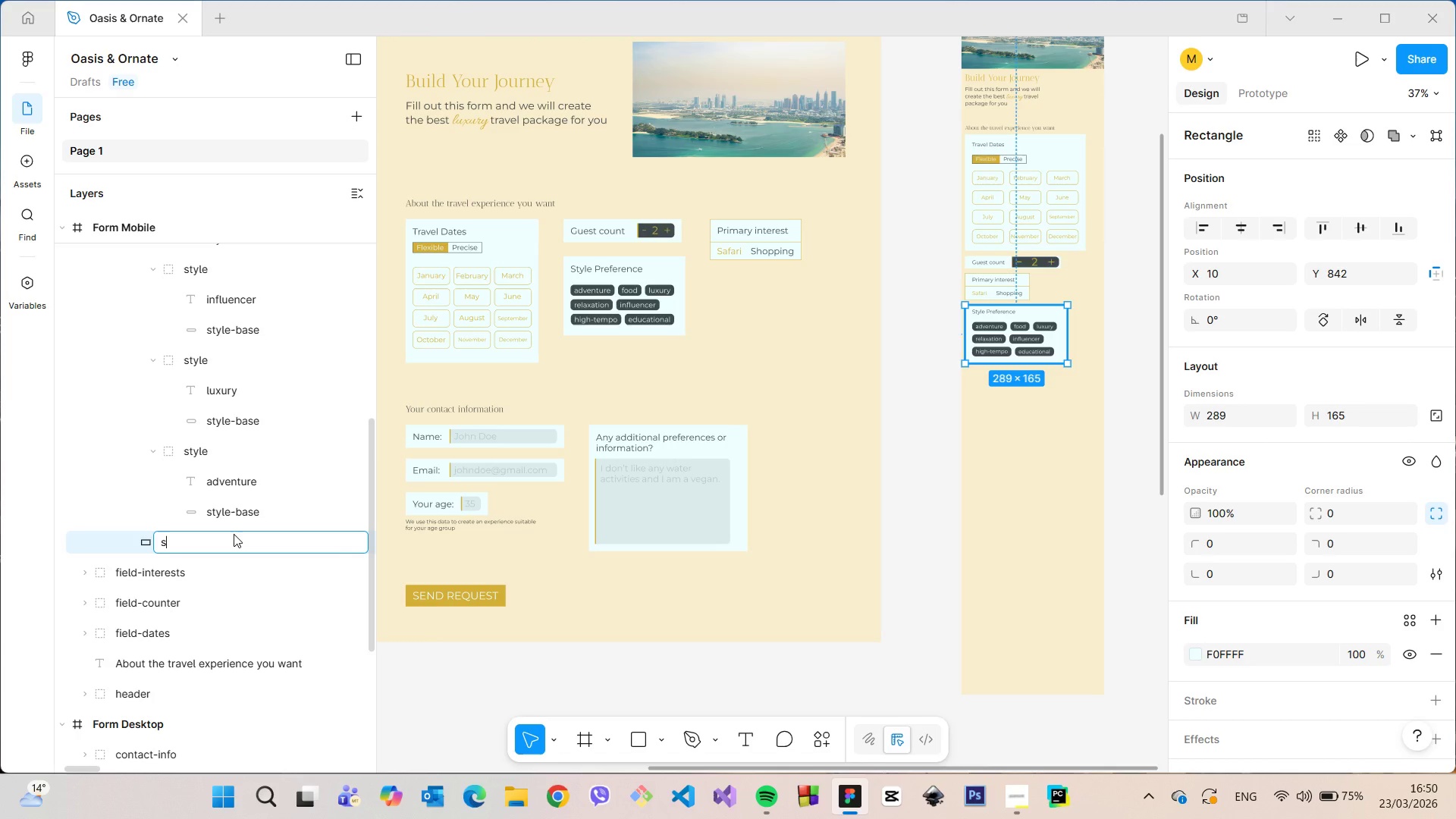 
type(styles0)
key(Backspace)
type(-base)
 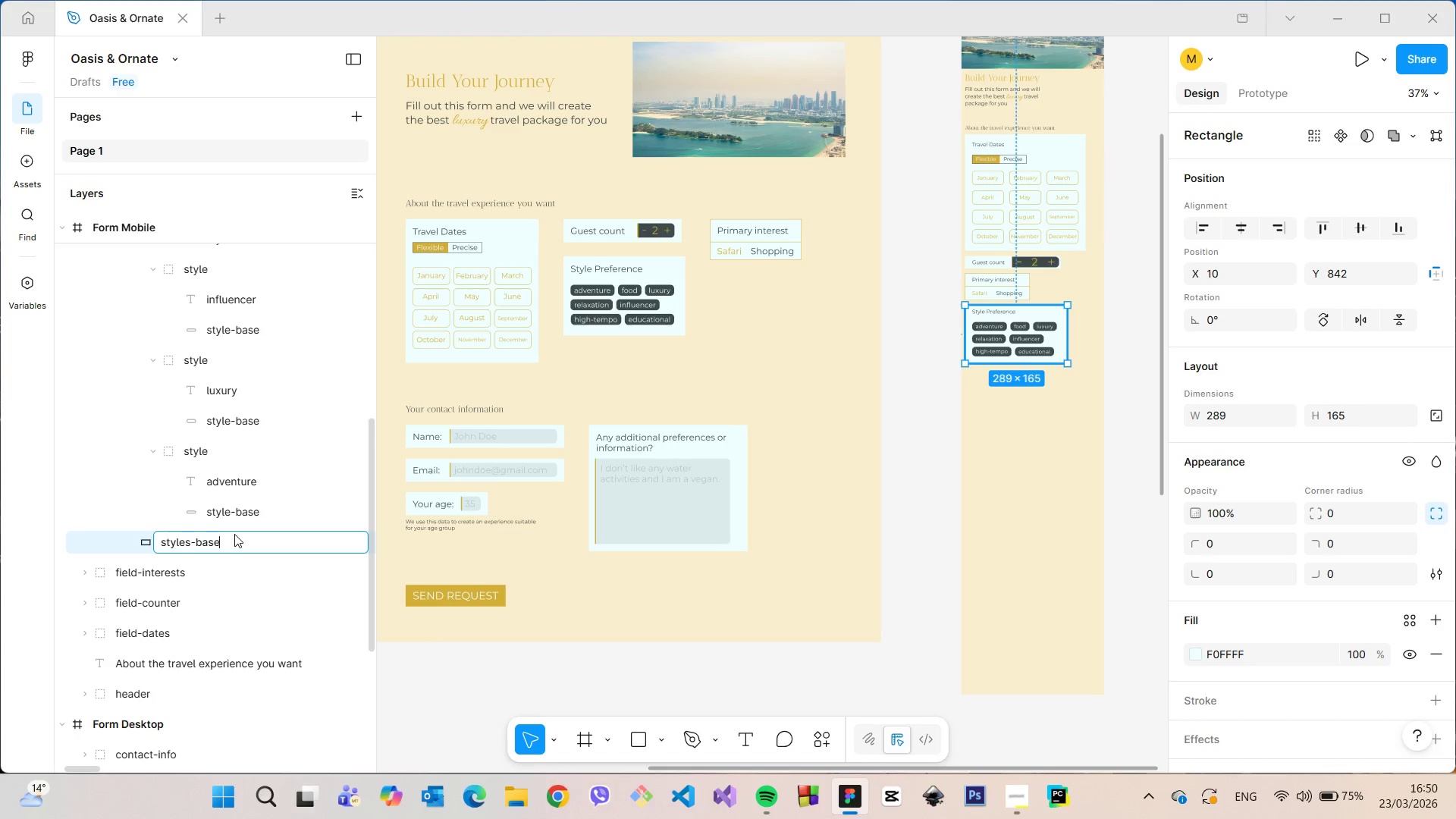 
key(Enter)
 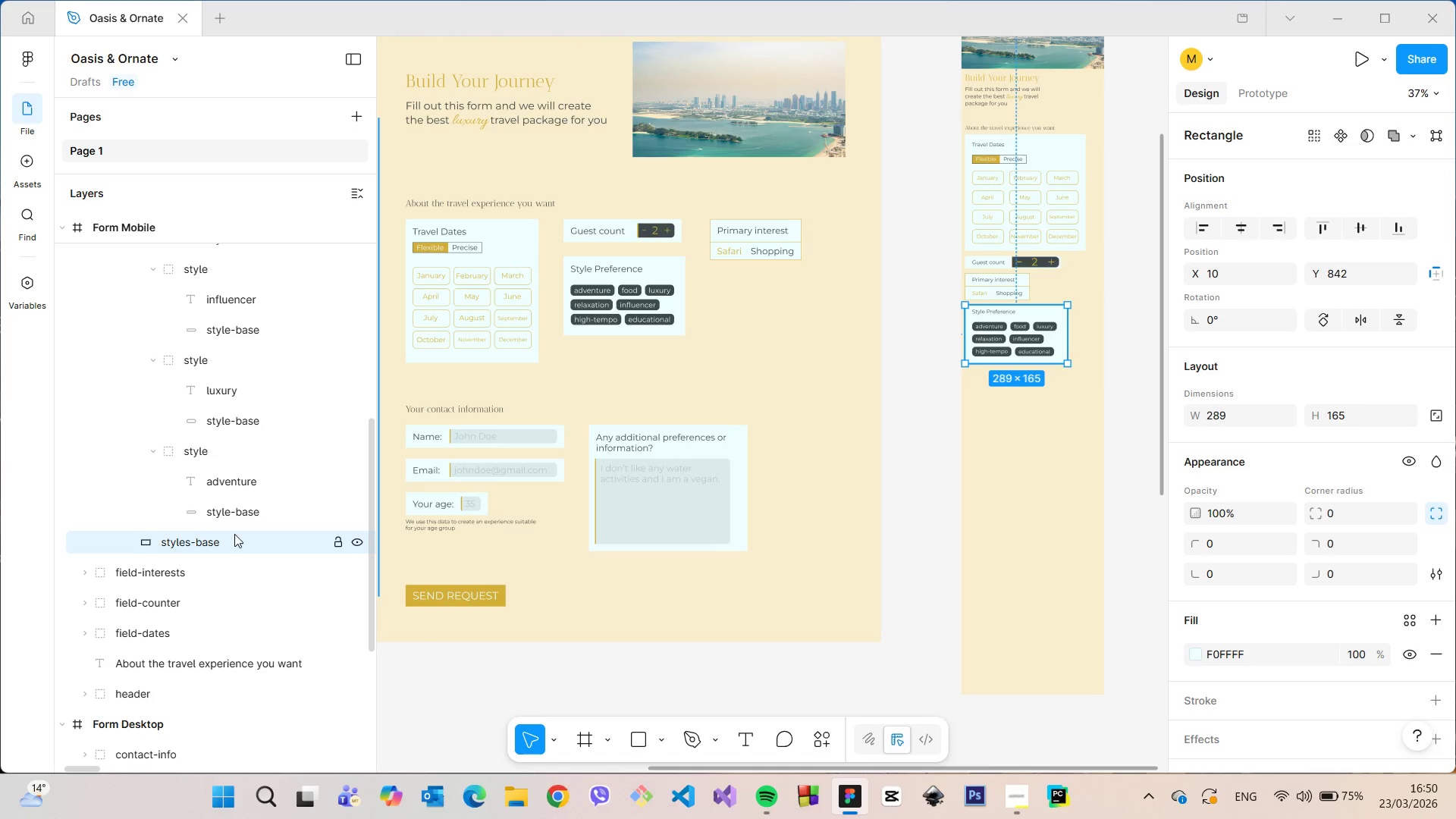 
scroll: coordinate [234, 533], scroll_direction: down, amount: 3.0
 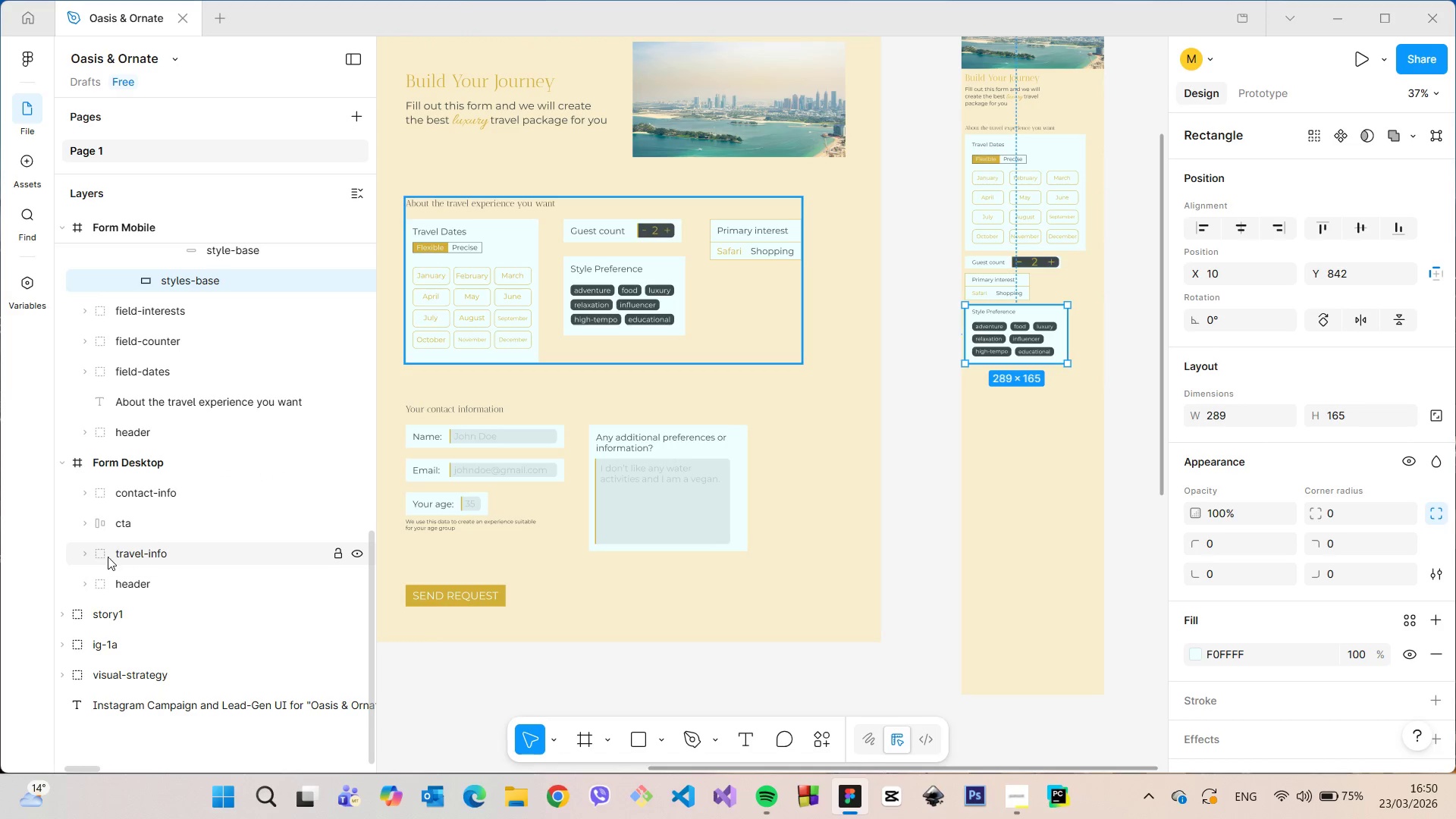 
left_click([83, 560])
 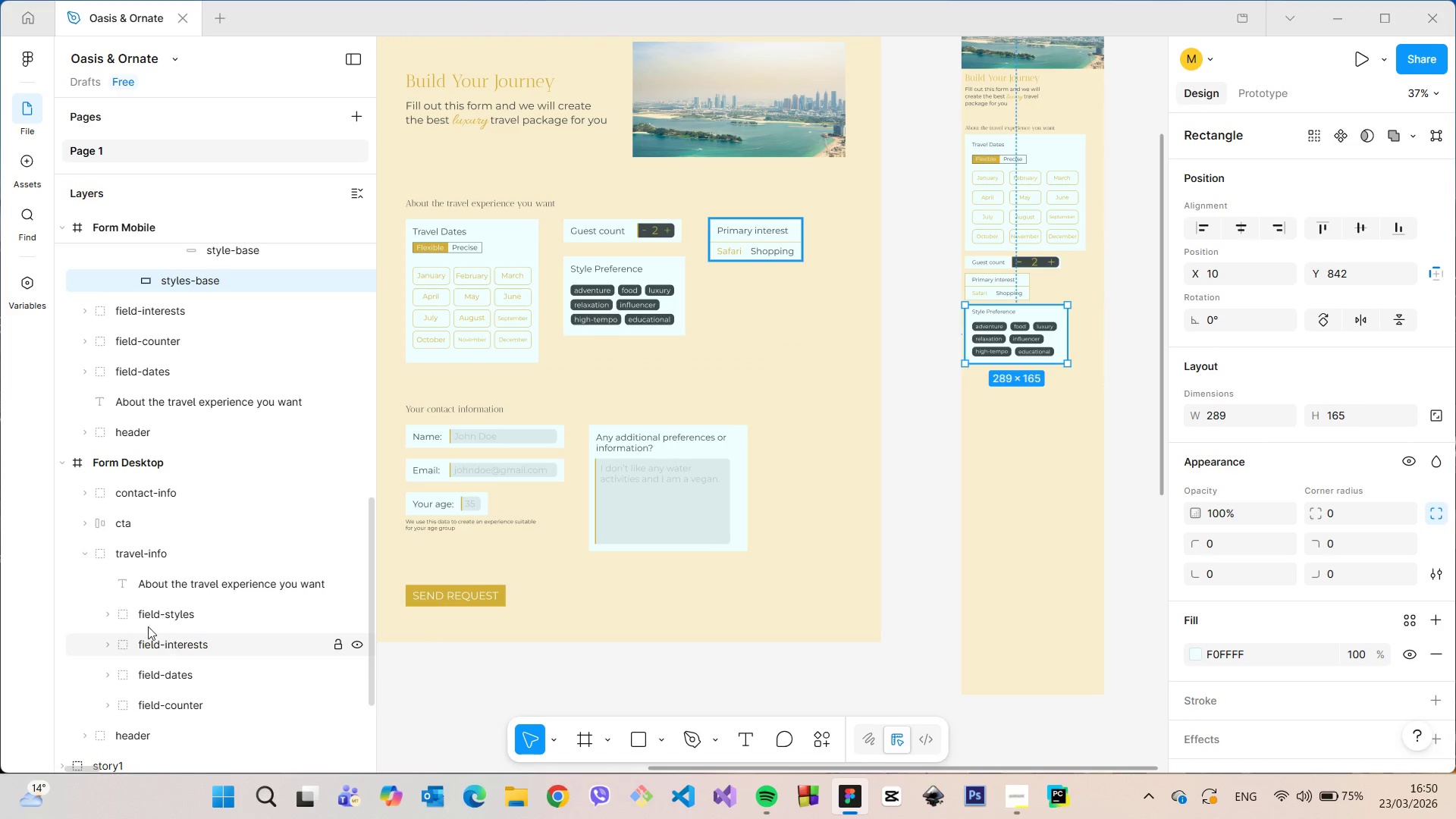 
left_click([124, 615])
 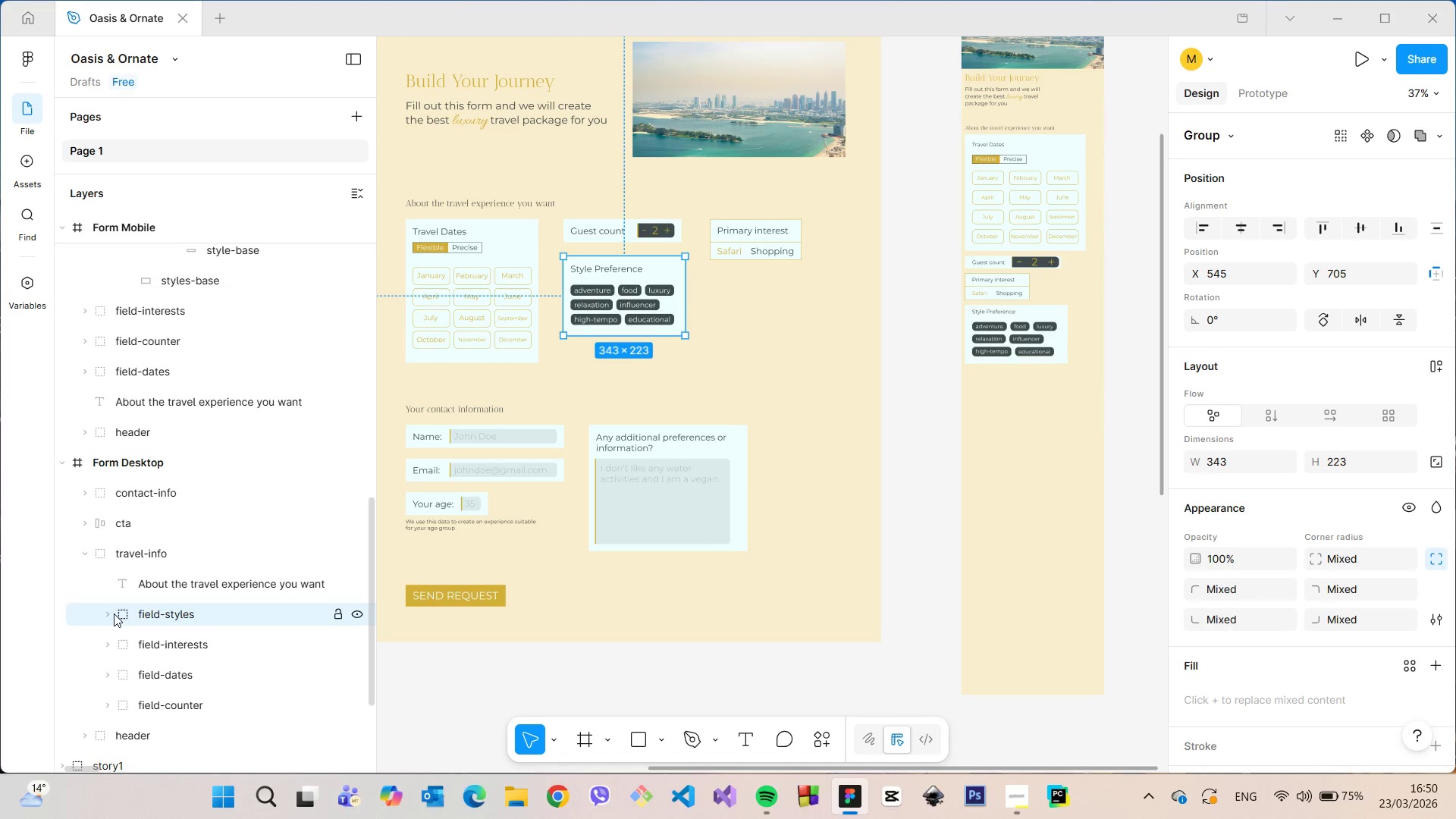 
left_click([114, 613])
 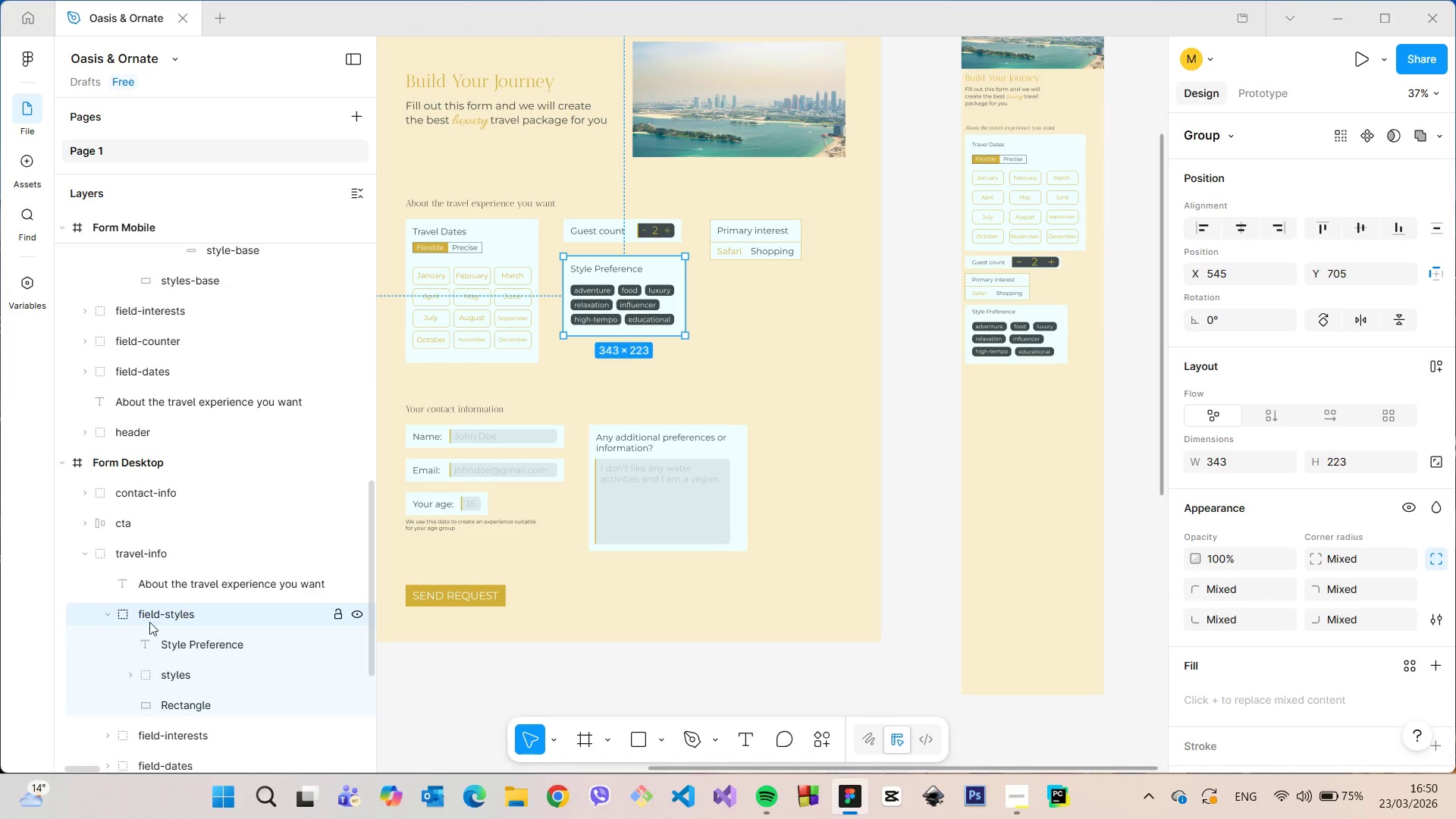 
scroll: coordinate [152, 623], scroll_direction: down, amount: 3.0
 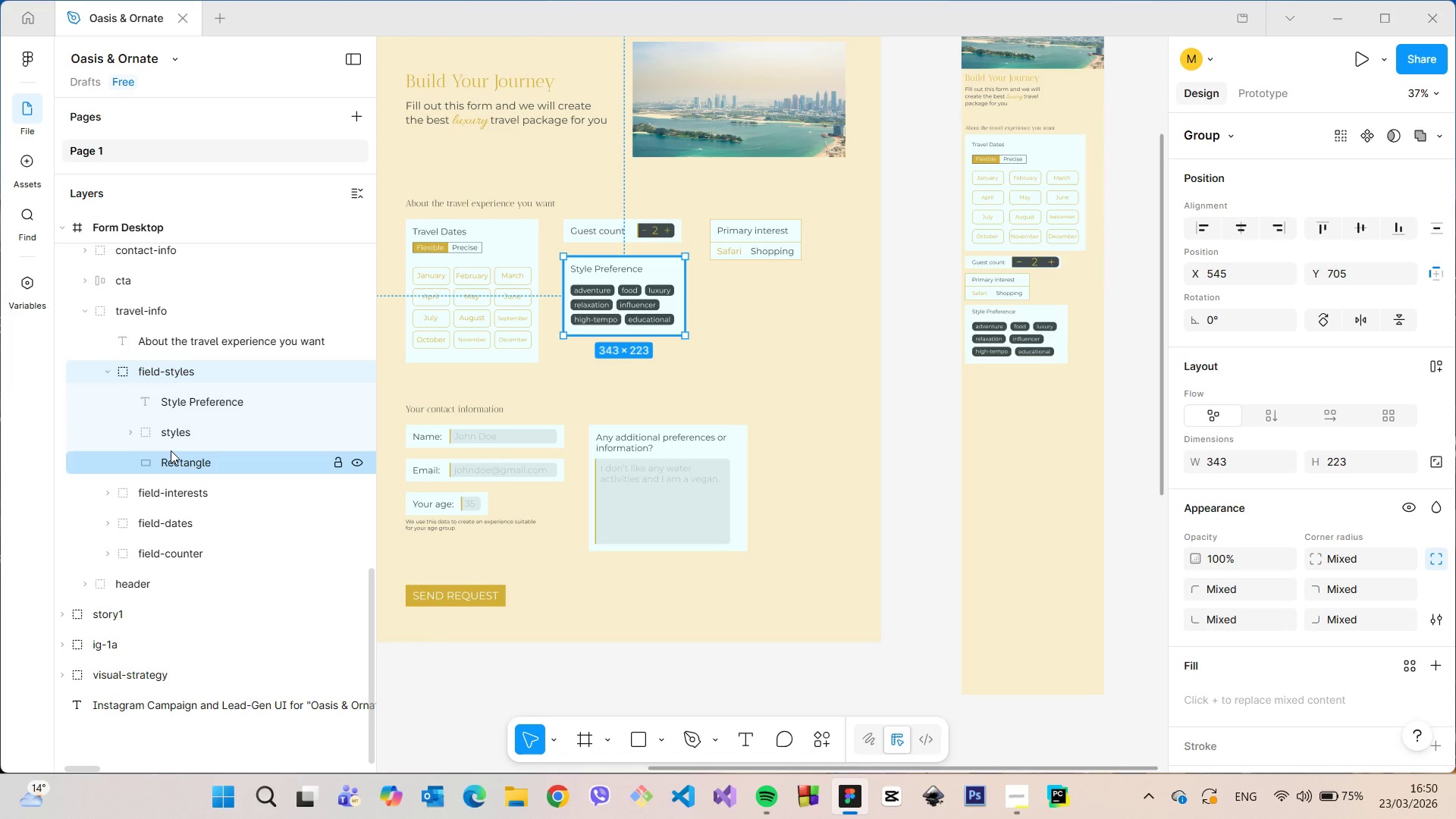 
double_click([171, 450])
 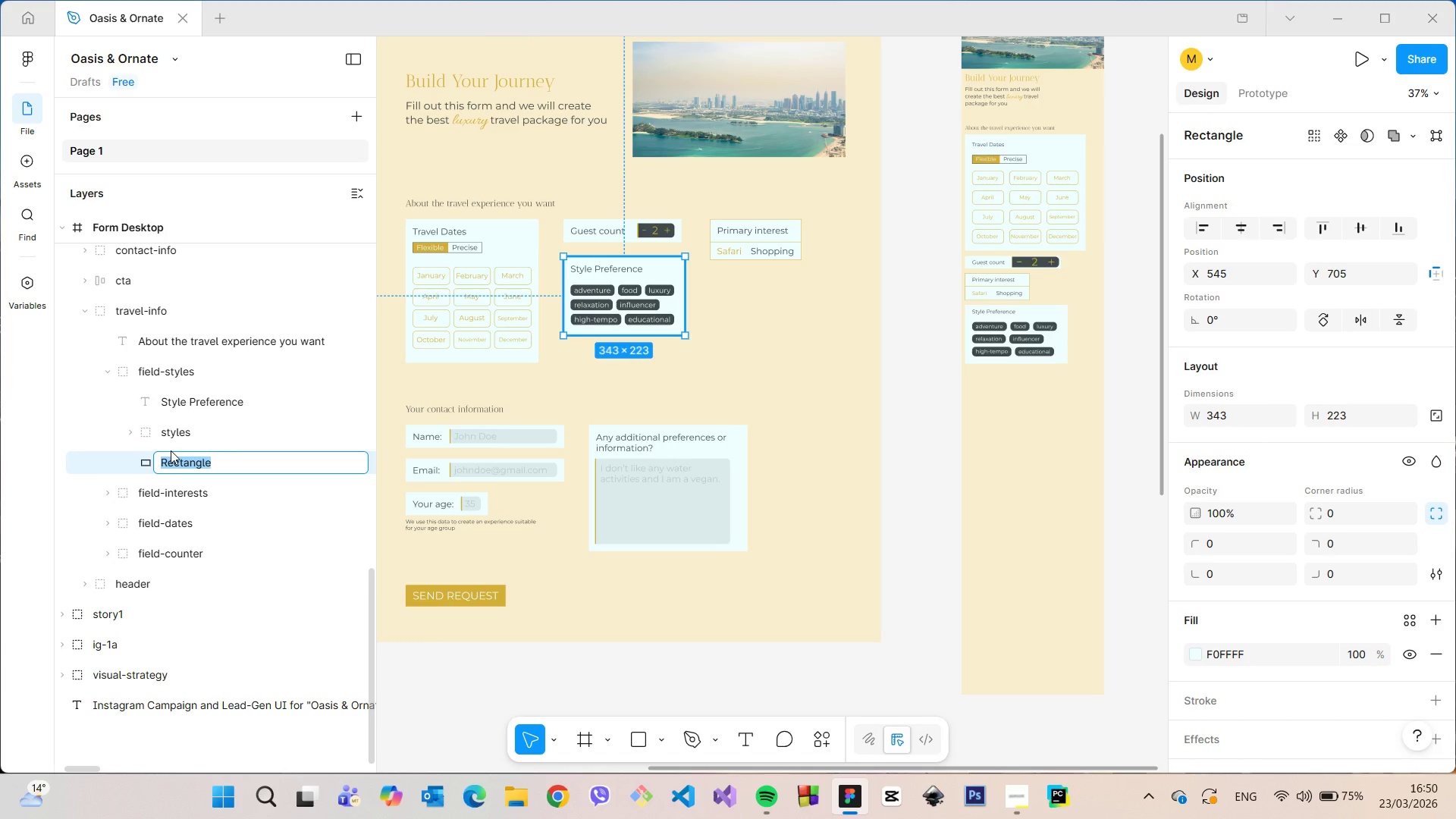 
type(styles-base)
 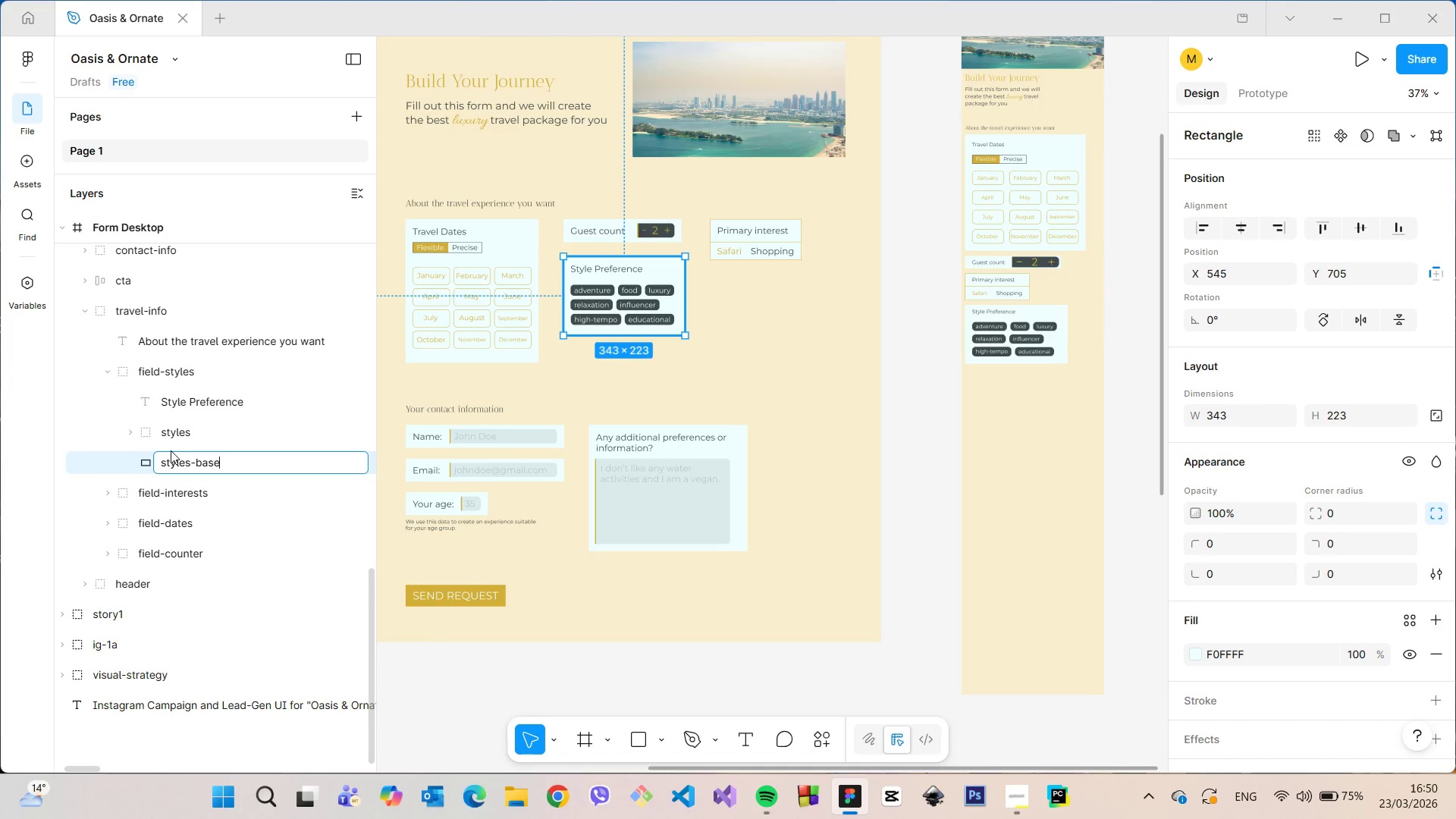 
key(Enter)
 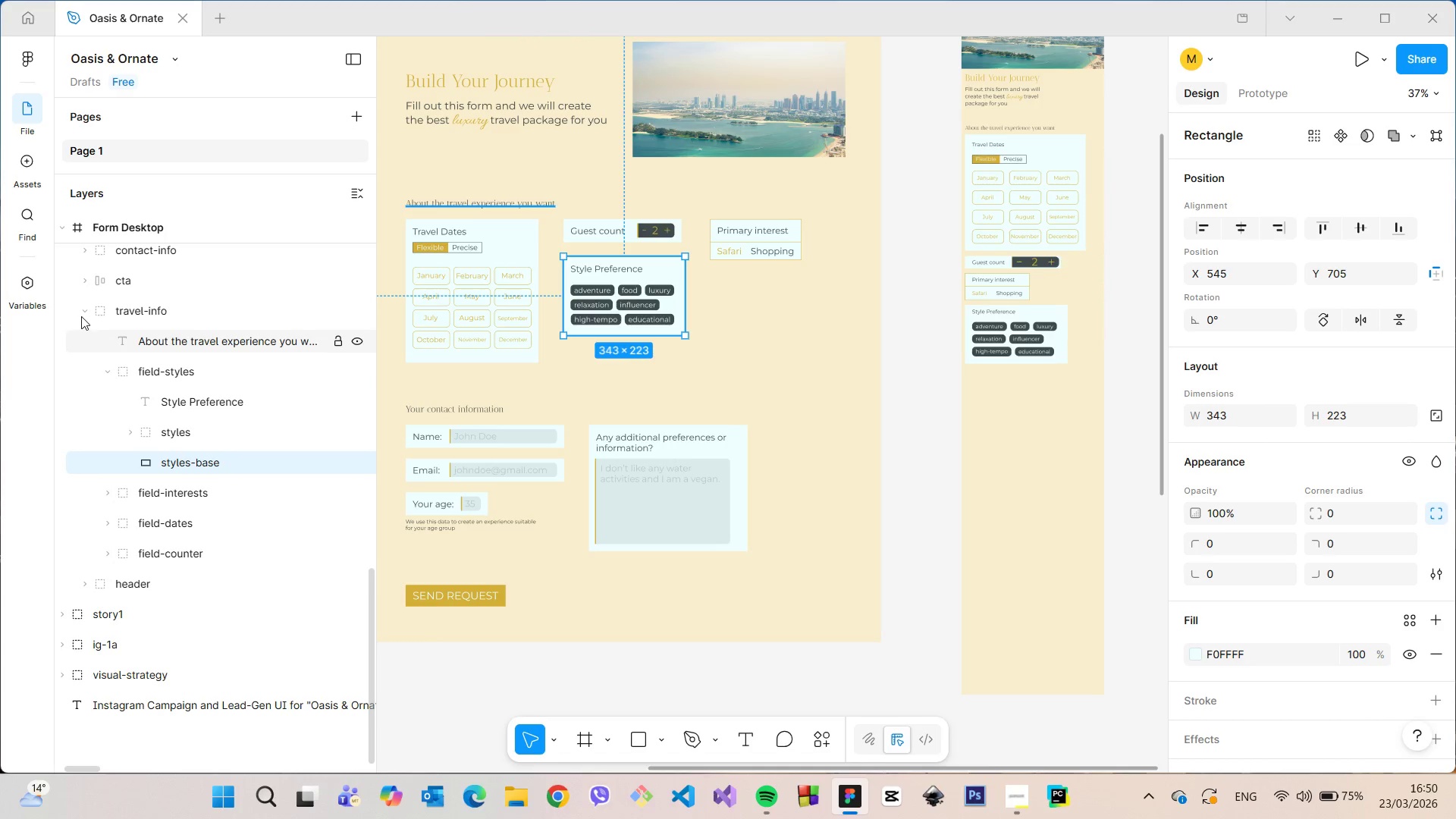 
left_click([82, 315])
 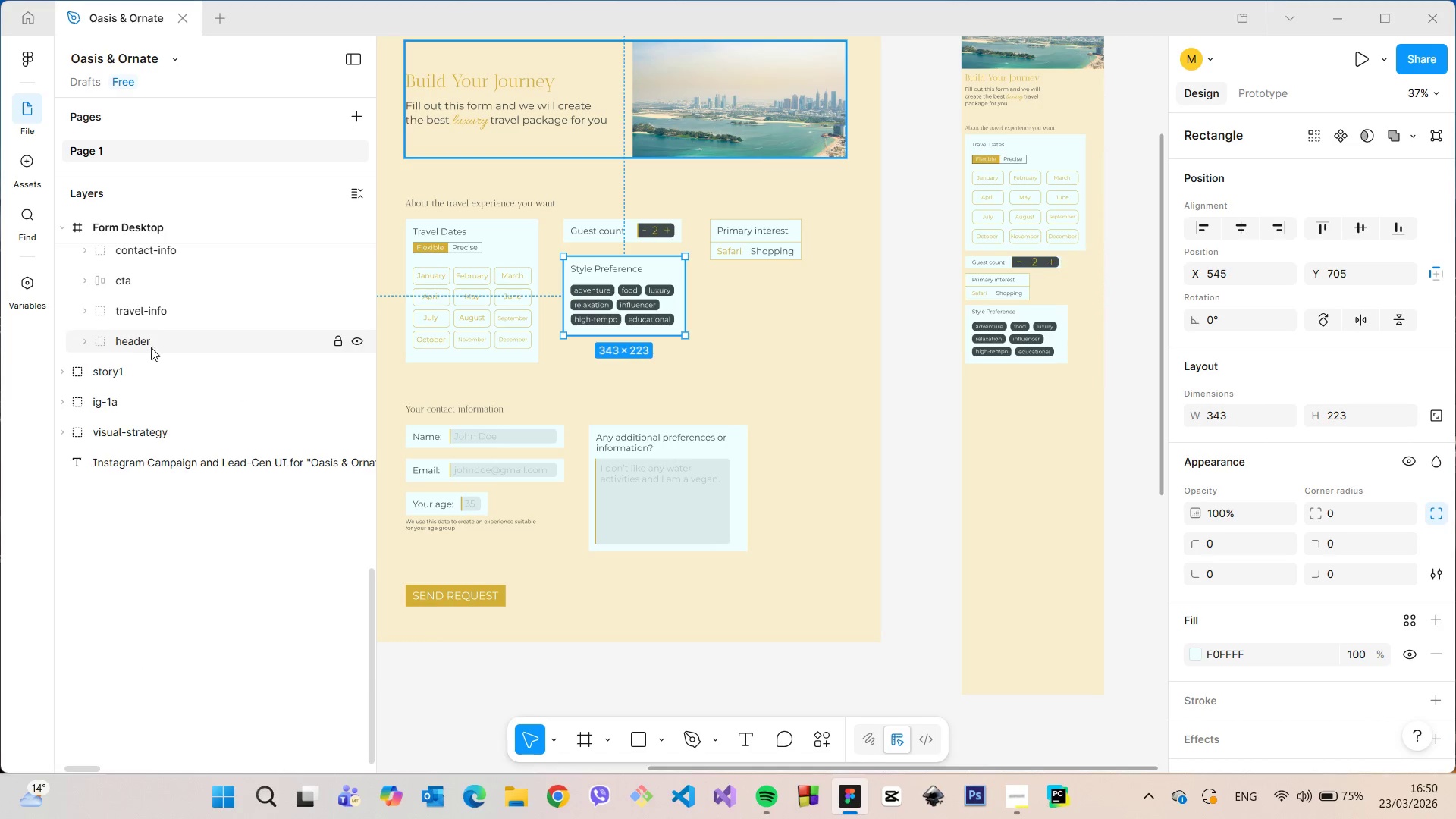 
scroll: coordinate [151, 348], scroll_direction: up, amount: 3.0
 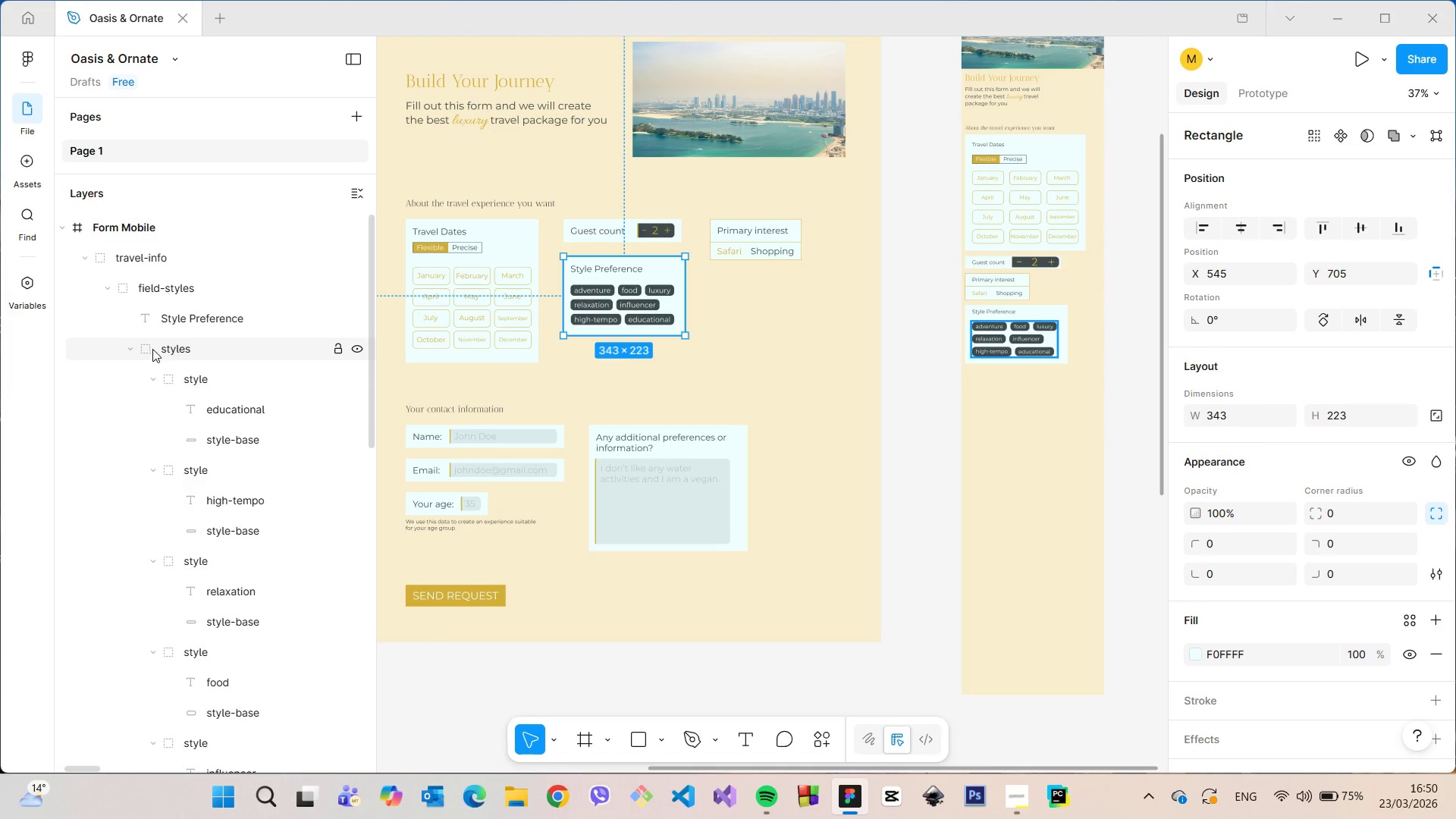 
left_click([129, 342])
 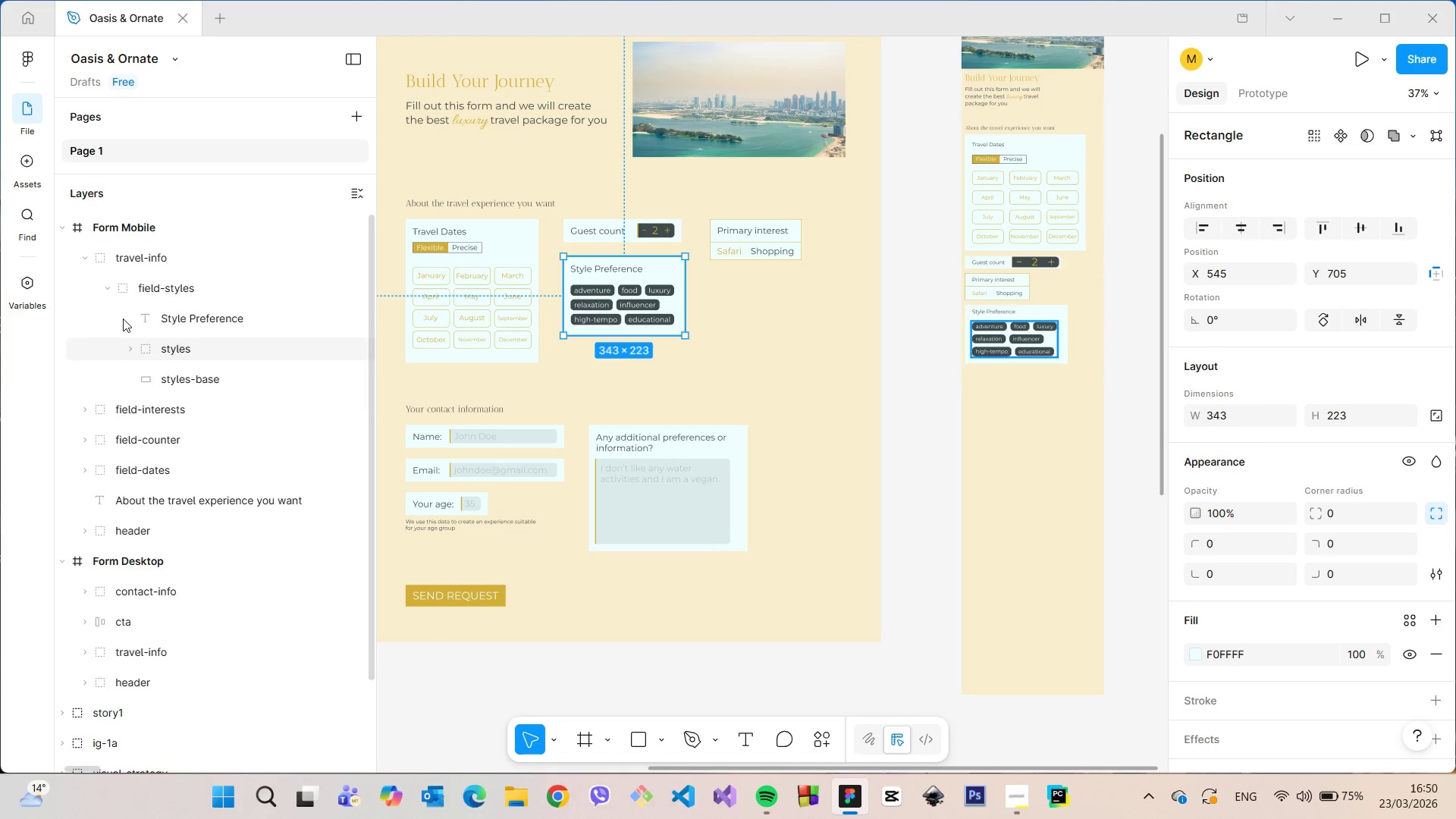 
left_click([109, 290])
 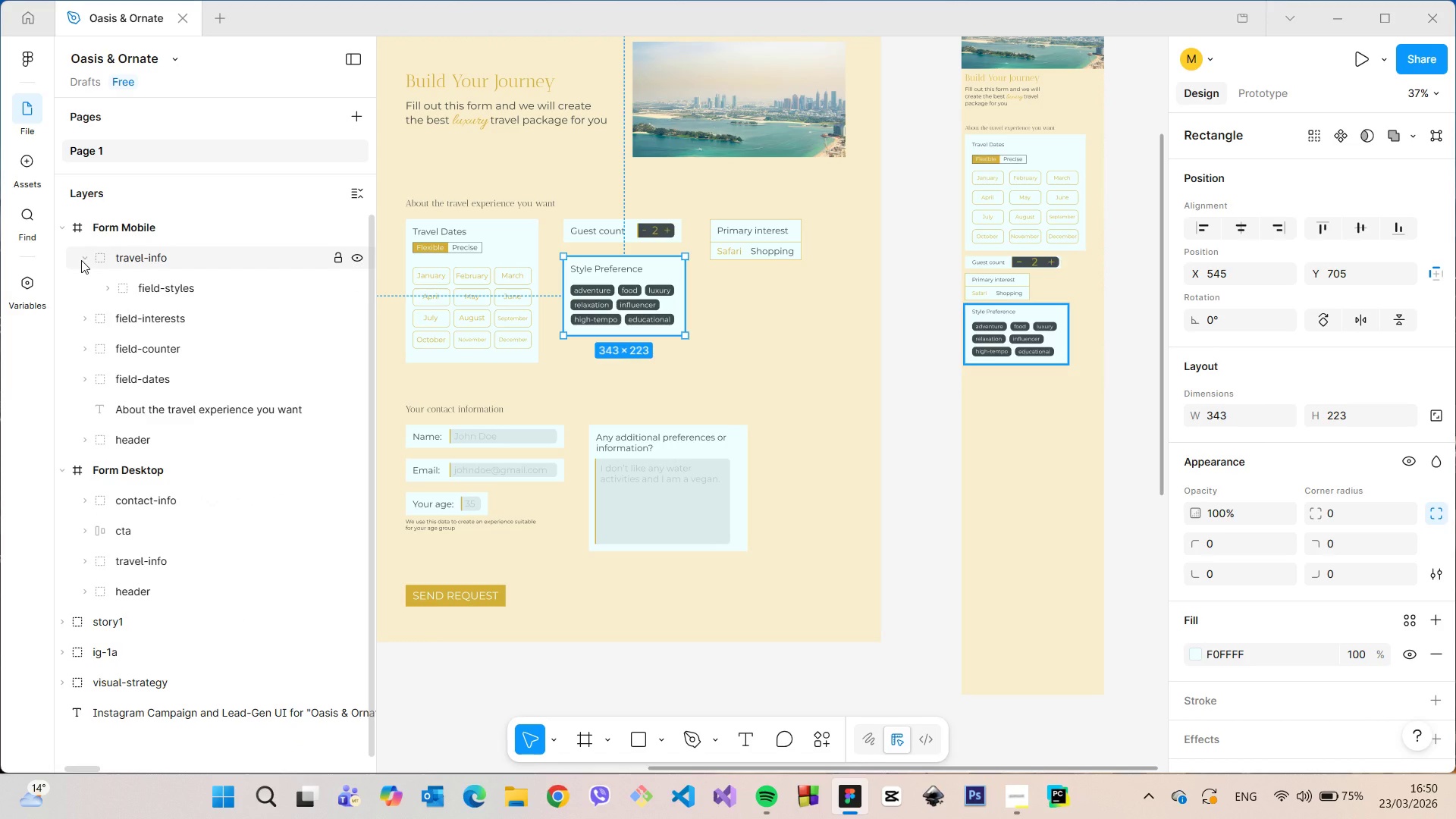 
left_click([81, 260])
 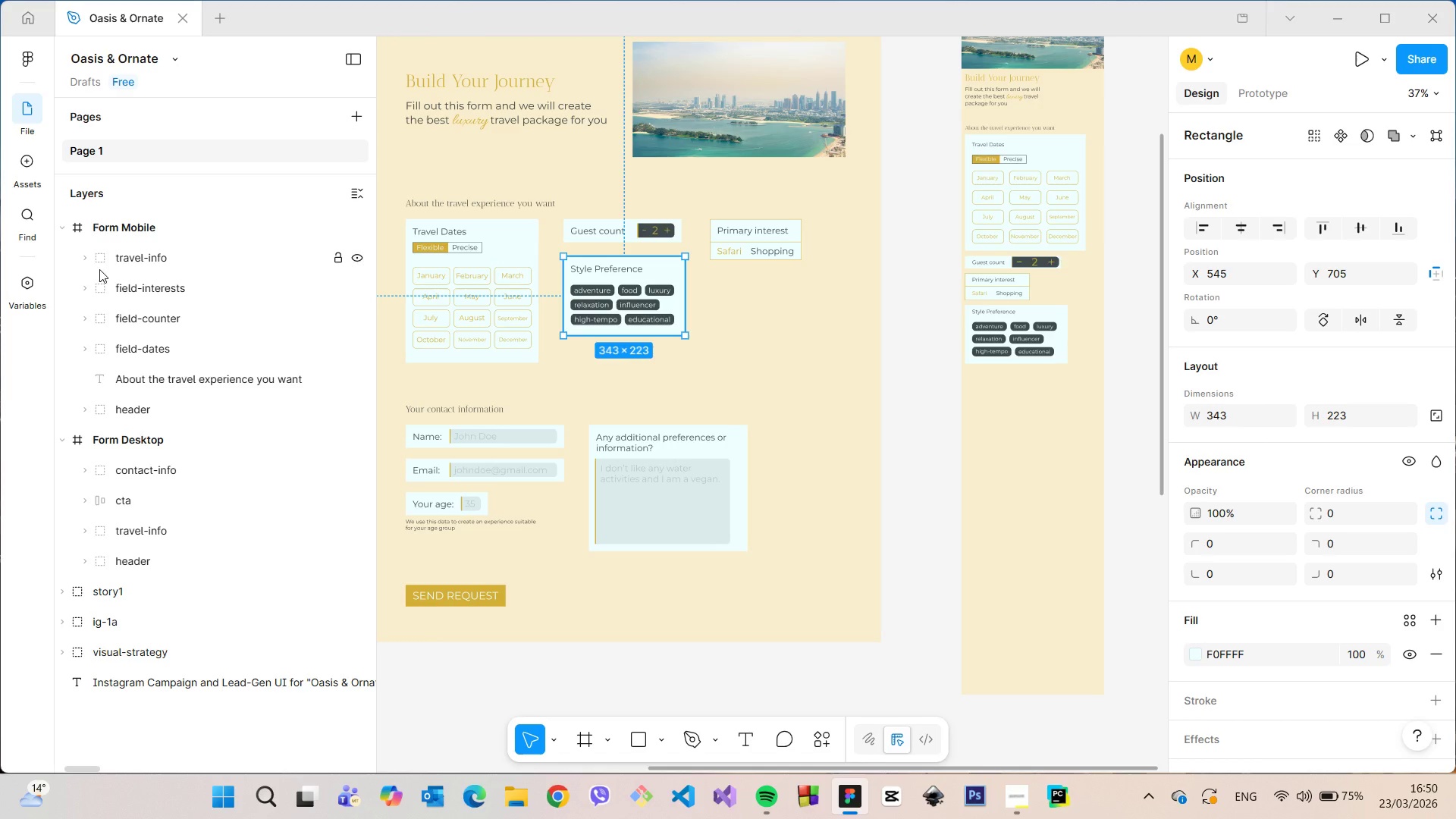 
scroll: coordinate [108, 273], scroll_direction: up, amount: 2.0
 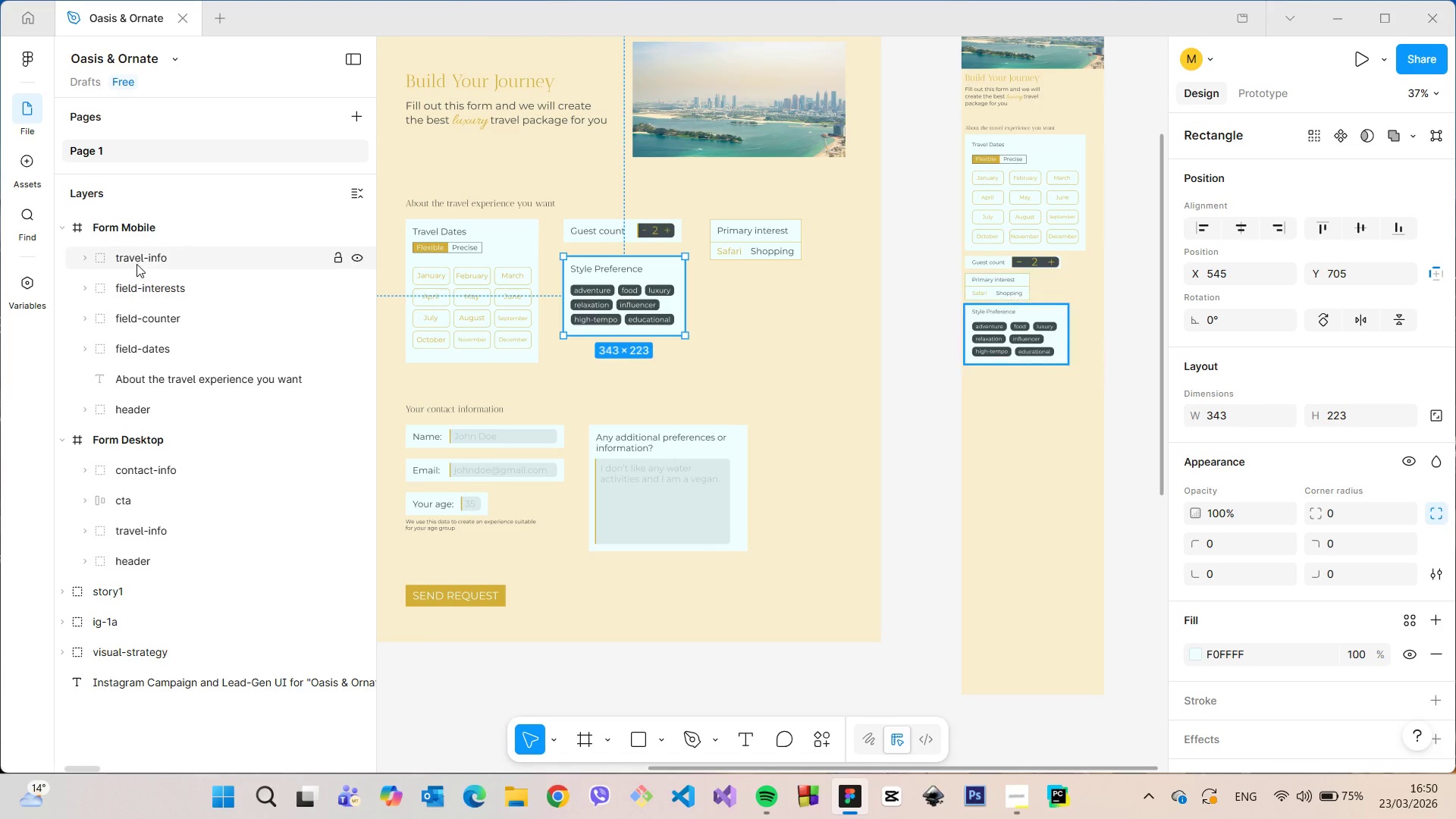 
left_click([136, 264])
 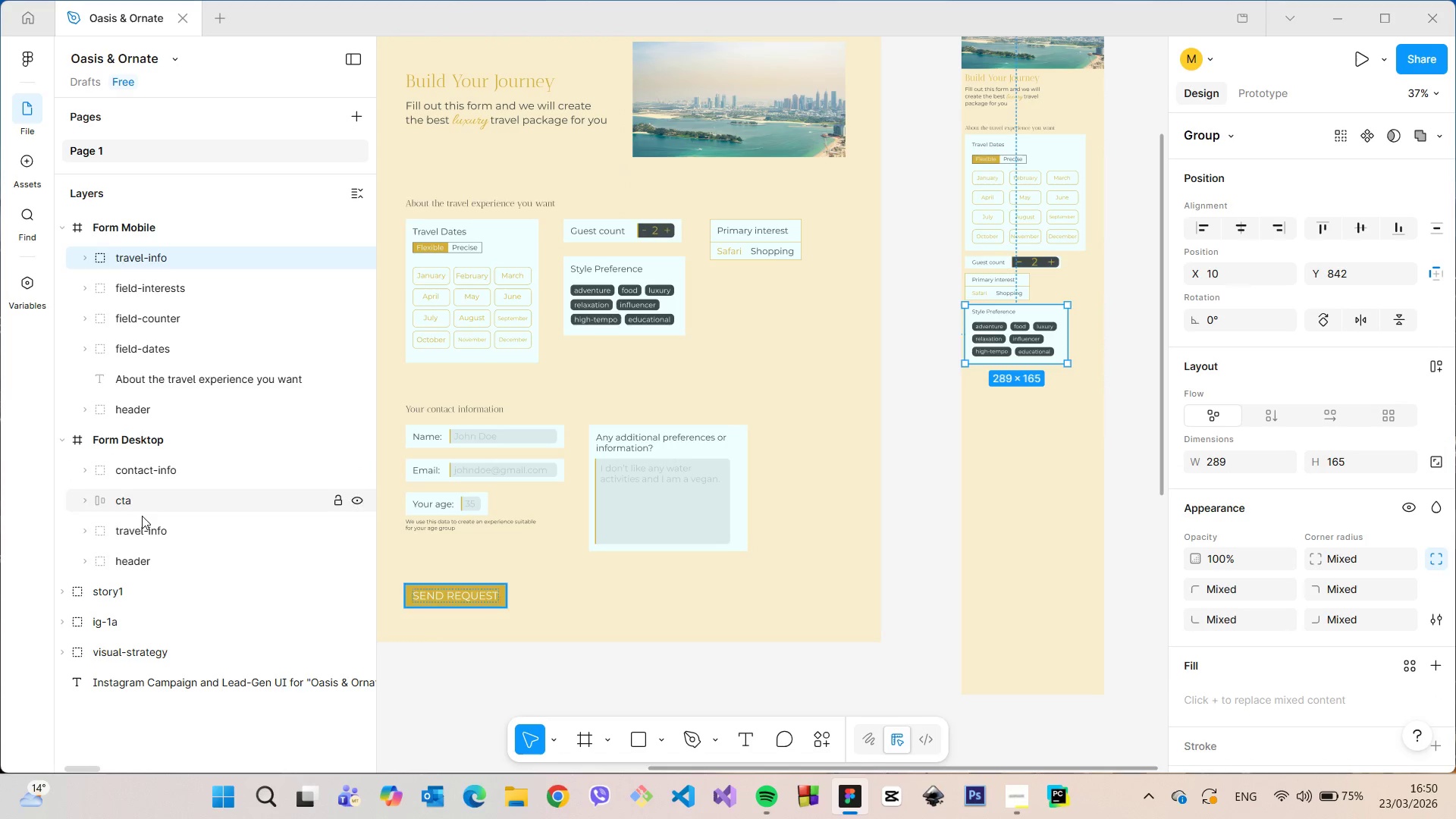 
left_click([140, 529])
 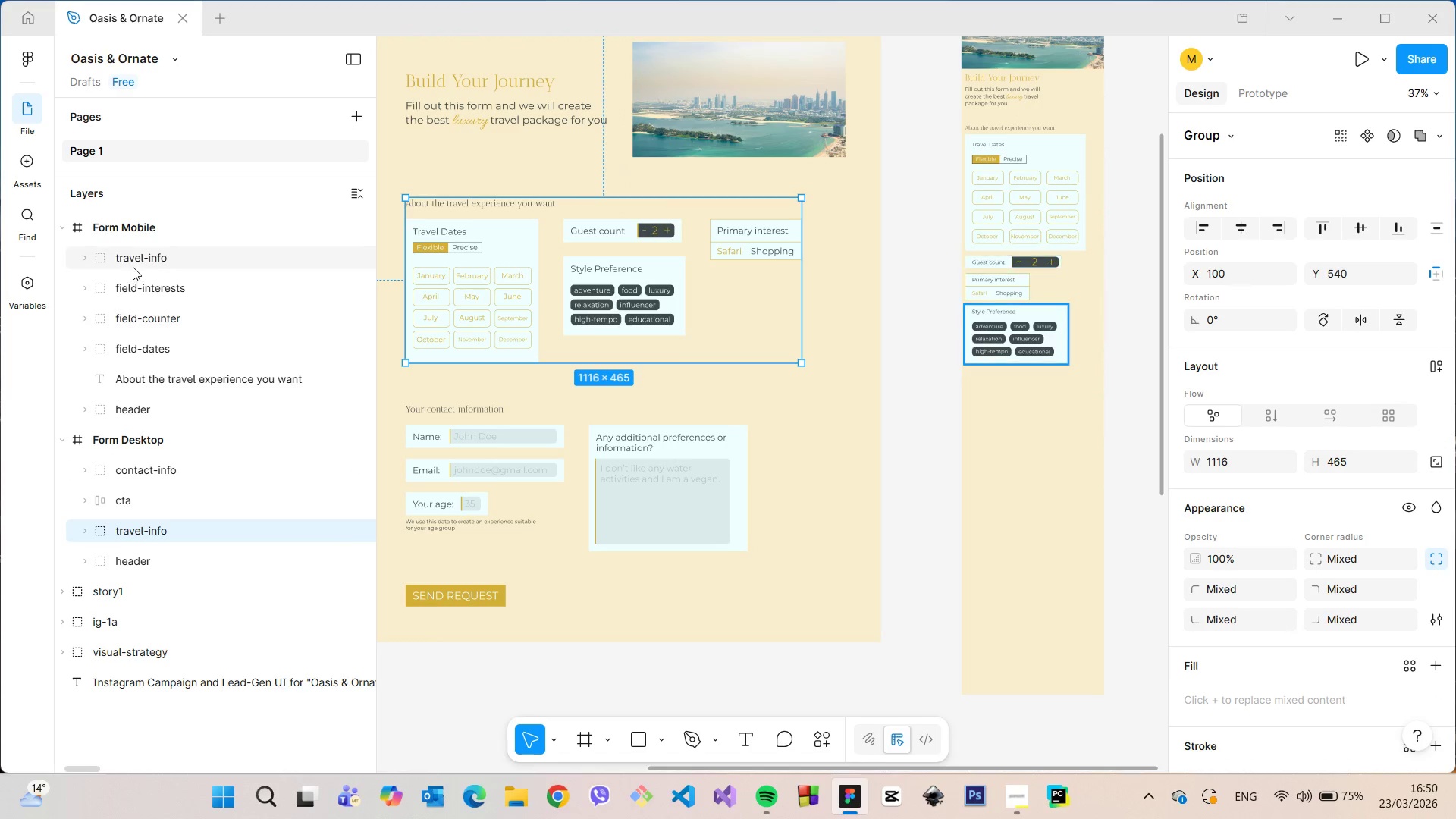 
left_click([133, 262])
 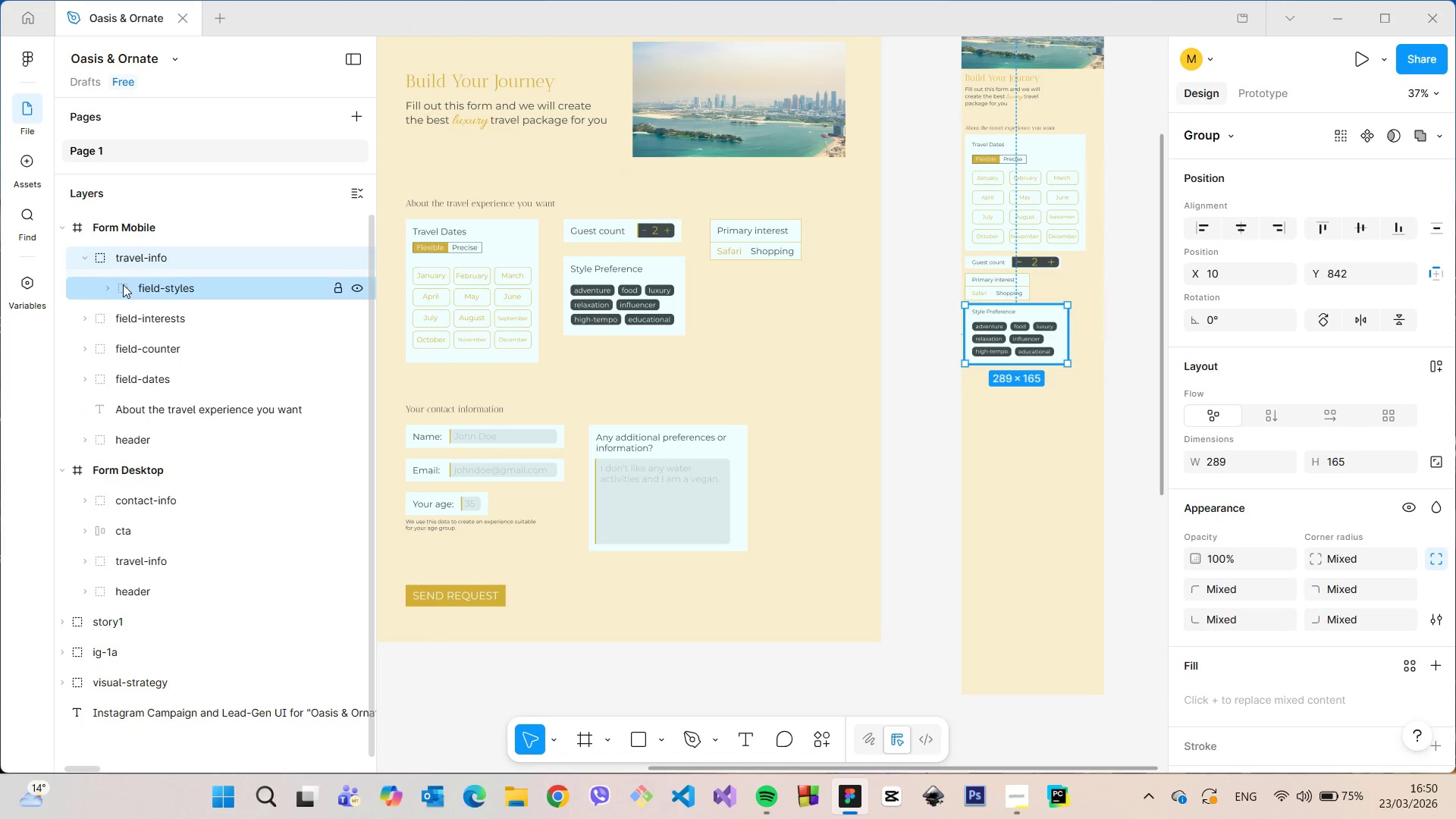 
left_click_drag(start_coordinate=[91, 315], to_coordinate=[162, 318])
 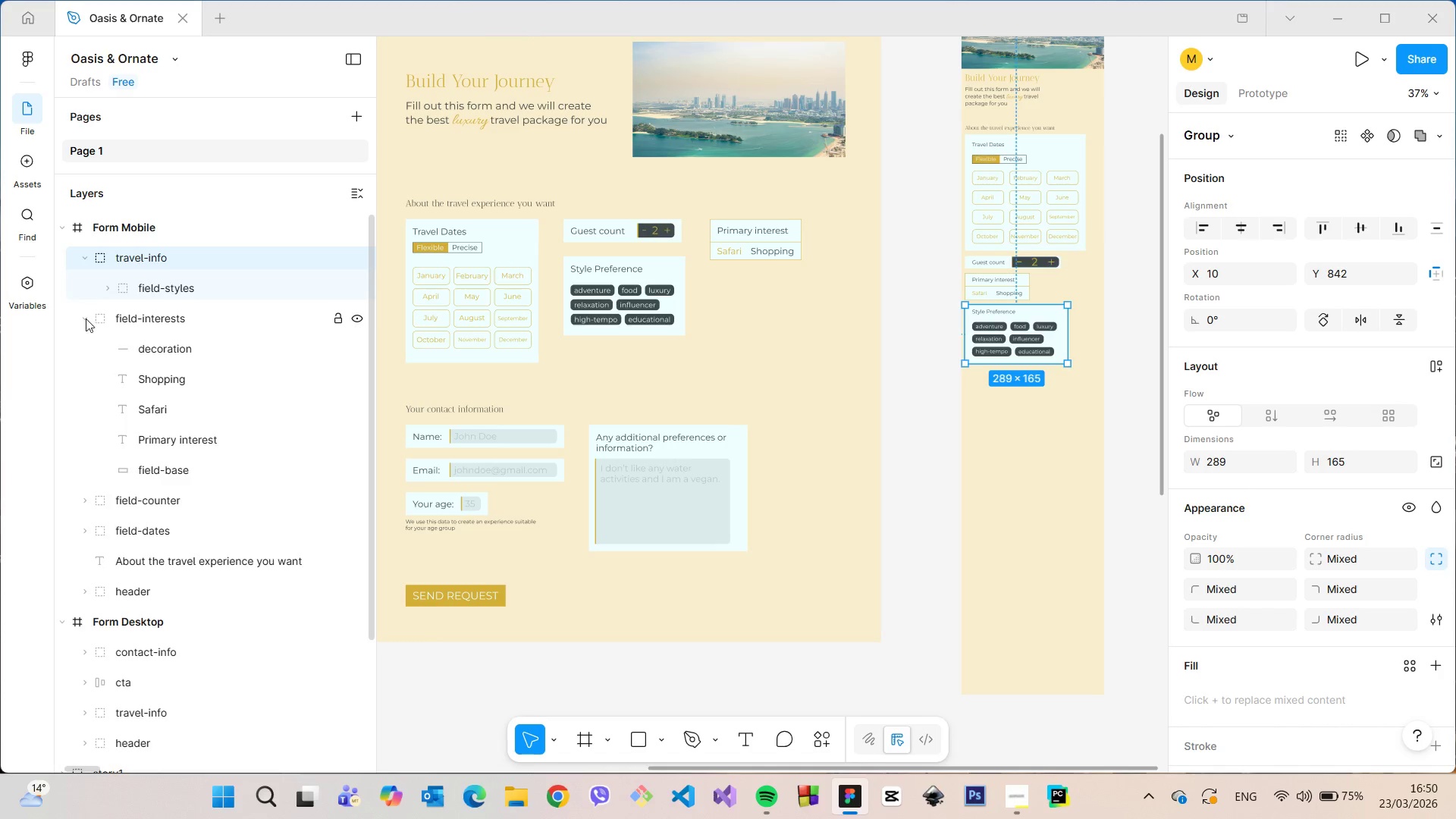 
left_click([83, 318])
 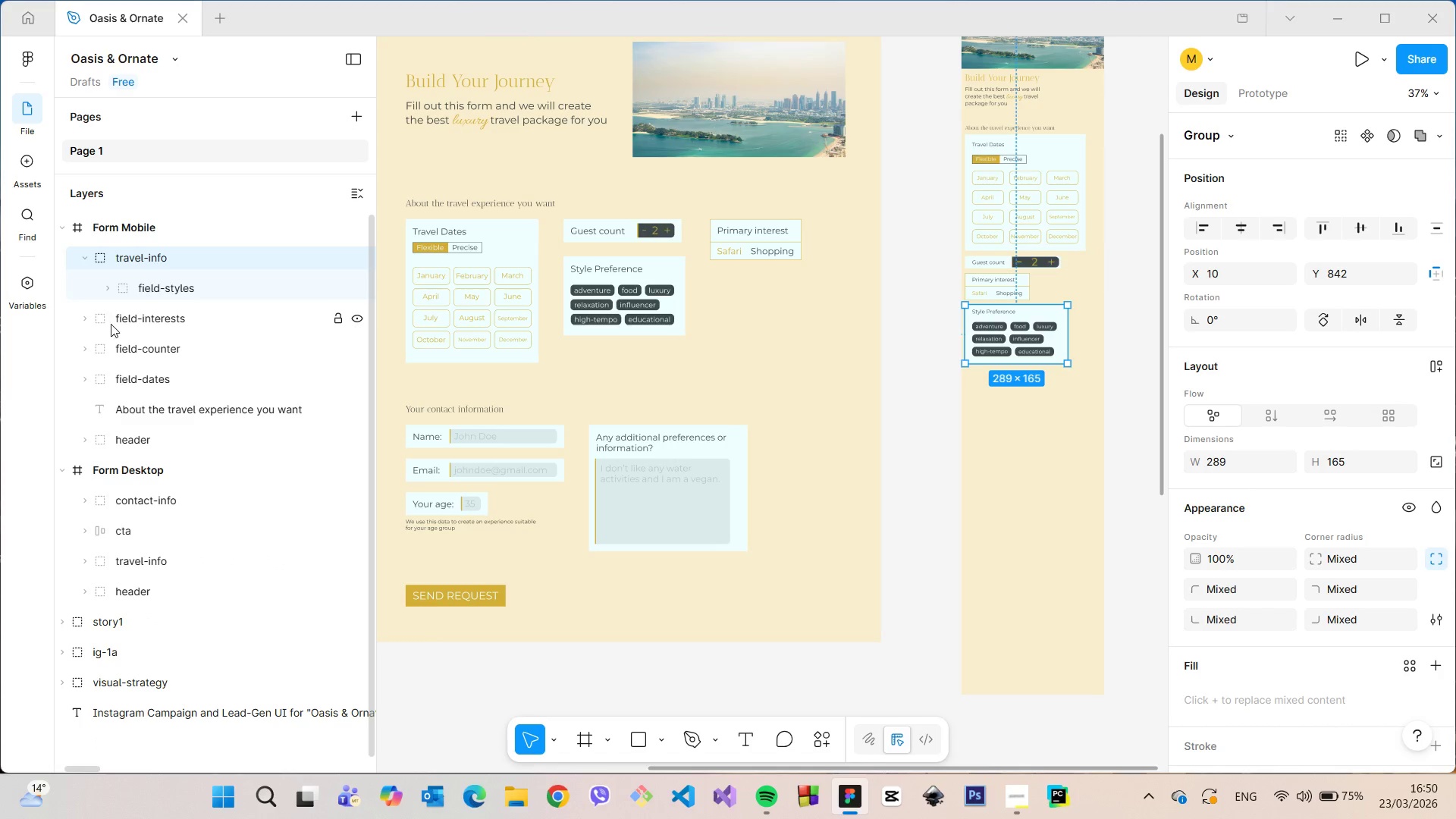 
left_click_drag(start_coordinate=[111, 324], to_coordinate=[174, 271])
 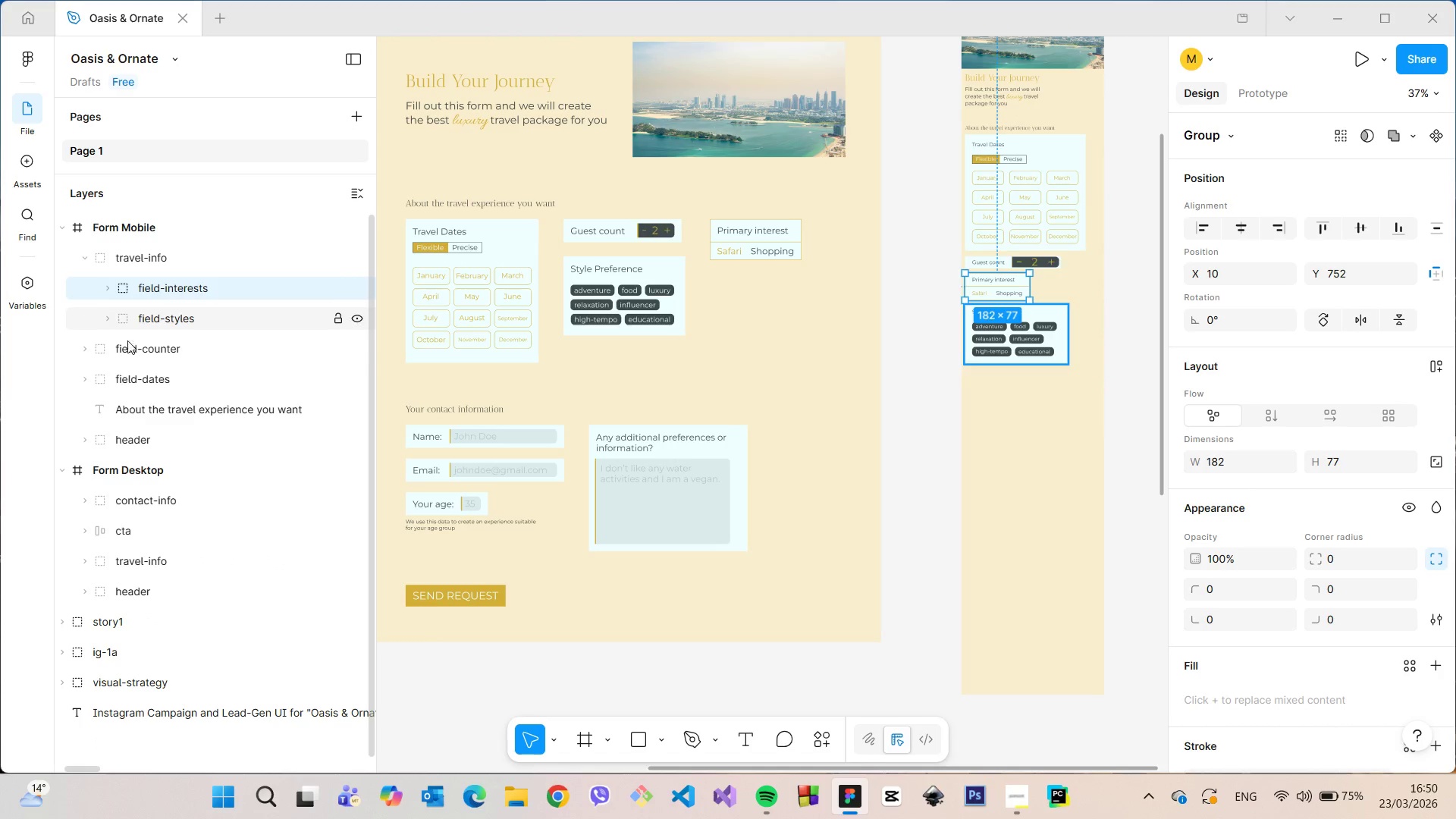 
left_click([126, 344])
 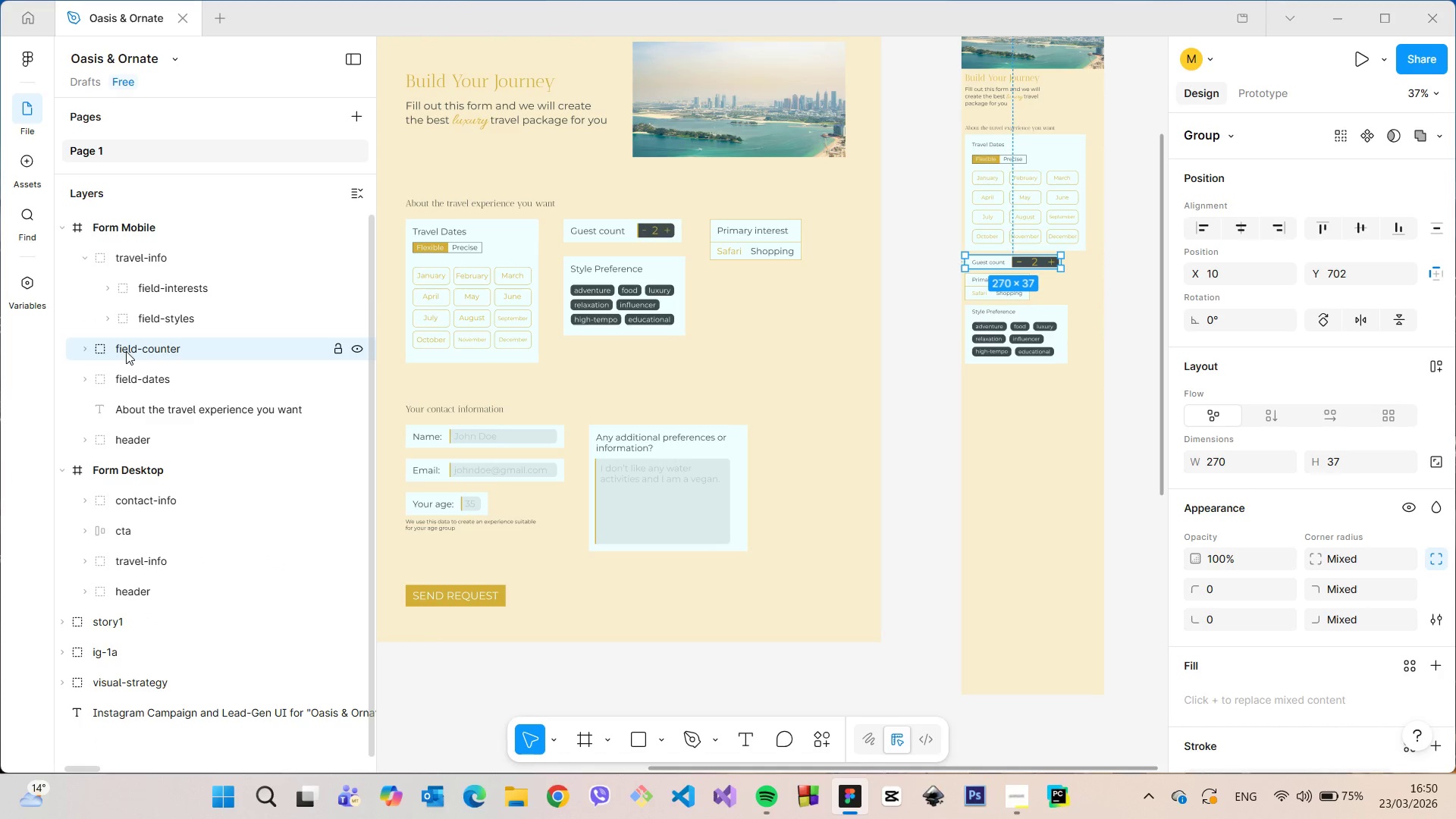 
left_click_drag(start_coordinate=[126, 351], to_coordinate=[169, 278])
 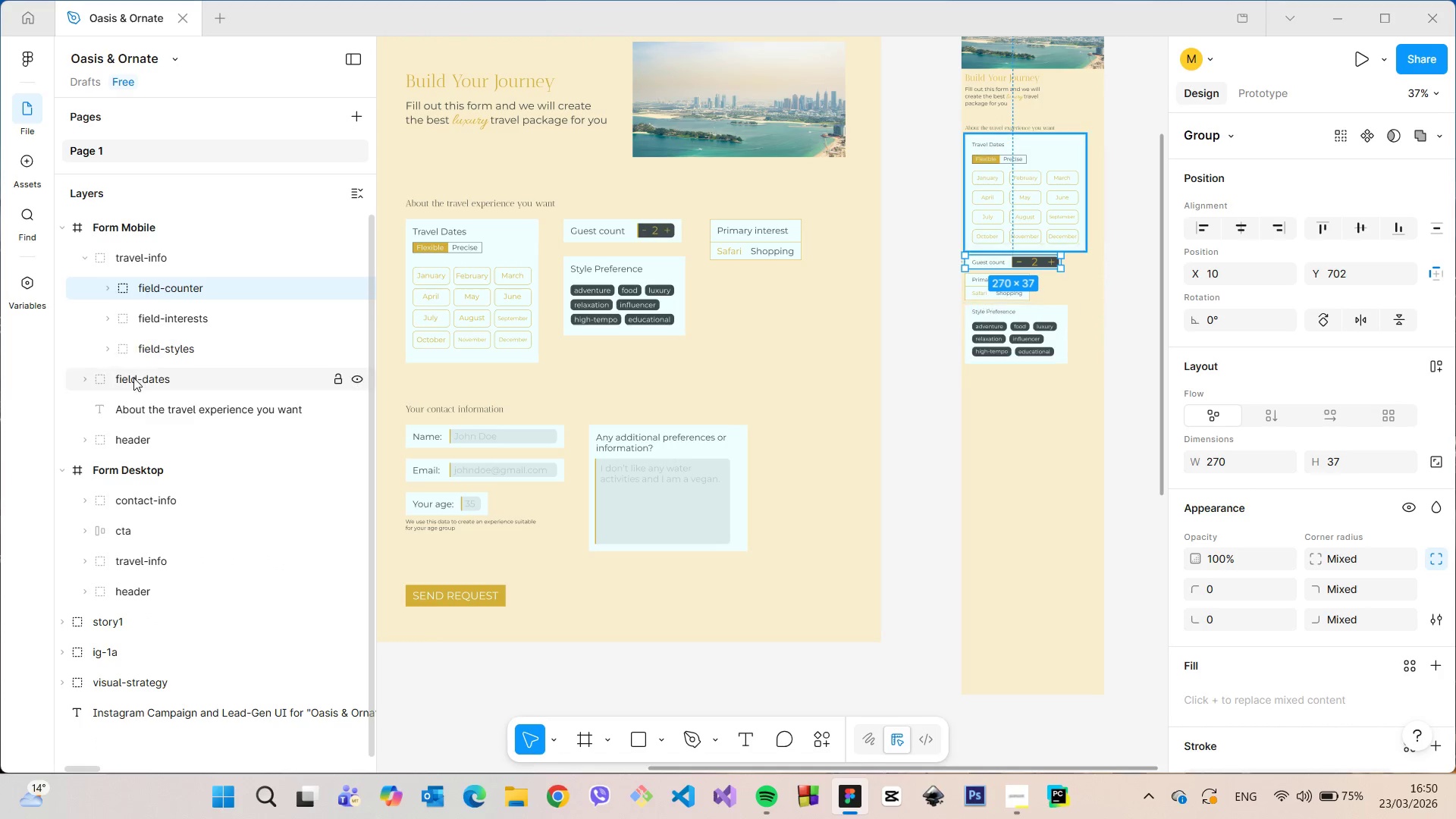 
left_click([133, 378])
 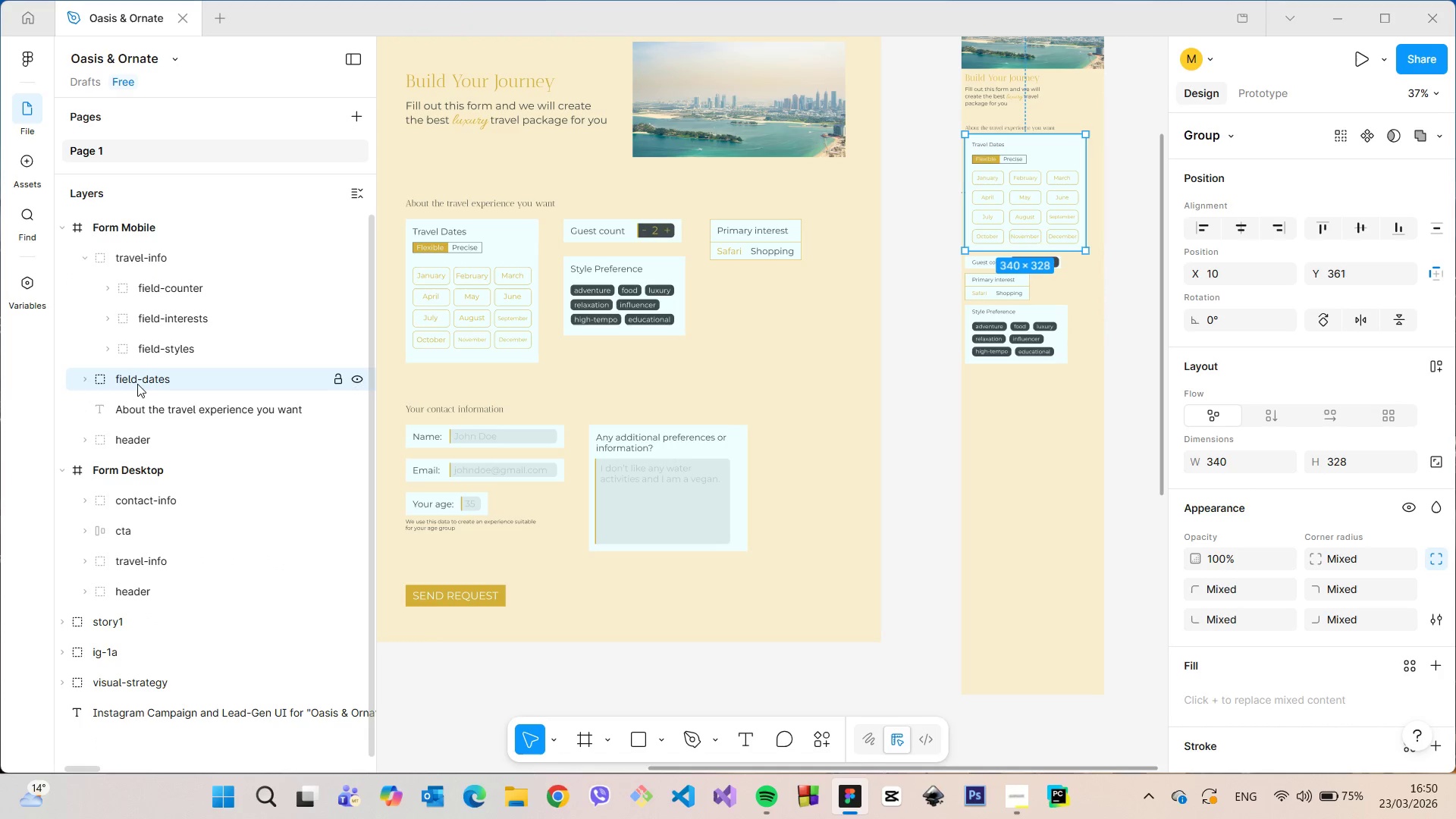 
left_click_drag(start_coordinate=[137, 383], to_coordinate=[183, 279])
 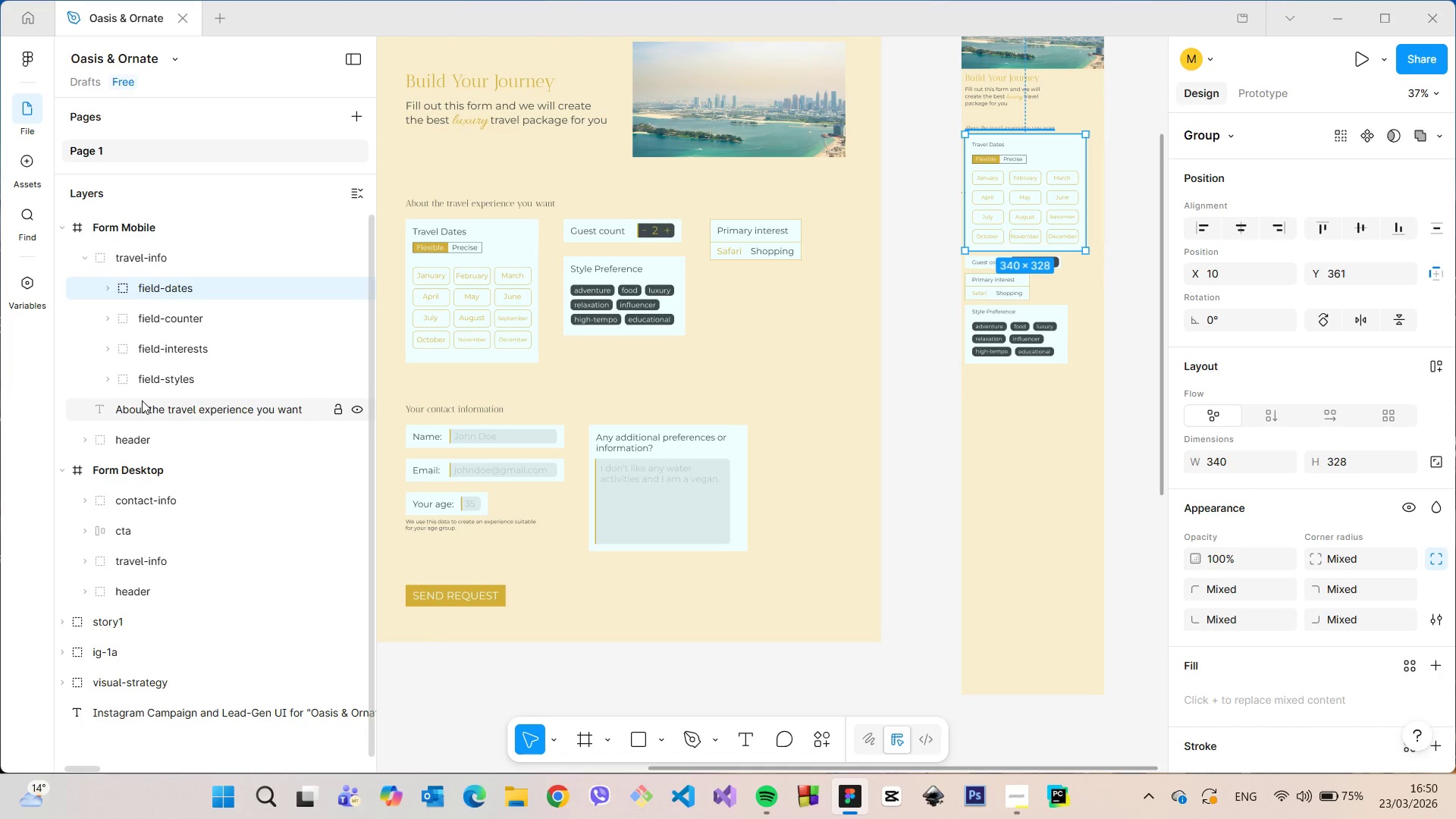 
left_click([141, 402])
 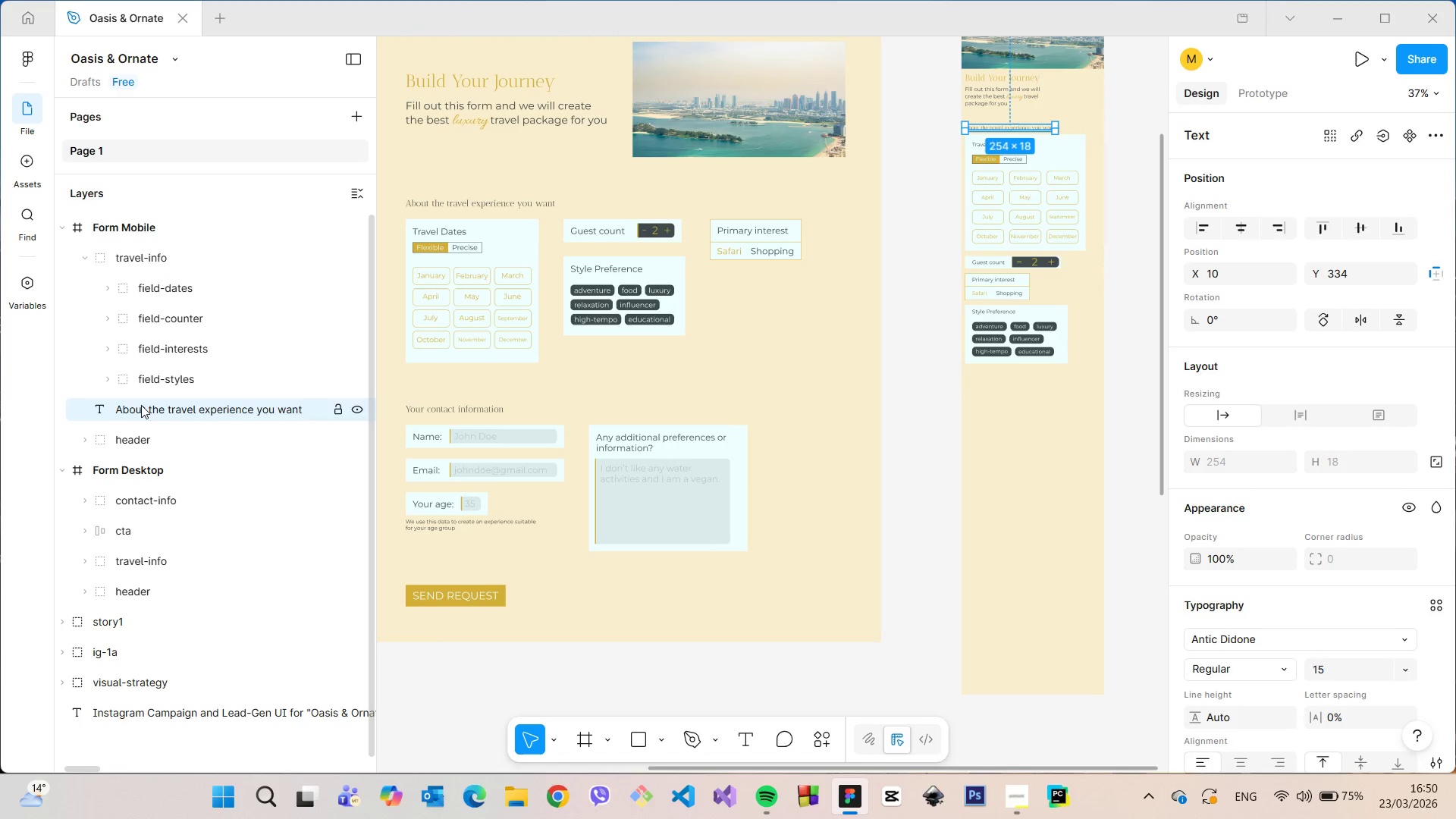 
left_click_drag(start_coordinate=[141, 405], to_coordinate=[172, 276])
 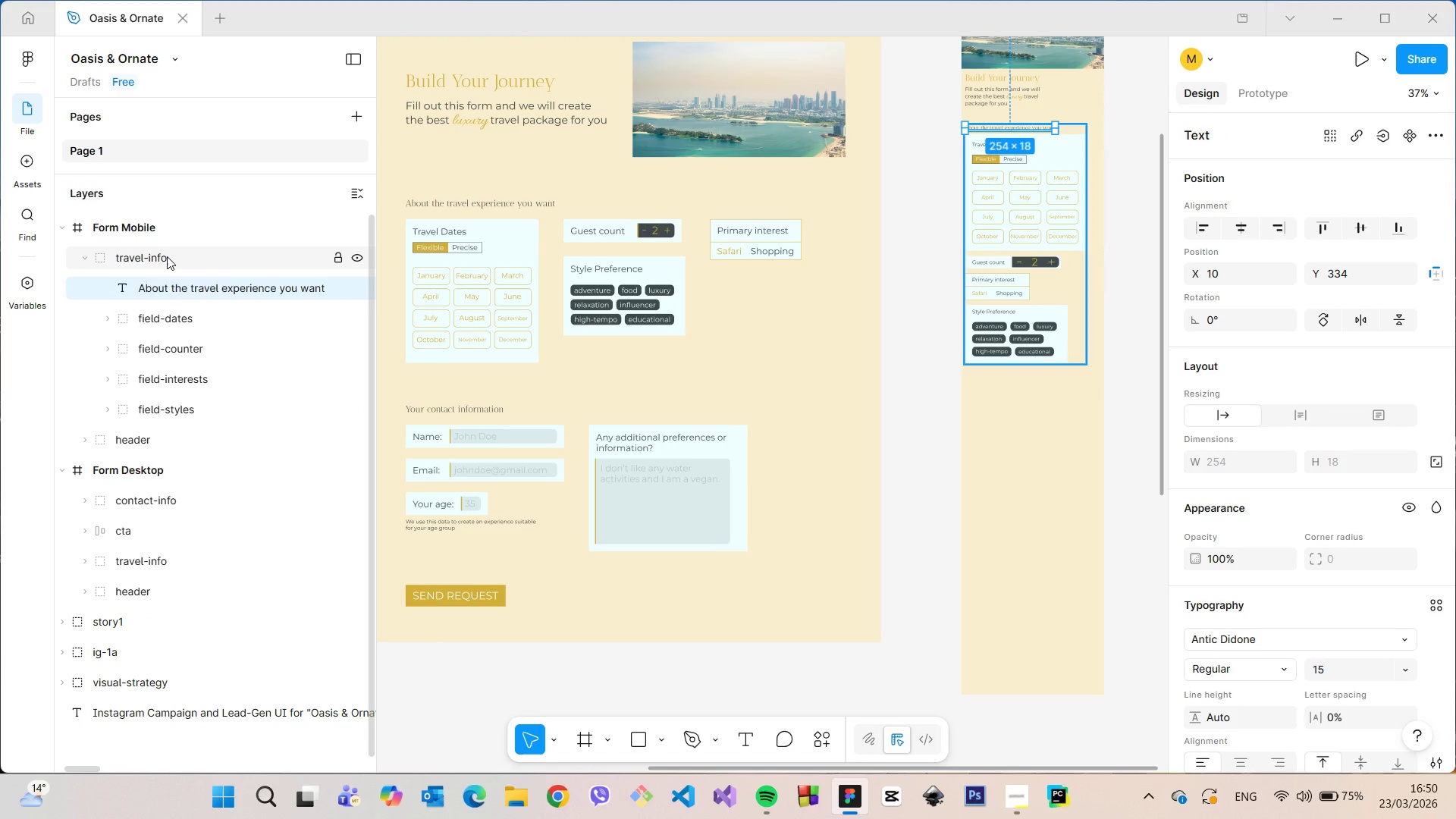 
left_click([167, 256])
 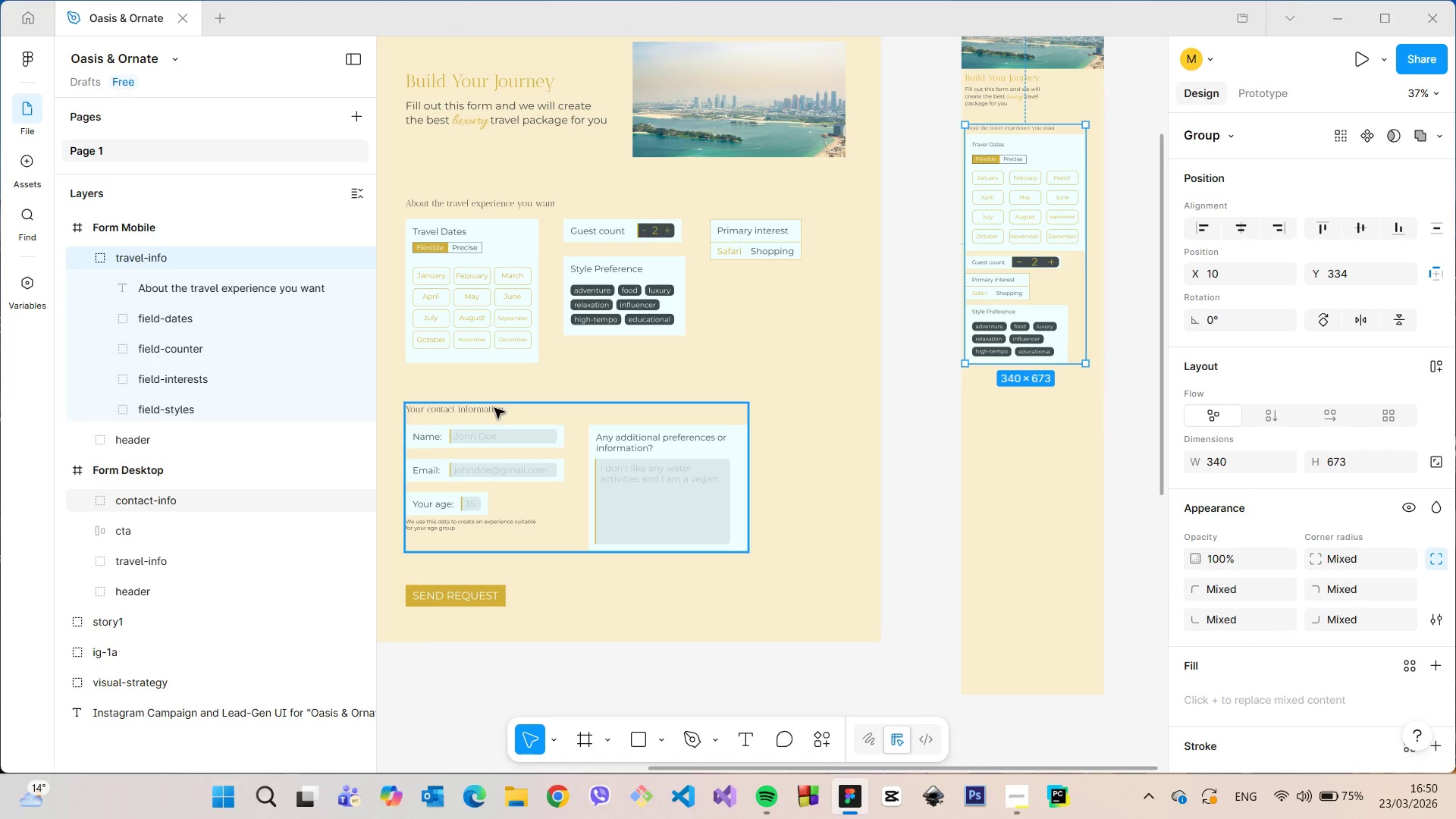 
wait(5.2)
 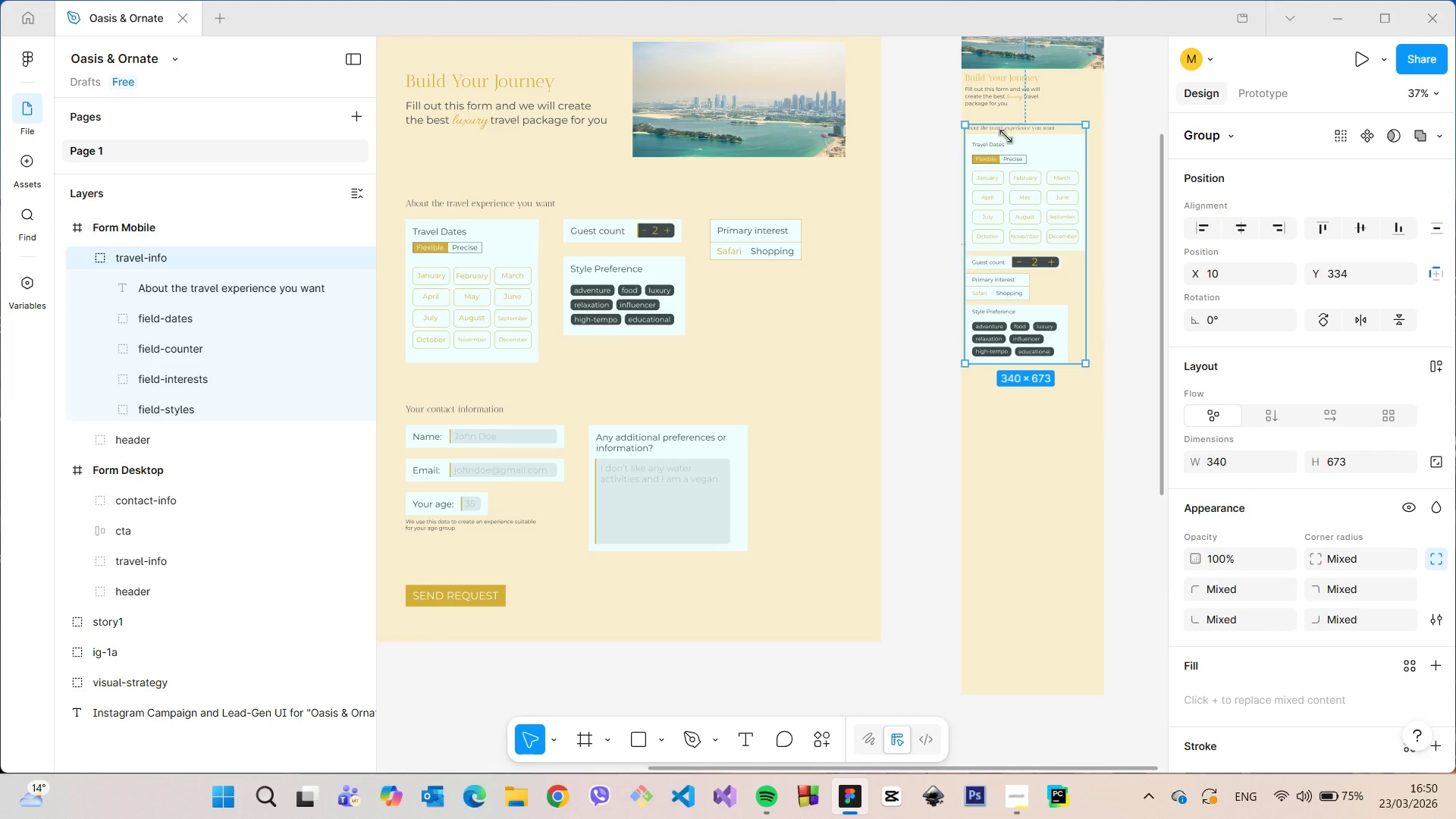 
scroll: coordinate [1090, 193], scroll_direction: up, amount: 5.0
 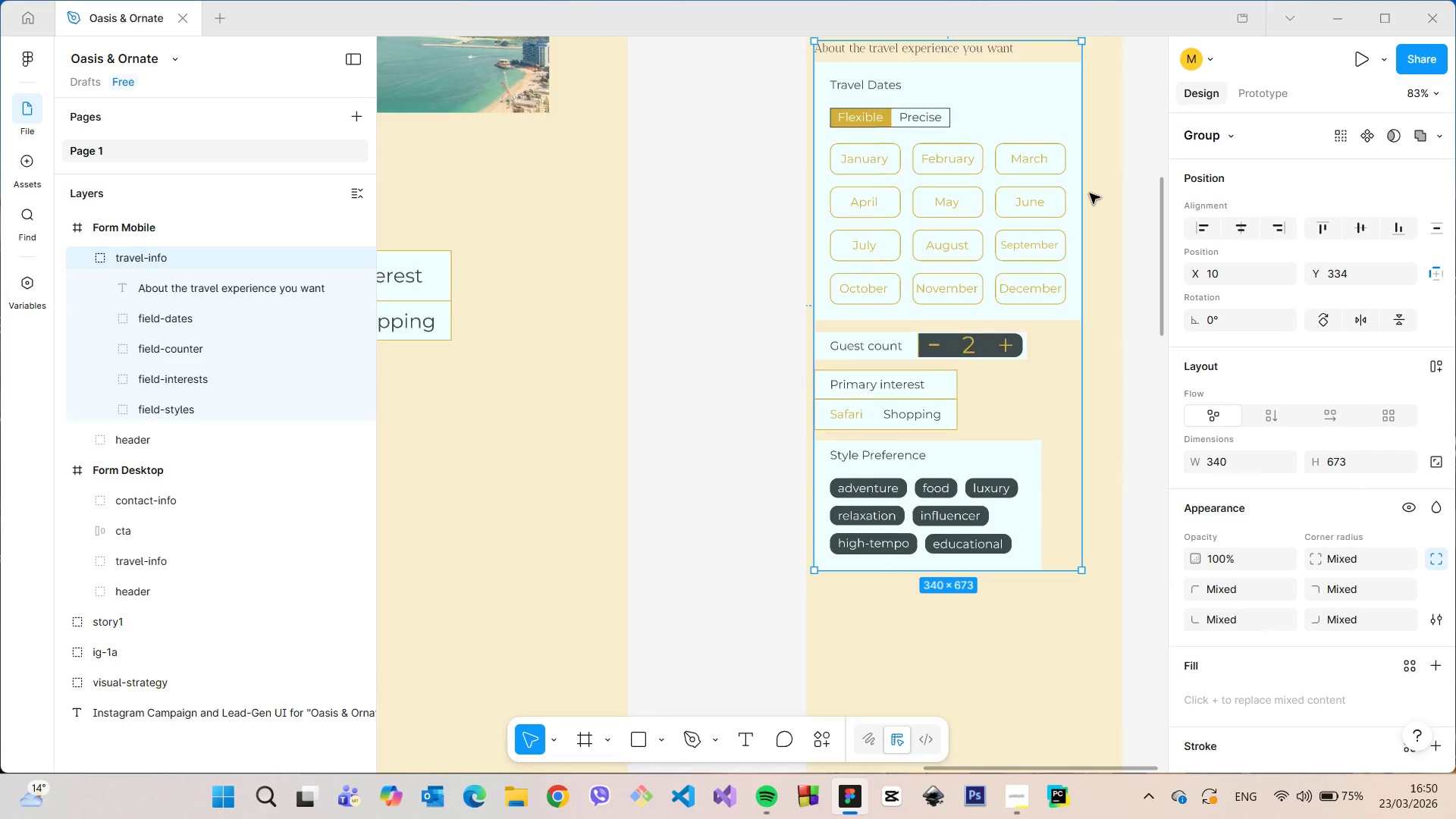 
scroll: coordinate [1090, 193], scroll_direction: down, amount: 6.0
 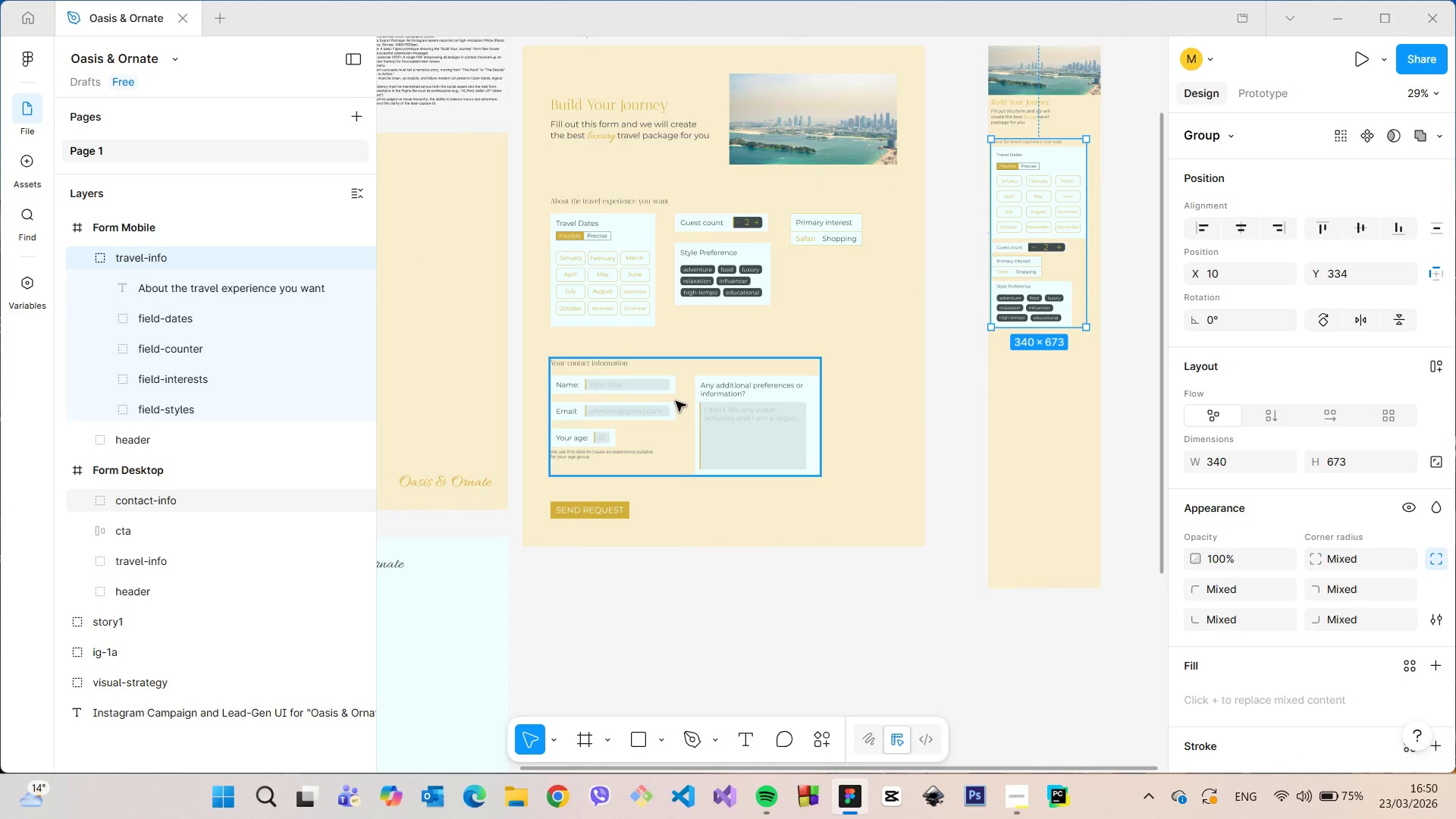 
left_click([676, 401])
 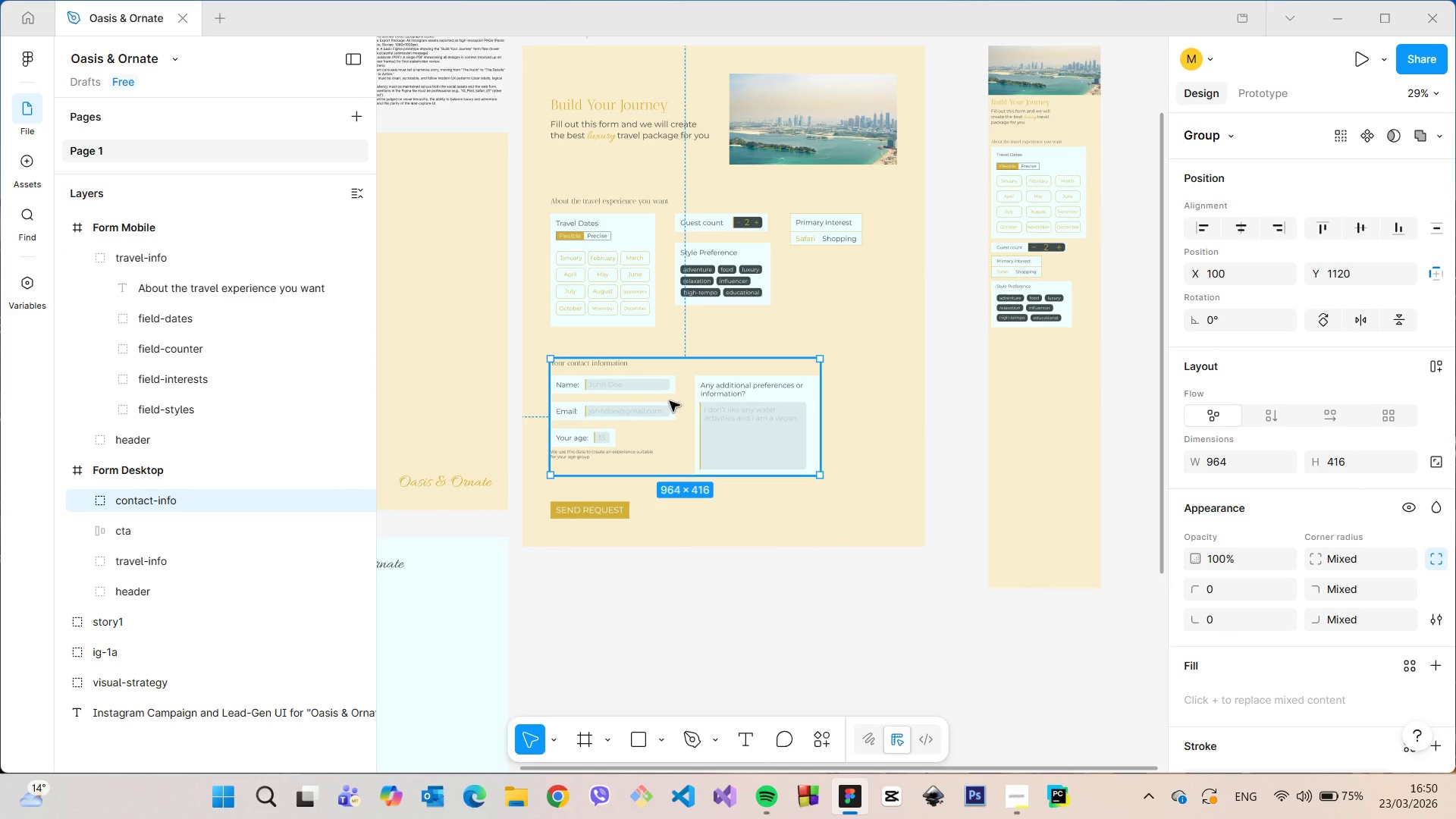 
hold_key(key=AltLeft, duration=1.5)
left_click_drag(start_coordinate=[661, 401], to_coordinate=[1015, 196])
 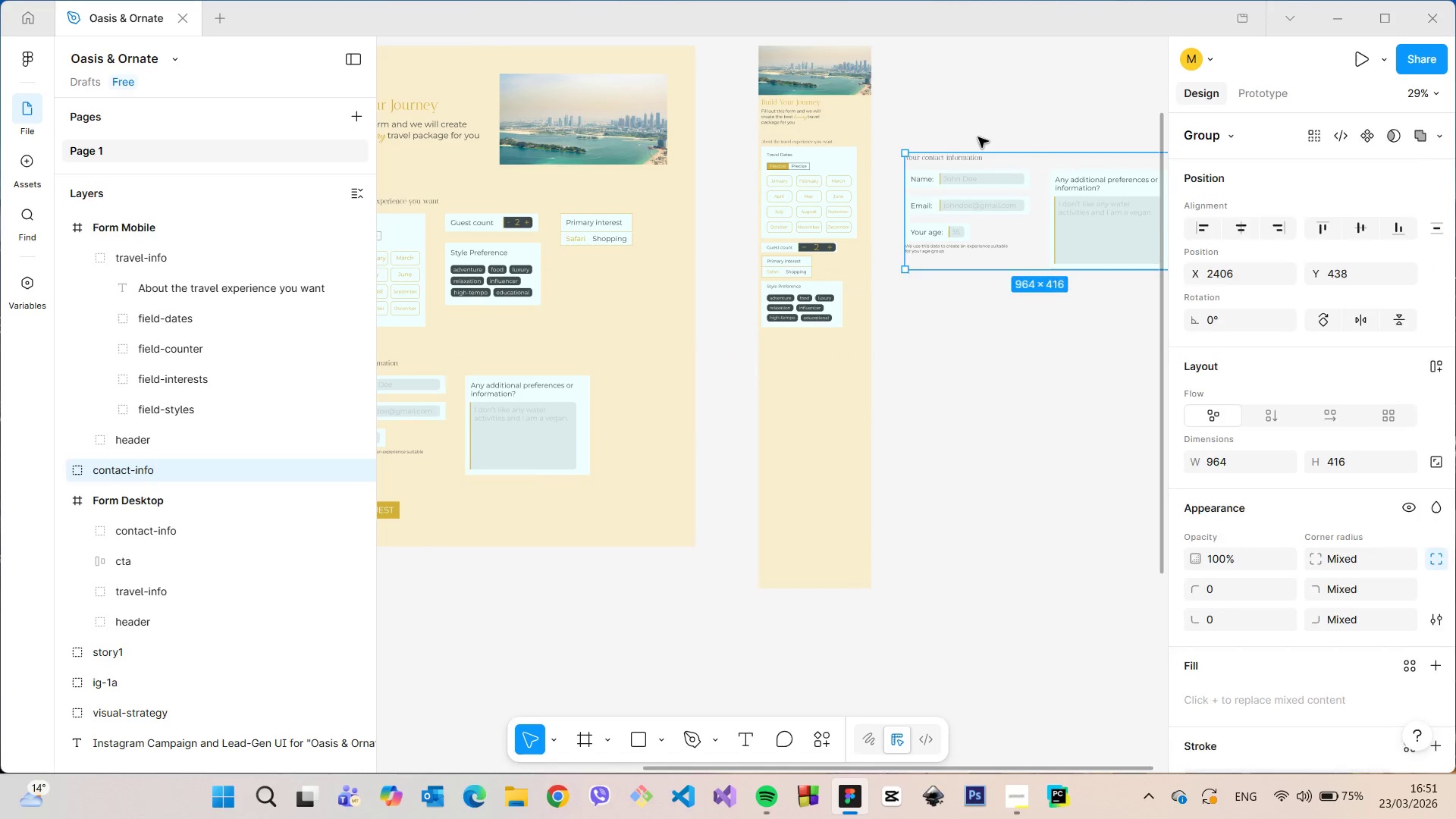 
hold_key(key=AltLeft, duration=1.51)
 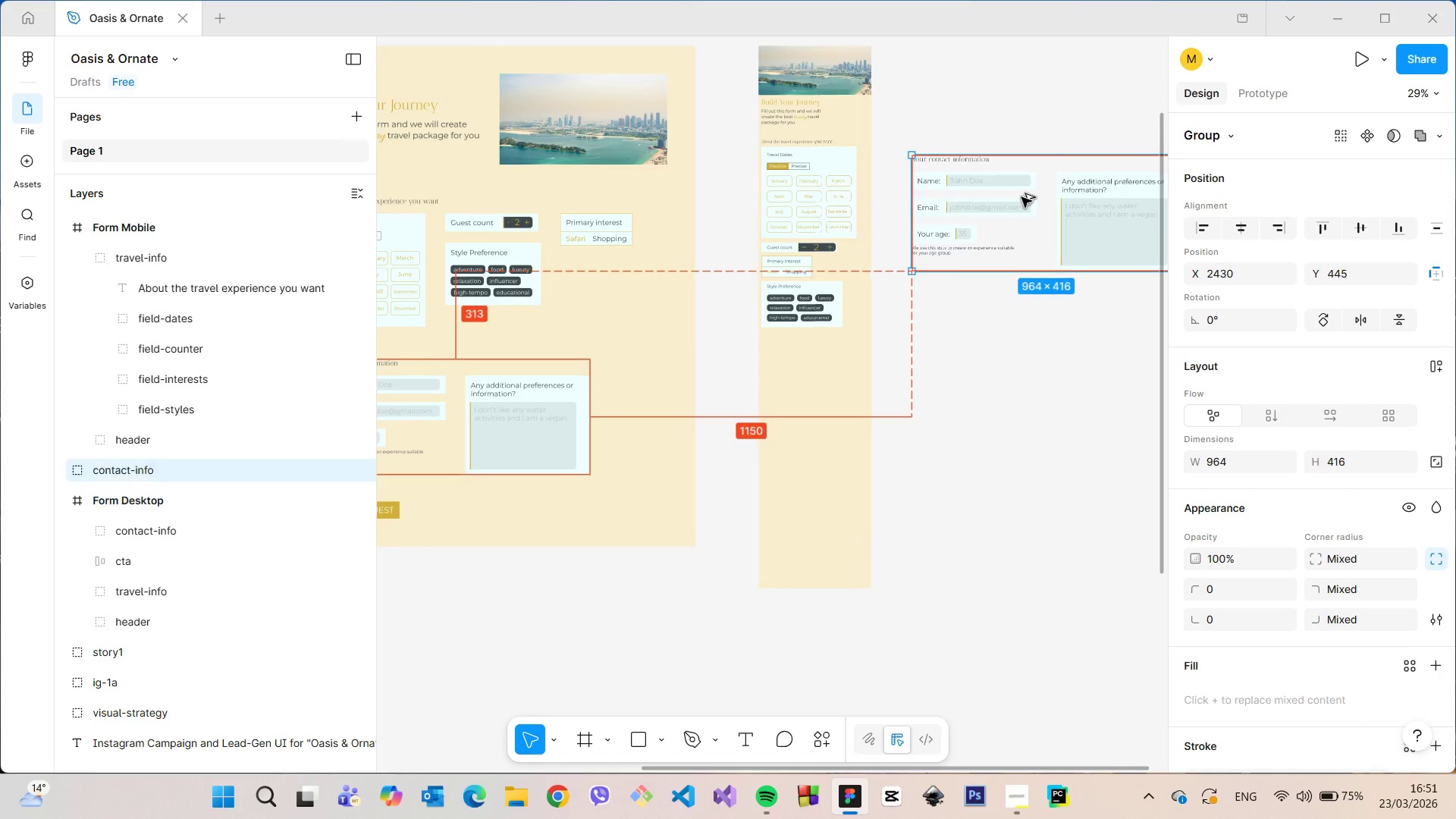 
hold_key(key=AltLeft, duration=1.12)
 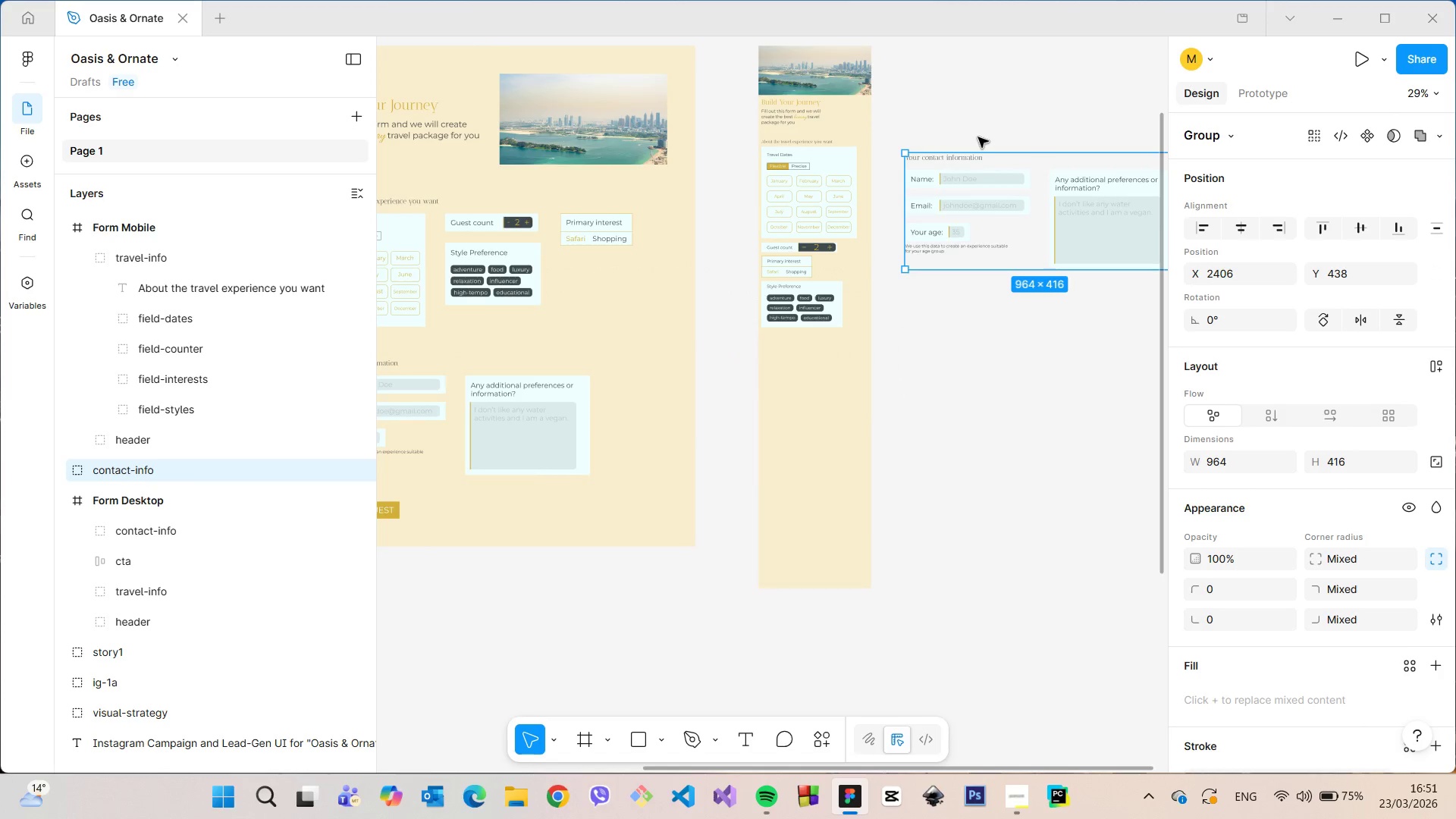 
left_click([978, 137])
 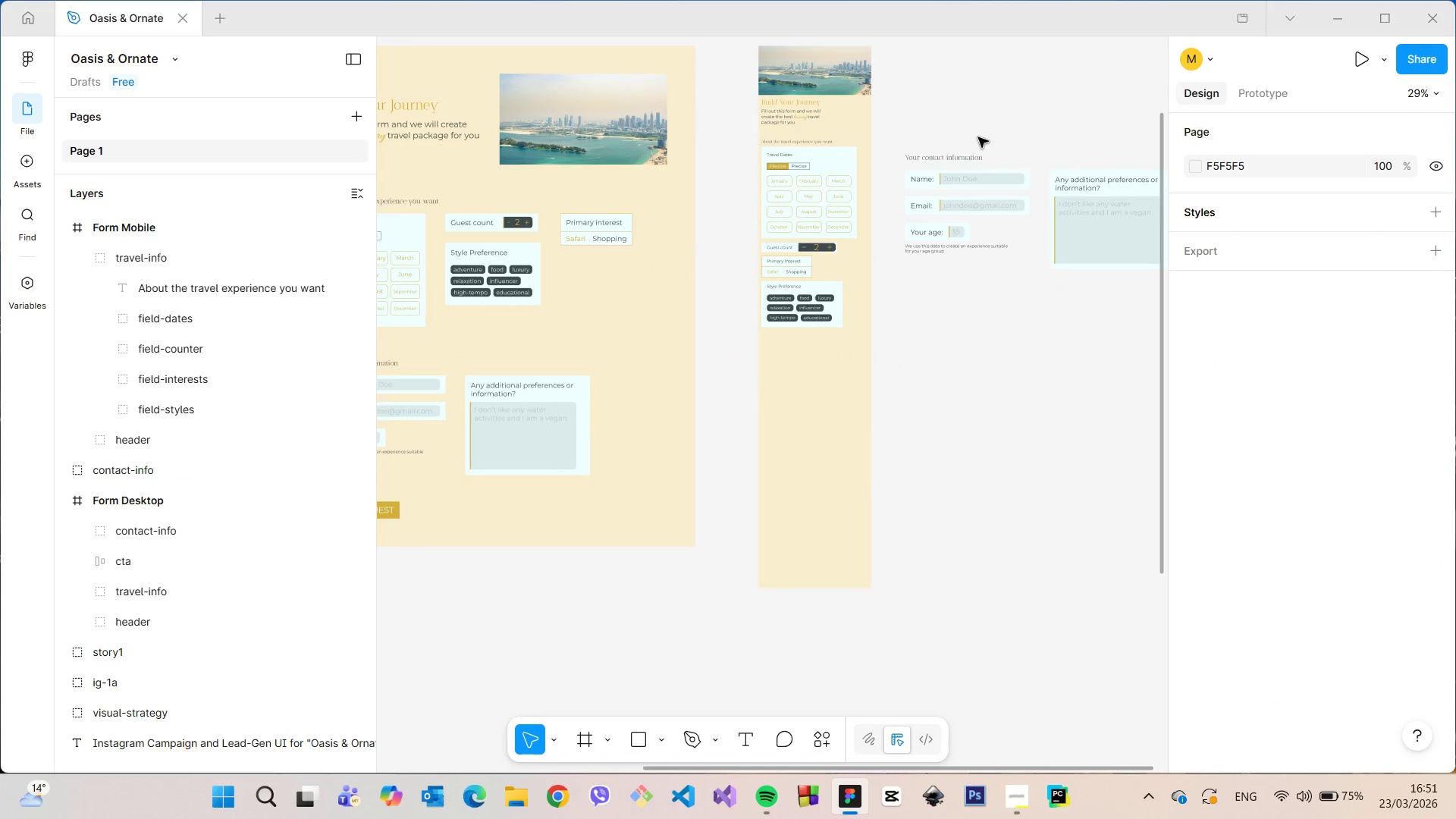 
scroll: coordinate [978, 137], scroll_direction: down, amount: 5.0
 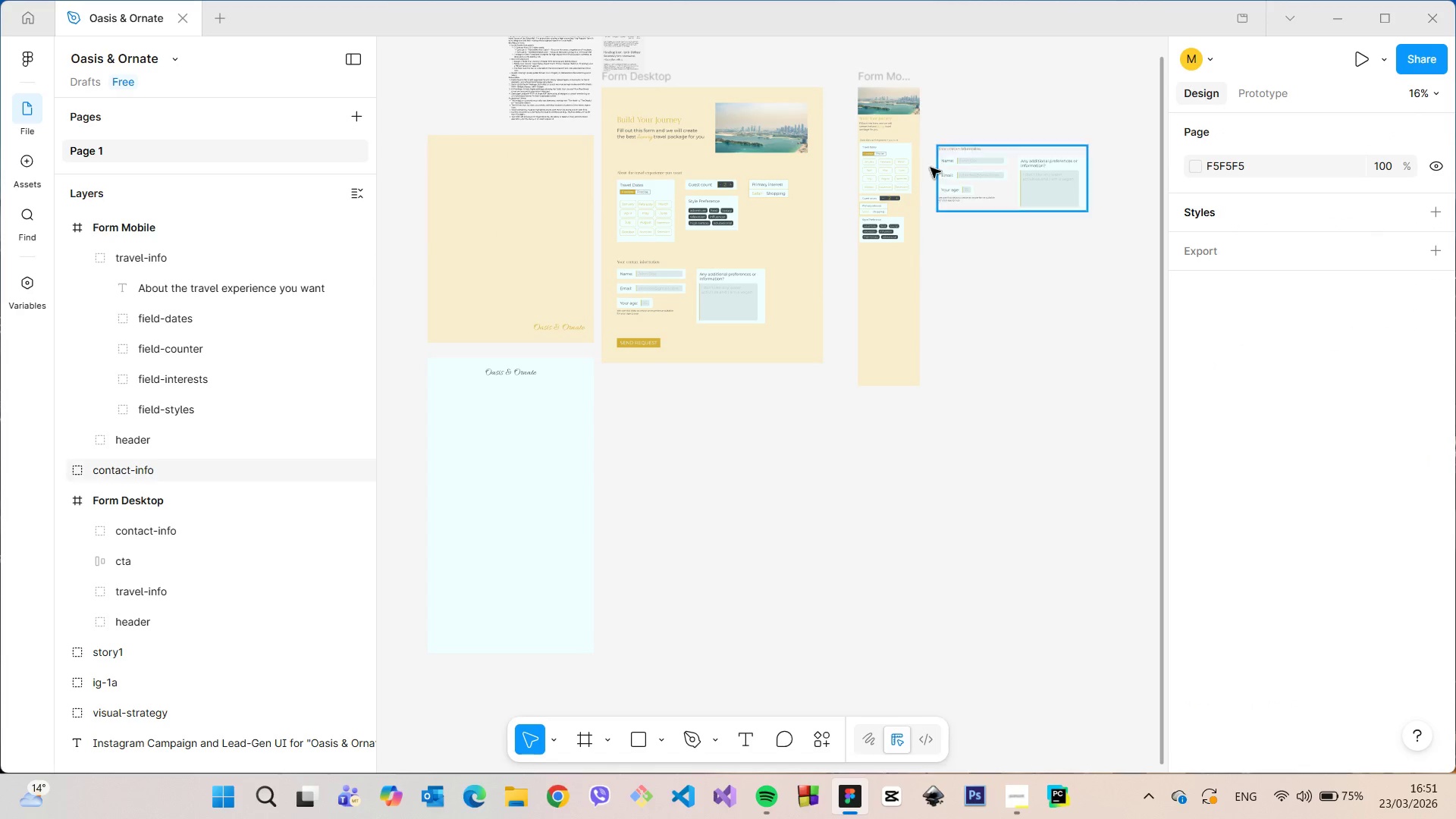 
scroll: coordinate [606, 306], scroll_direction: up, amount: 14.0
 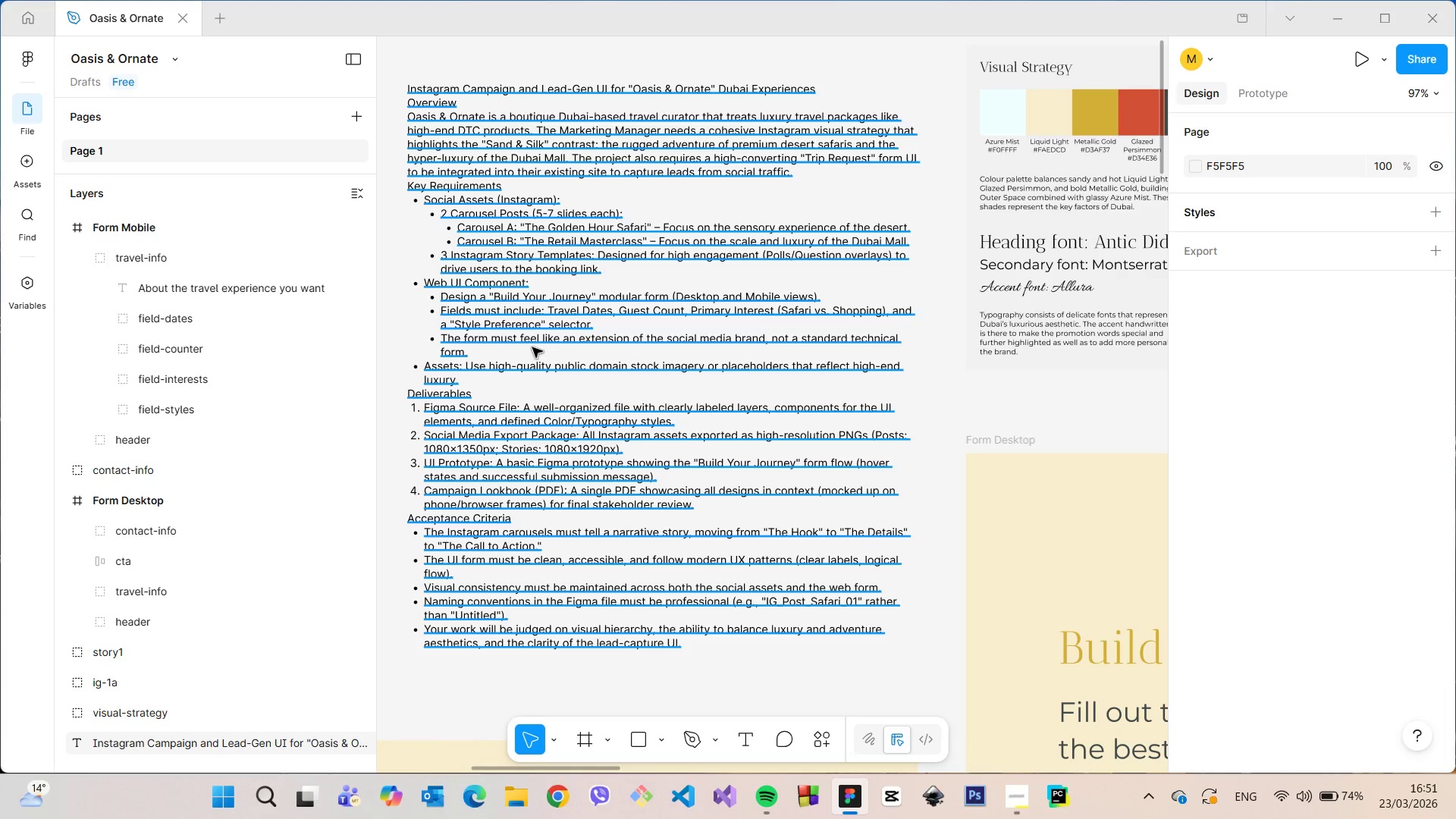 
wait(9.15)
 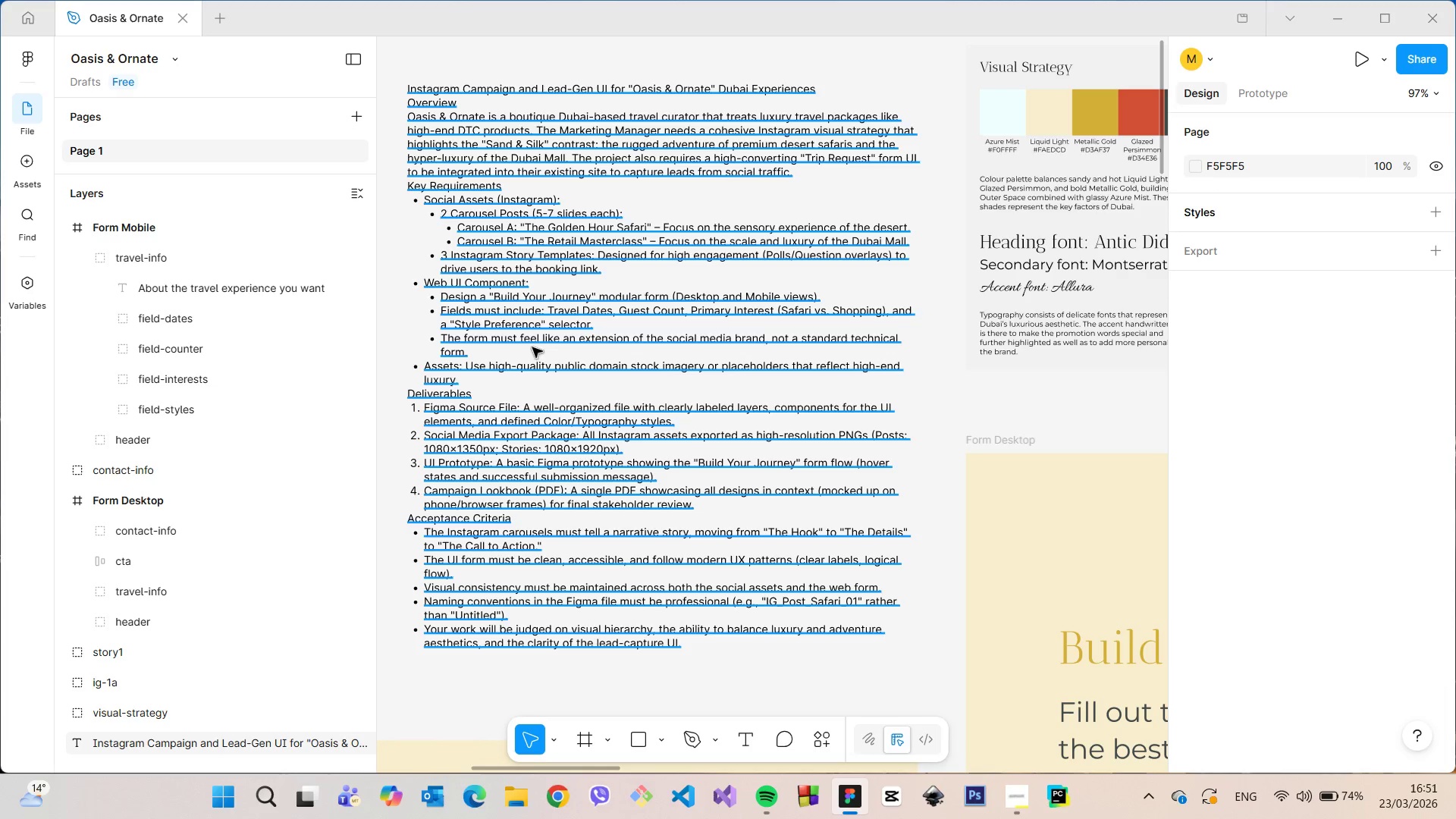 
left_click([467, 575])
 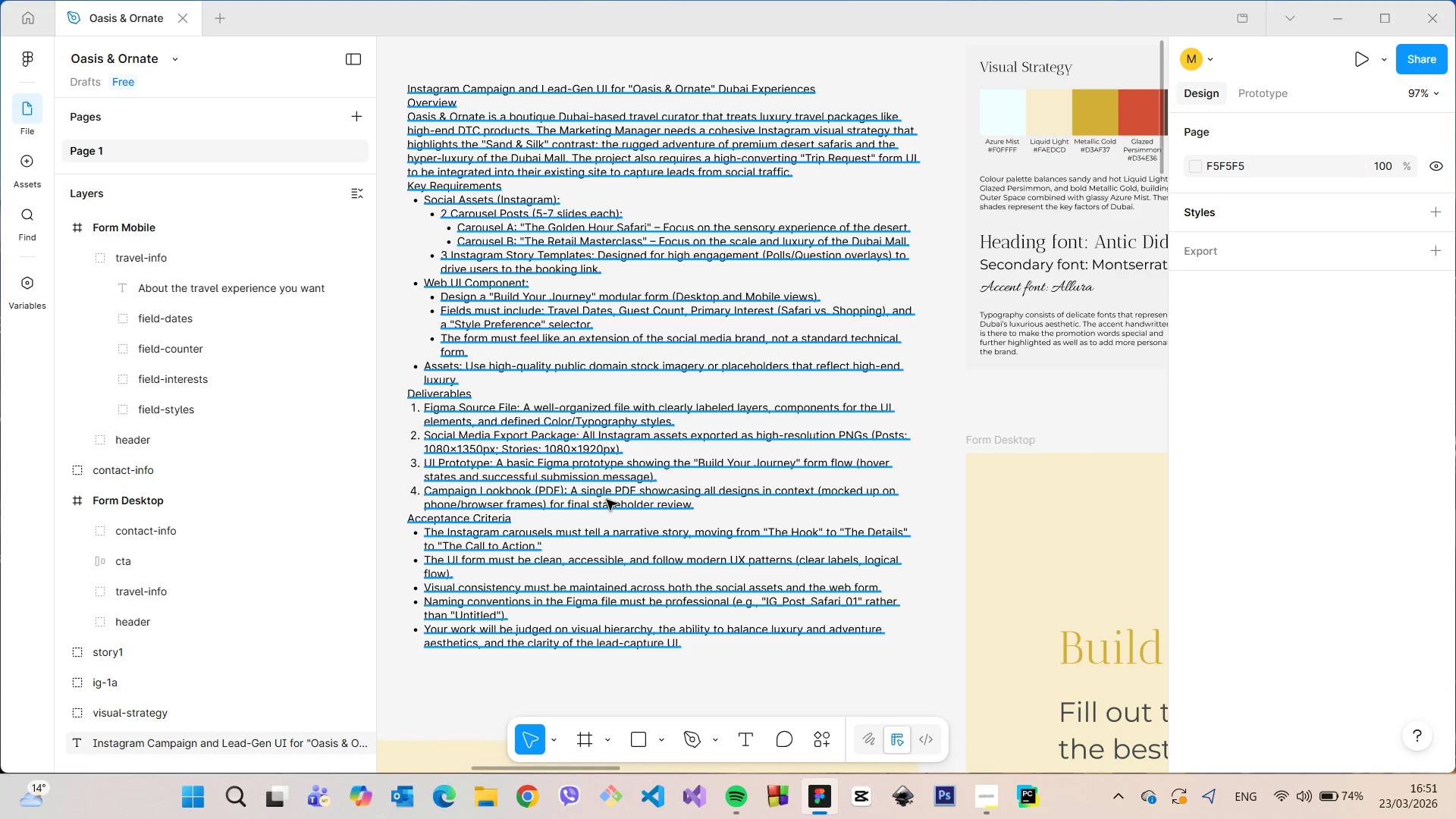 
wait(12.41)
 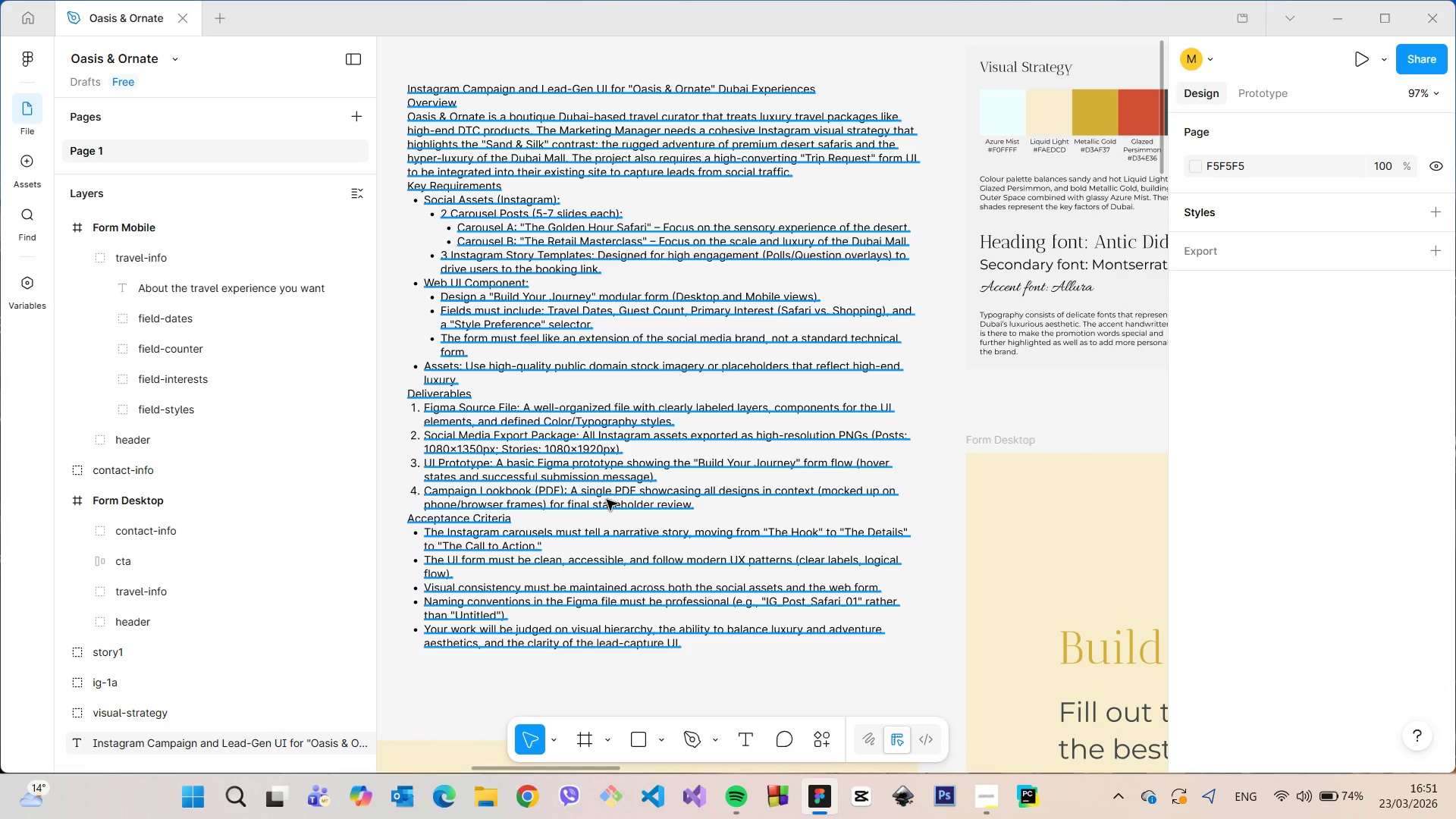 
scroll: coordinate [593, 482], scroll_direction: down, amount: 26.0
 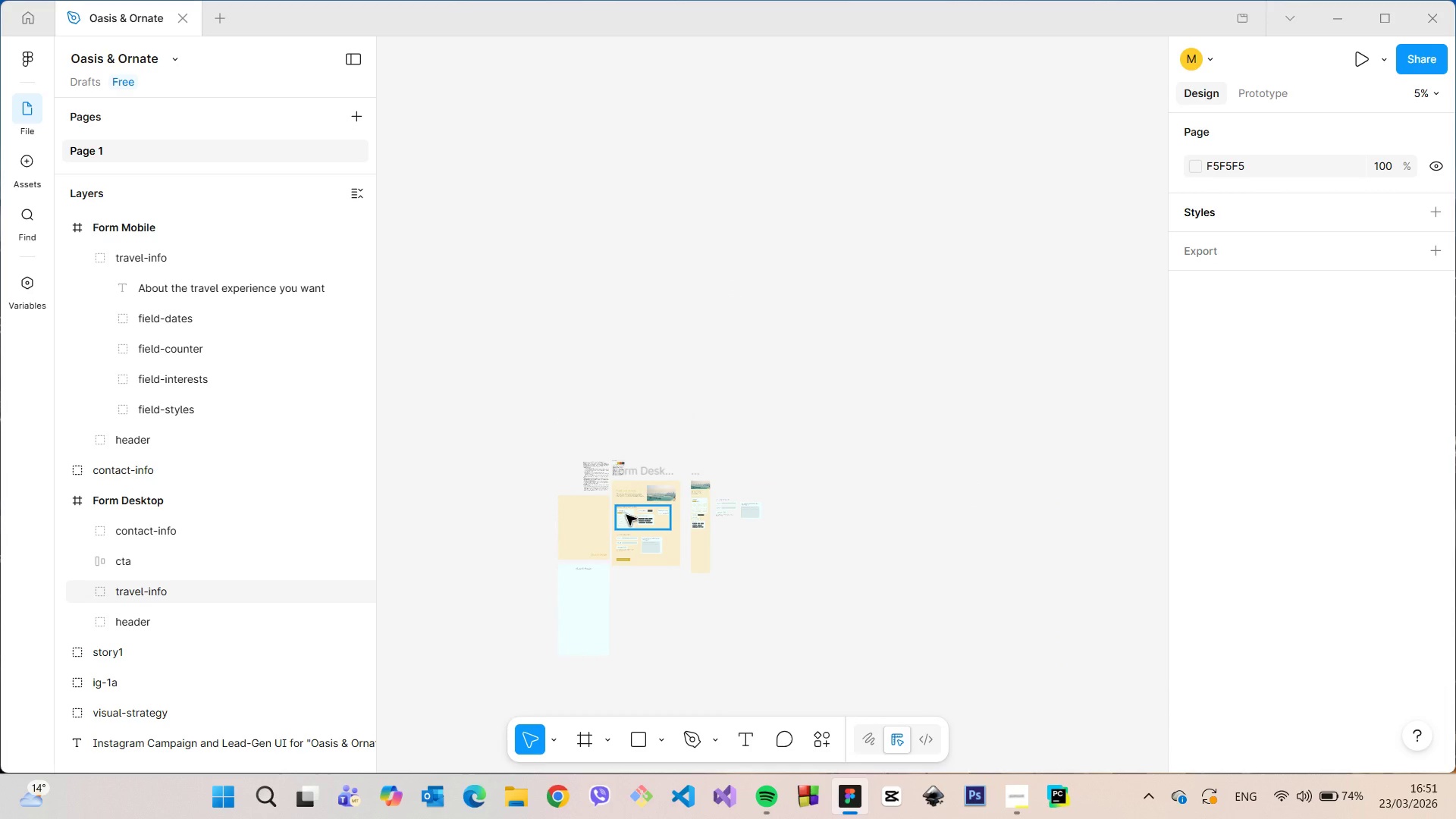 
scroll: coordinate [889, 460], scroll_direction: up, amount: 15.0
 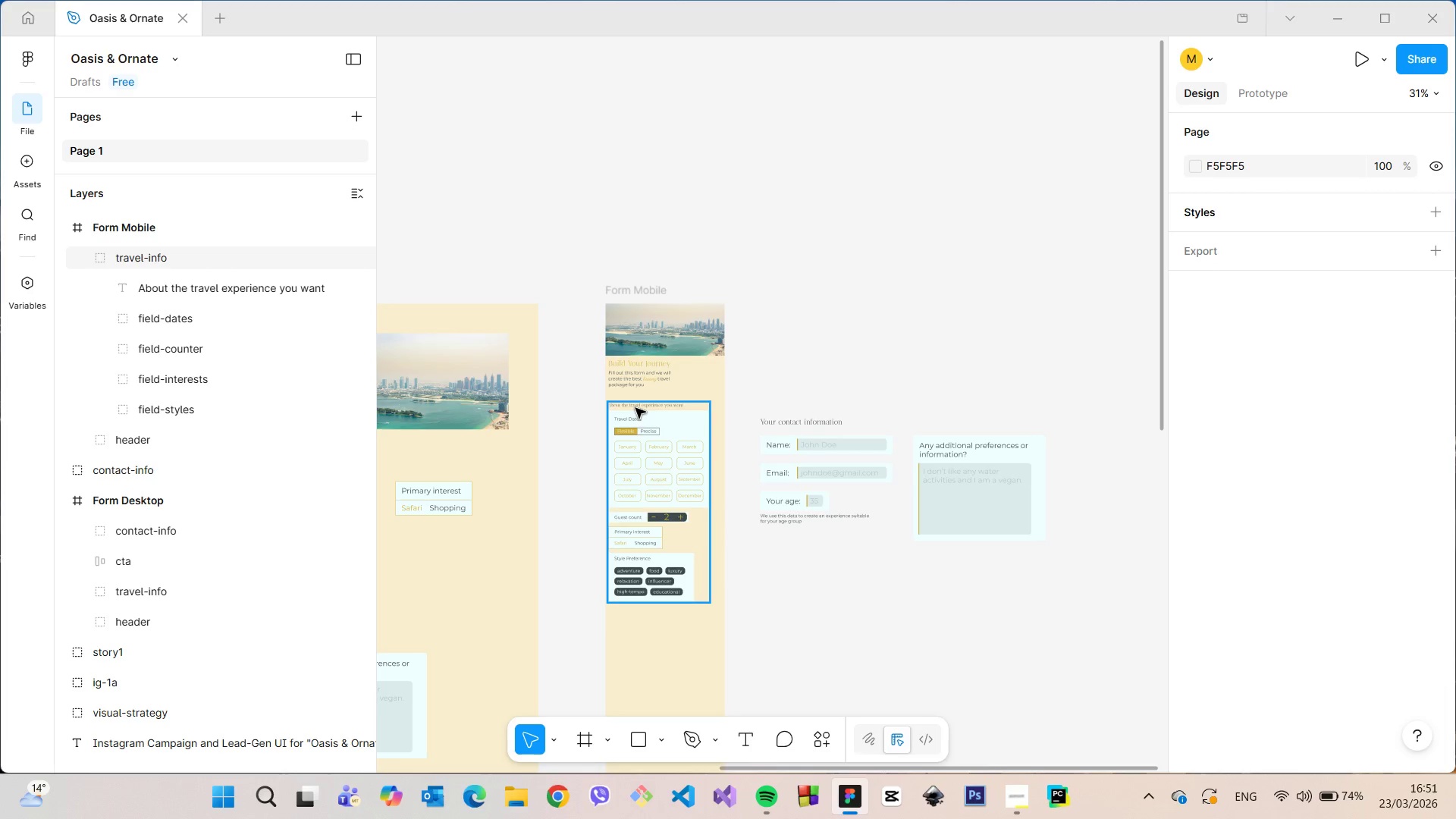 
double_click([635, 408])
 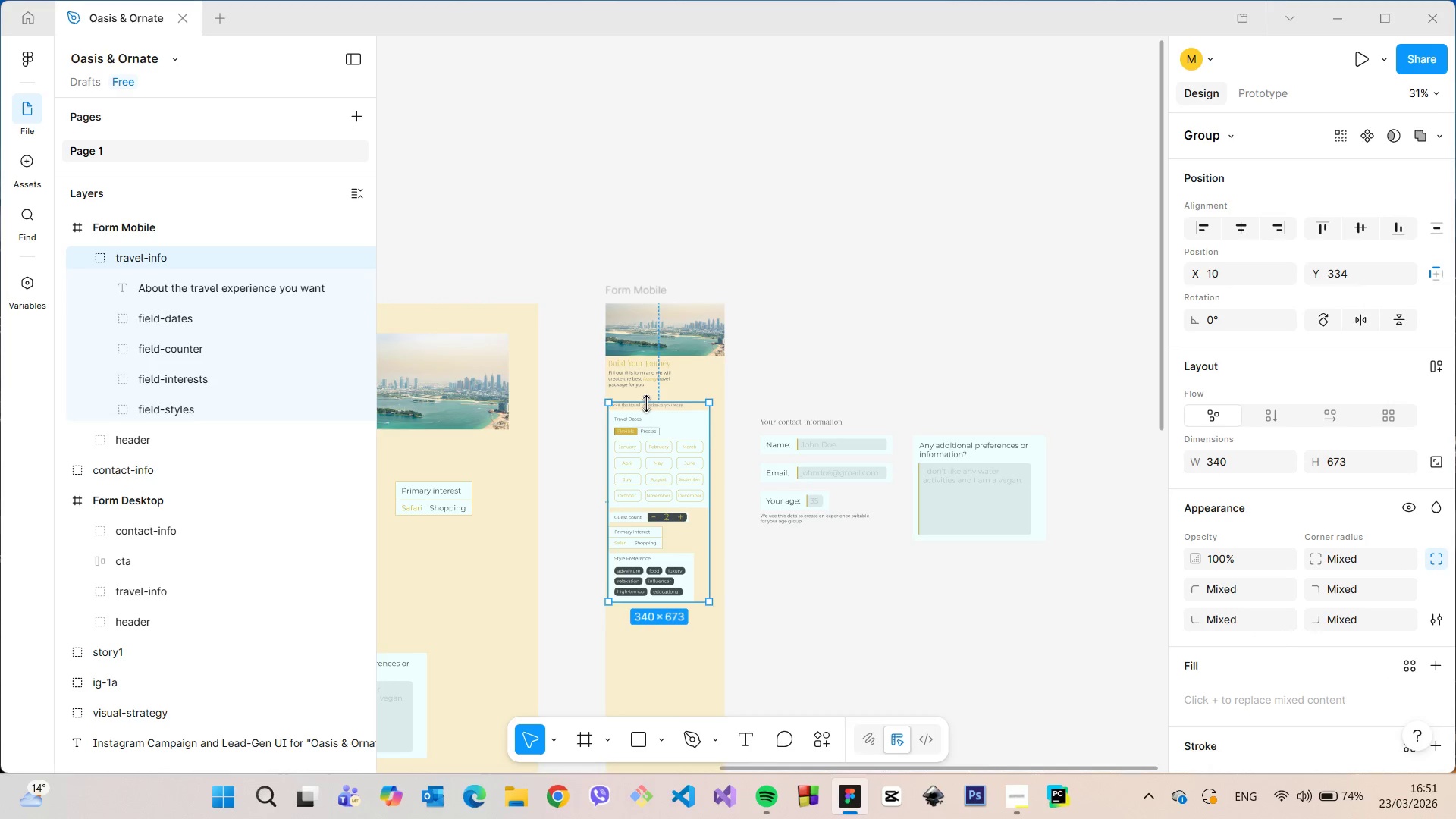 
scroll: coordinate [647, 403], scroll_direction: up, amount: 11.0
 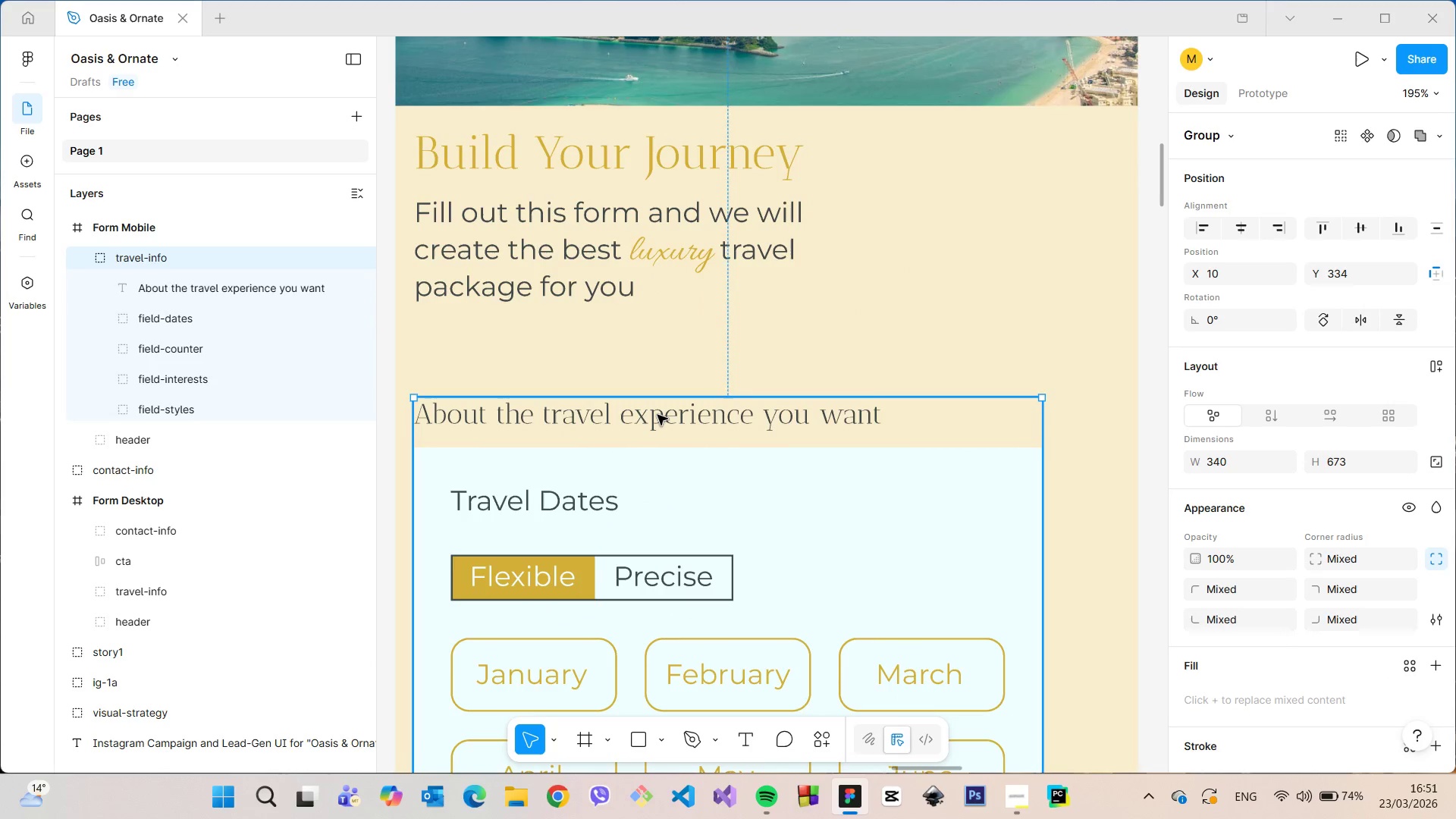 
double_click([657, 415])
 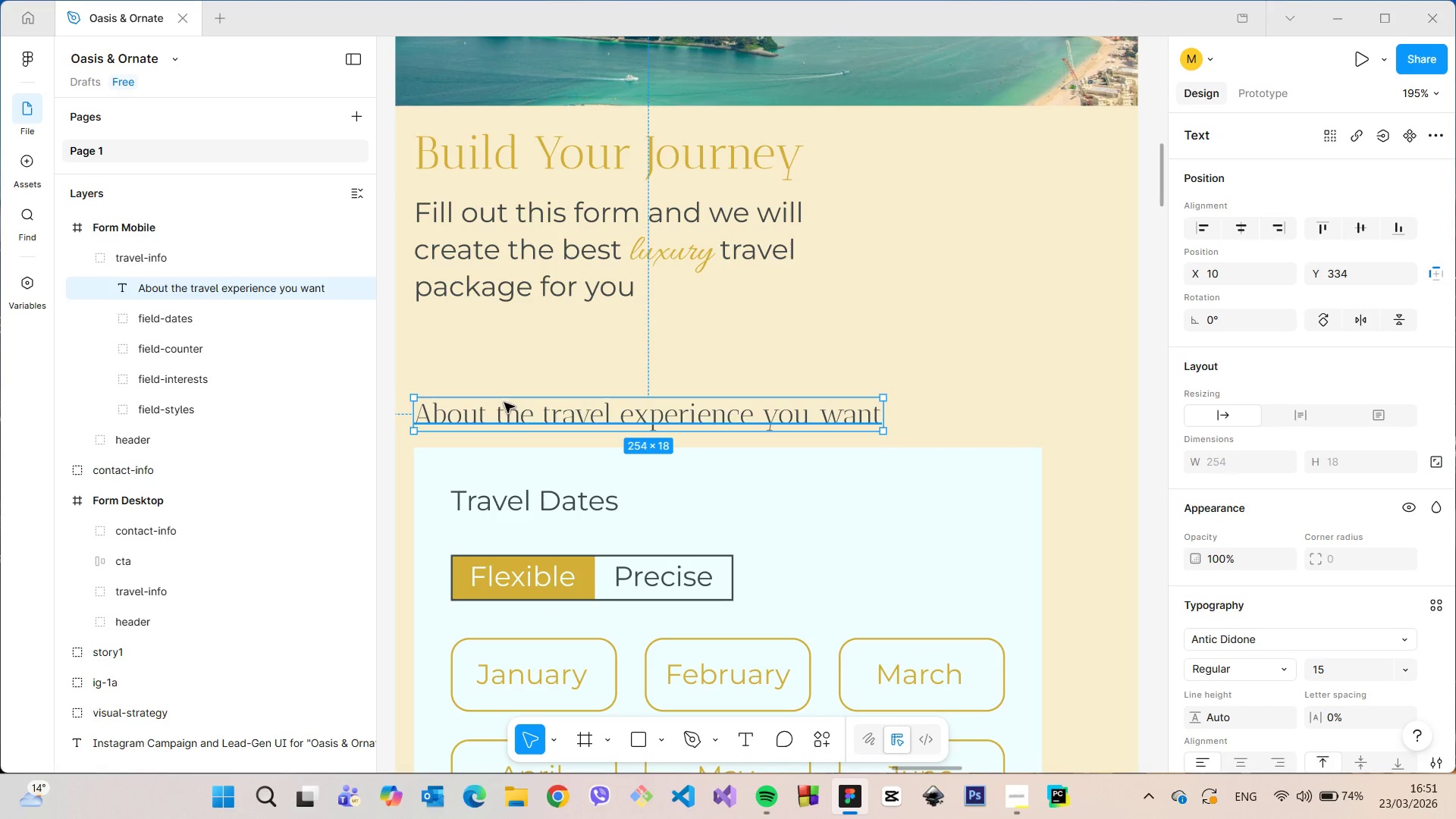 
hold_key(key=AltLeft, duration=1.51)
left_click_drag(start_coordinate=[508, 407], to_coordinate=[507, 476])
 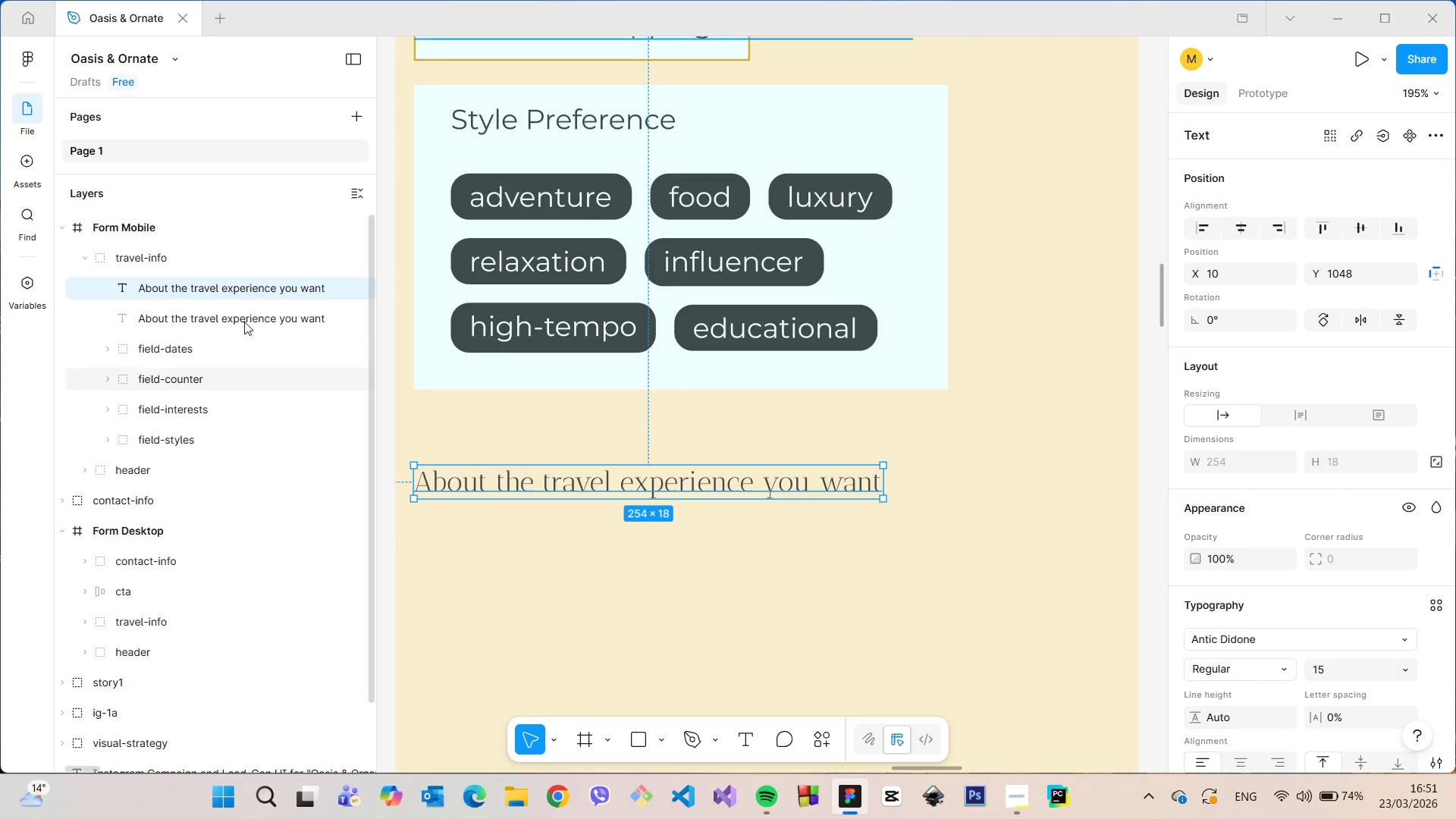 
hold_key(key=AltLeft, duration=1.5)
 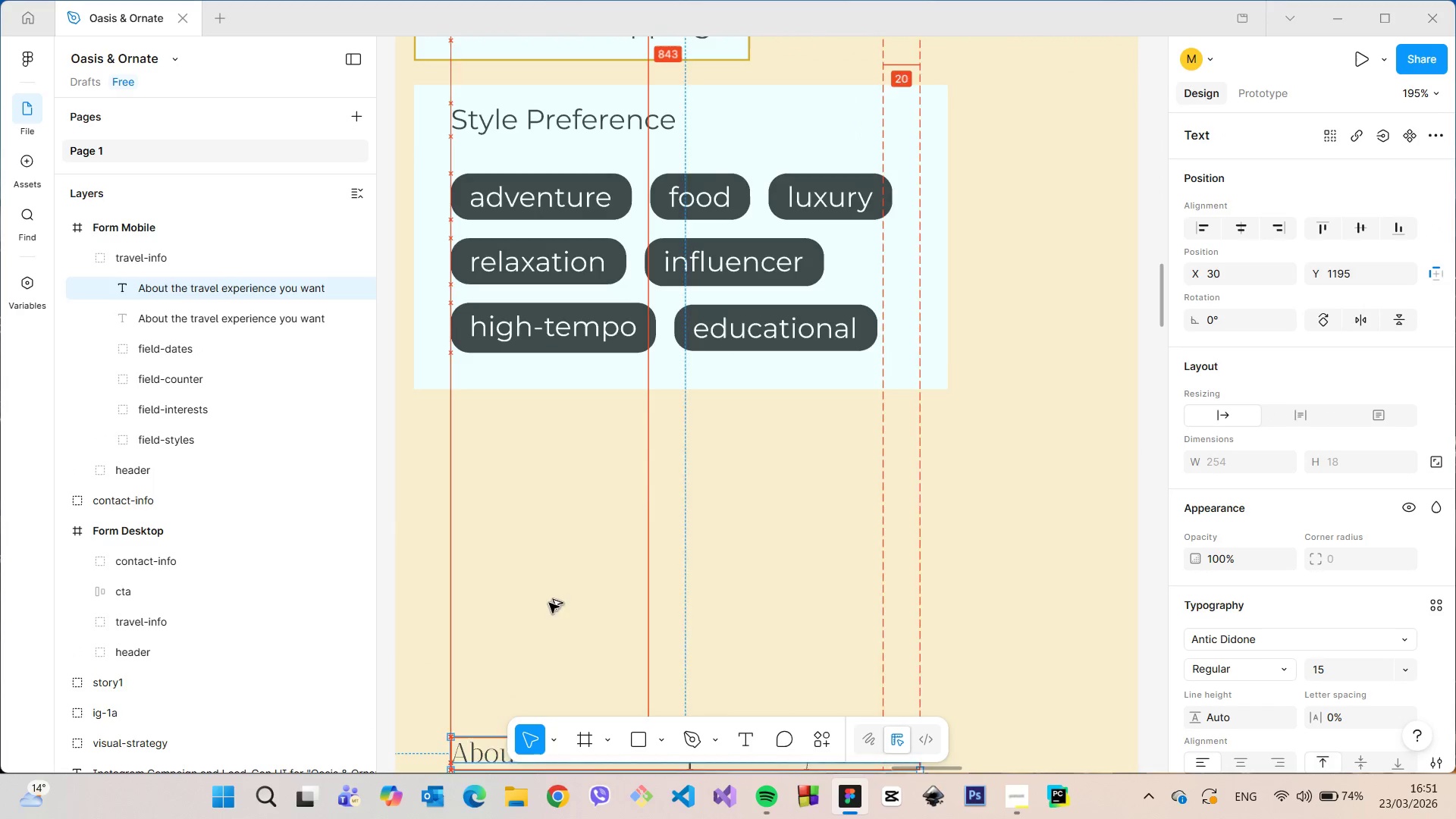 
hold_key(key=AltLeft, duration=1.52)
 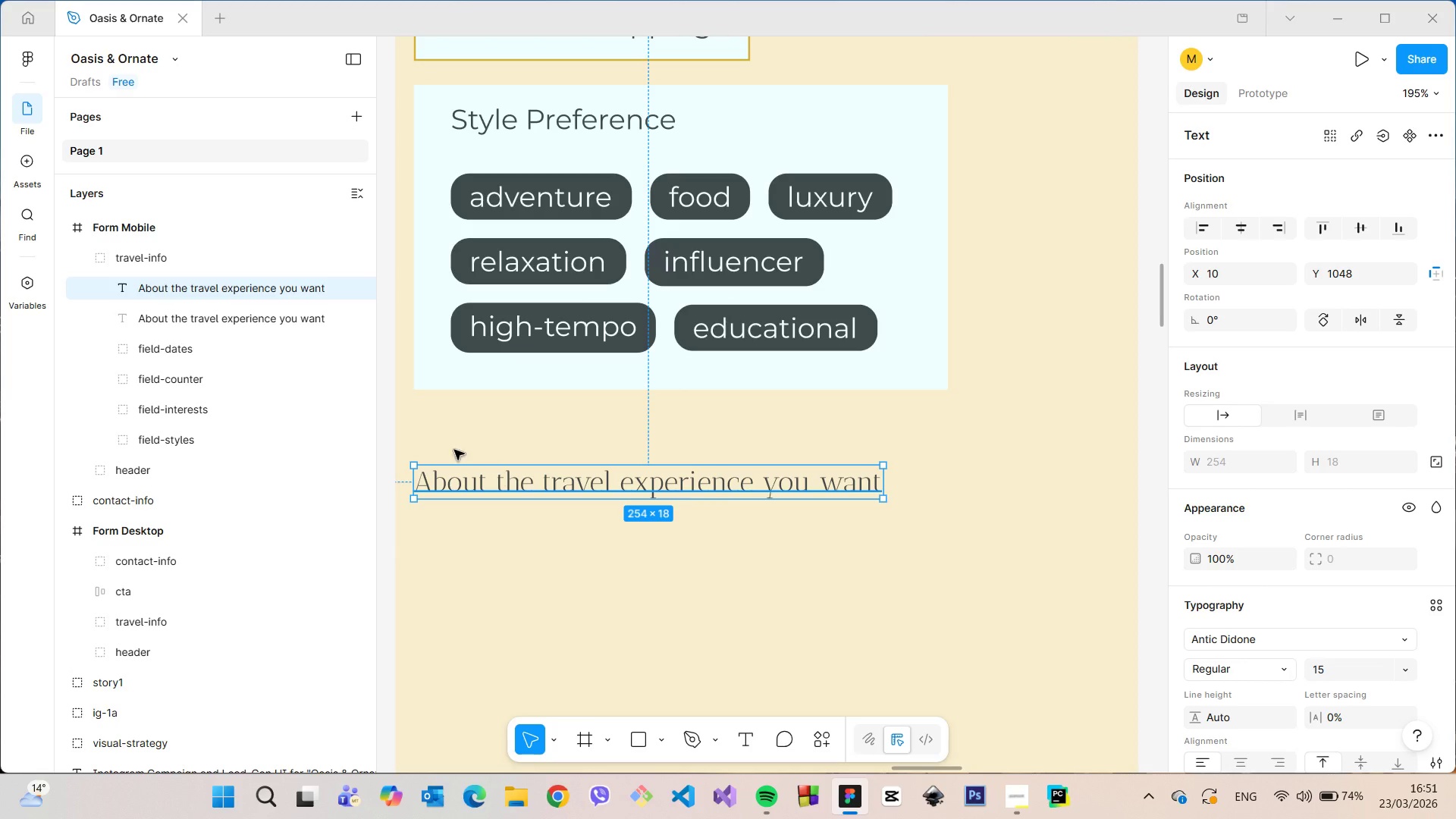 
hold_key(key=AltLeft, duration=0.39)
 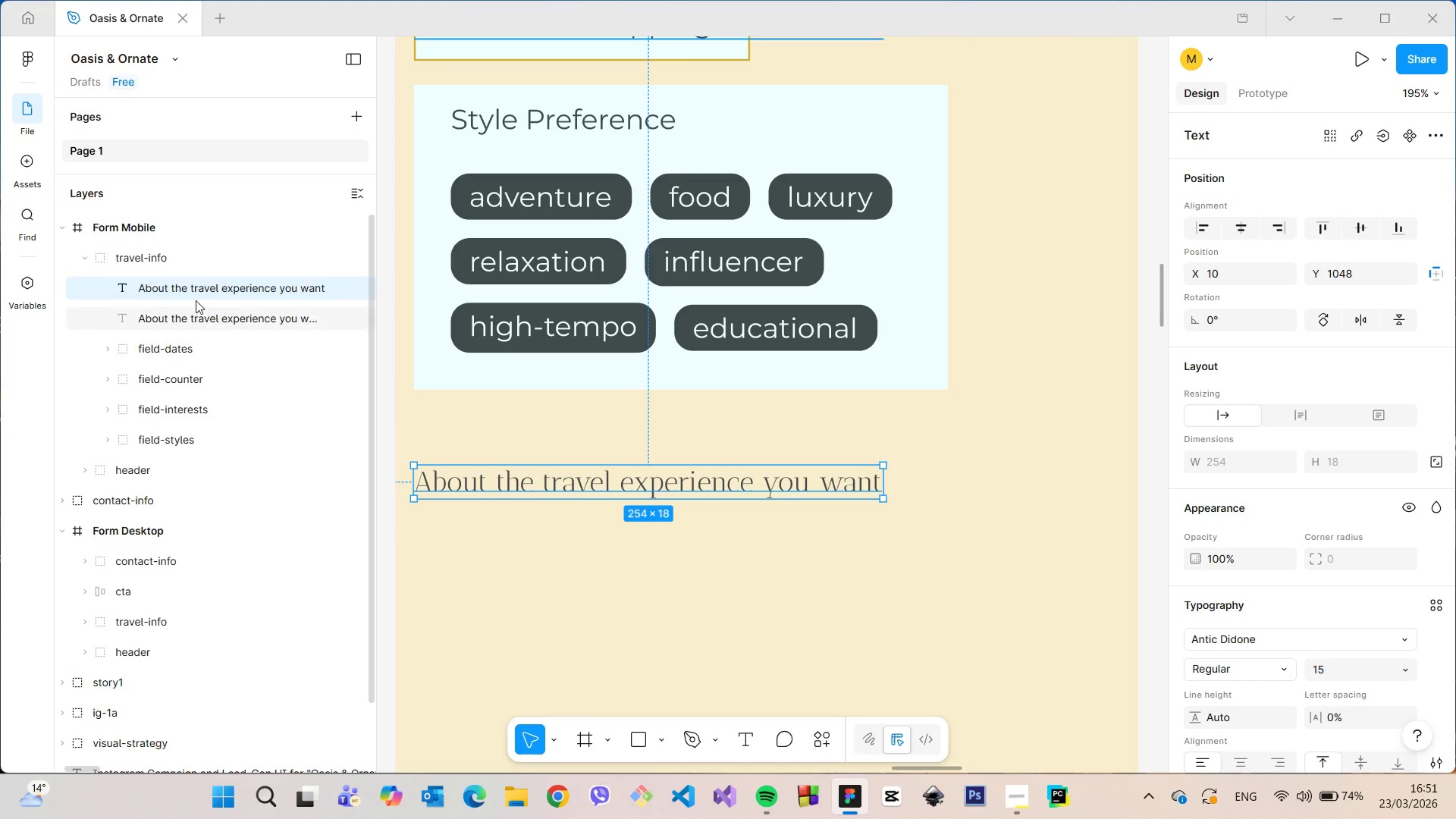 
scroll: coordinate [193, 299], scroll_direction: up, amount: 1.0
 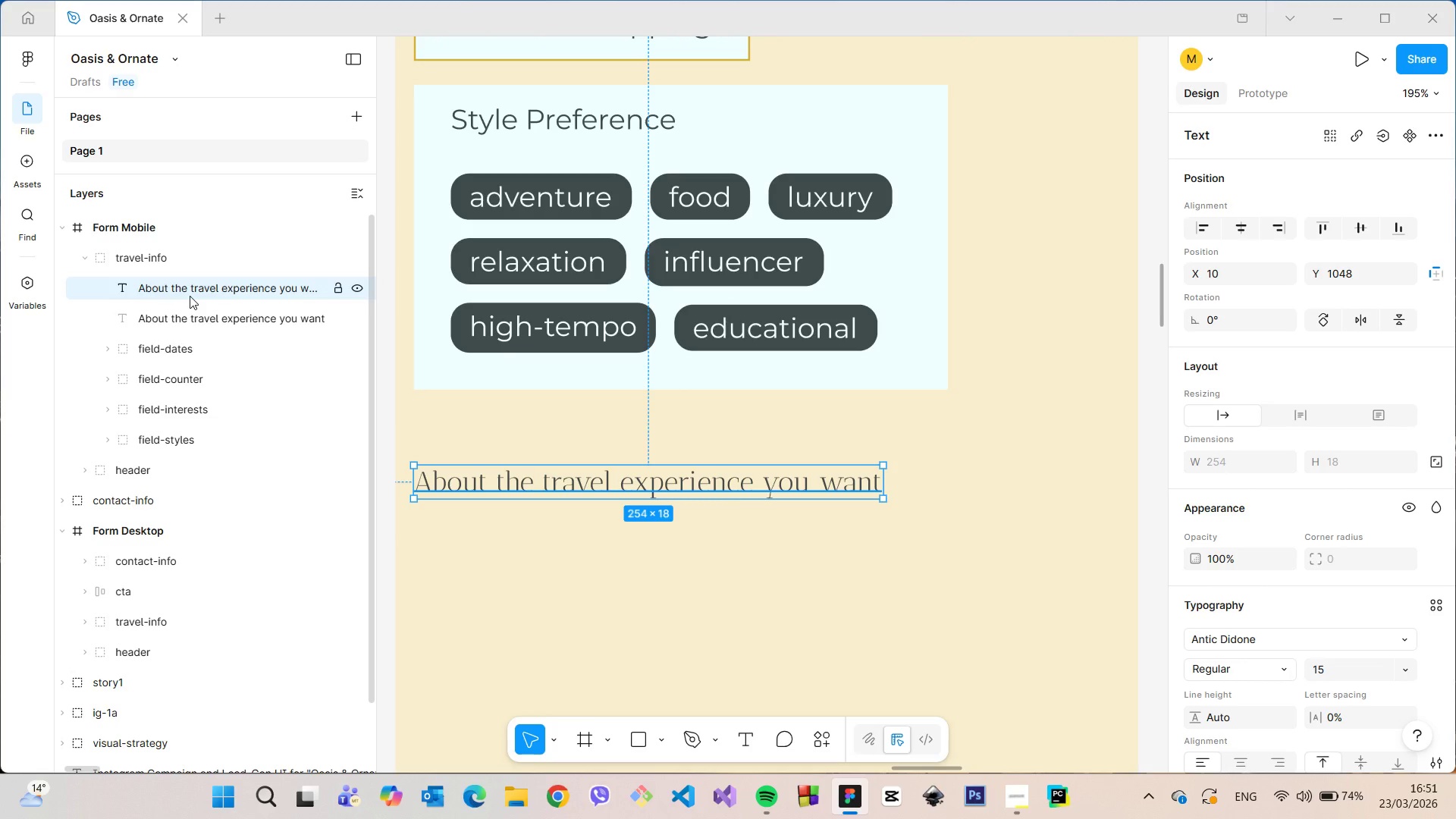 
left_click_drag(start_coordinate=[190, 296], to_coordinate=[182, 249])
 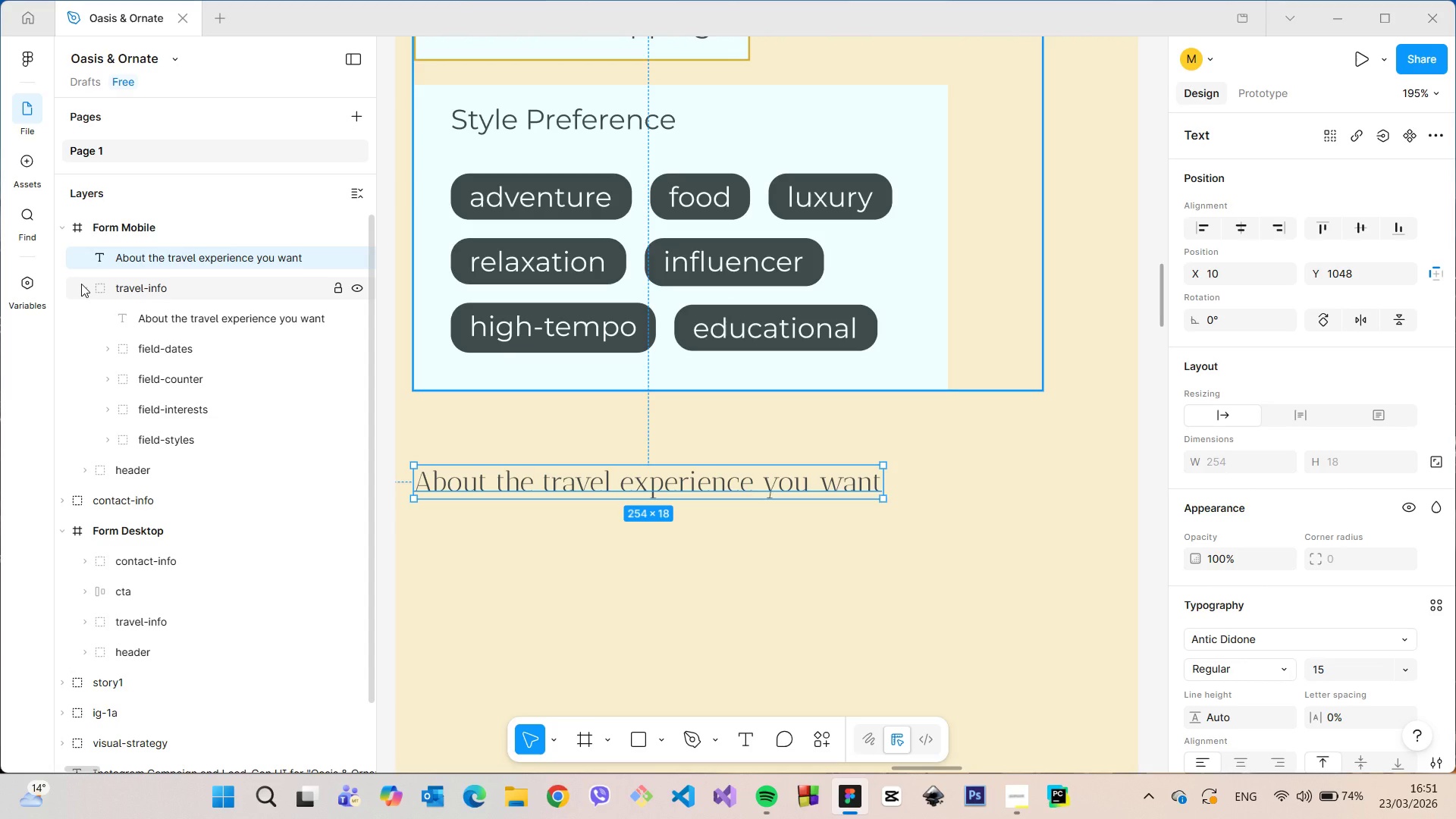 
left_click([81, 284])
 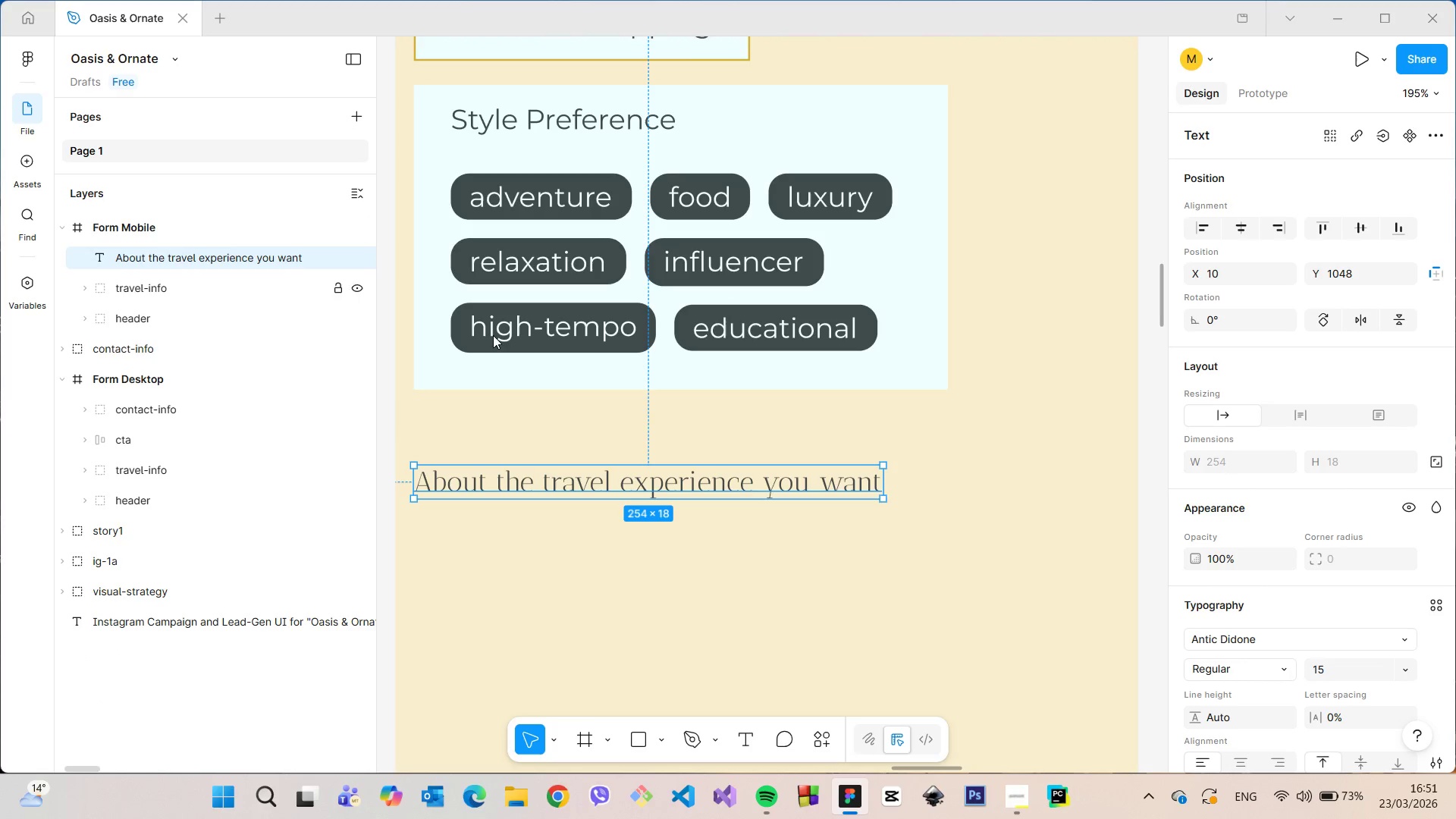 
scroll: coordinate [637, 370], scroll_direction: down, amount: 9.0
 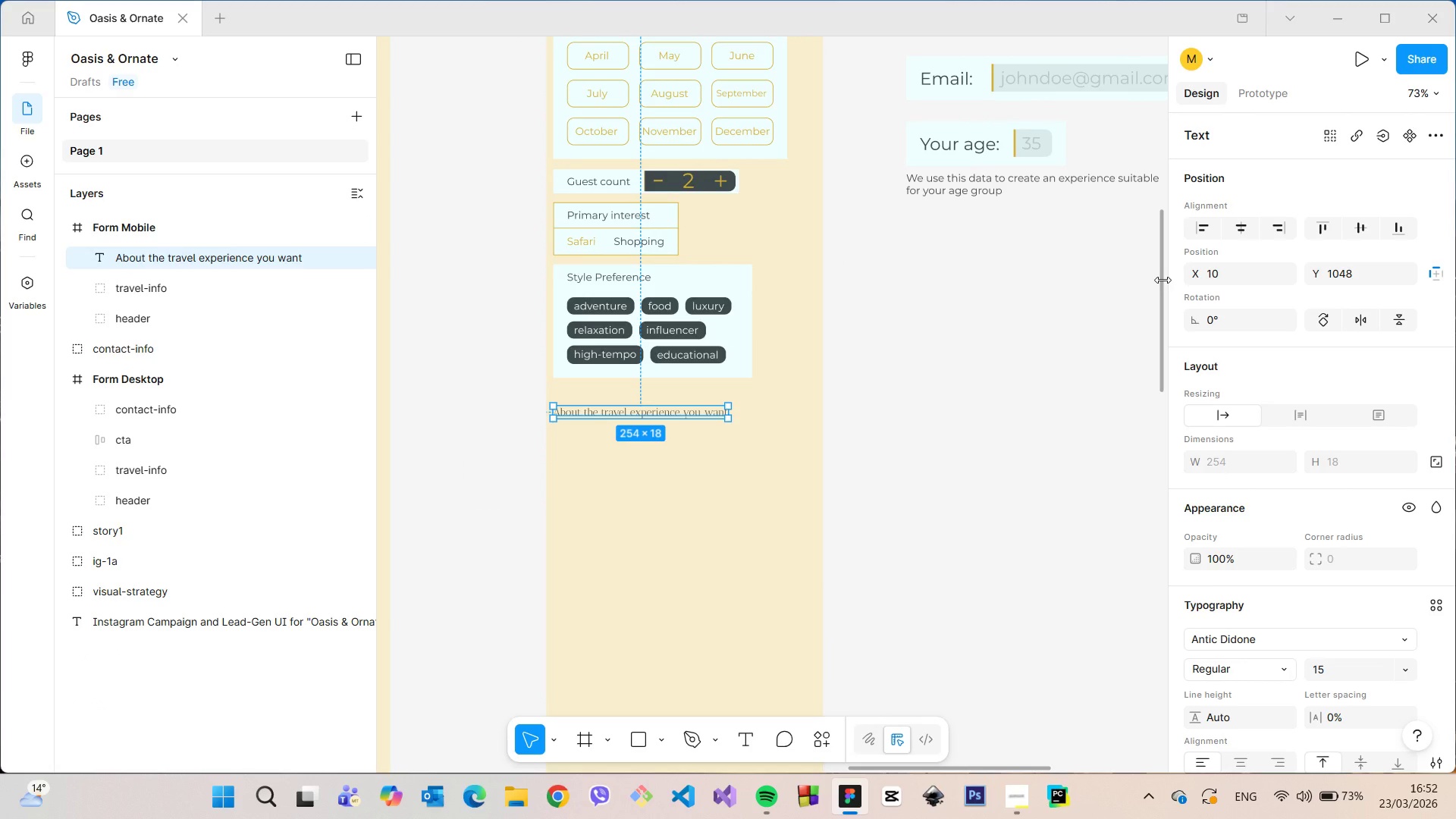 
left_click_drag(start_coordinate=[1160, 280], to_coordinate=[1163, 238])
 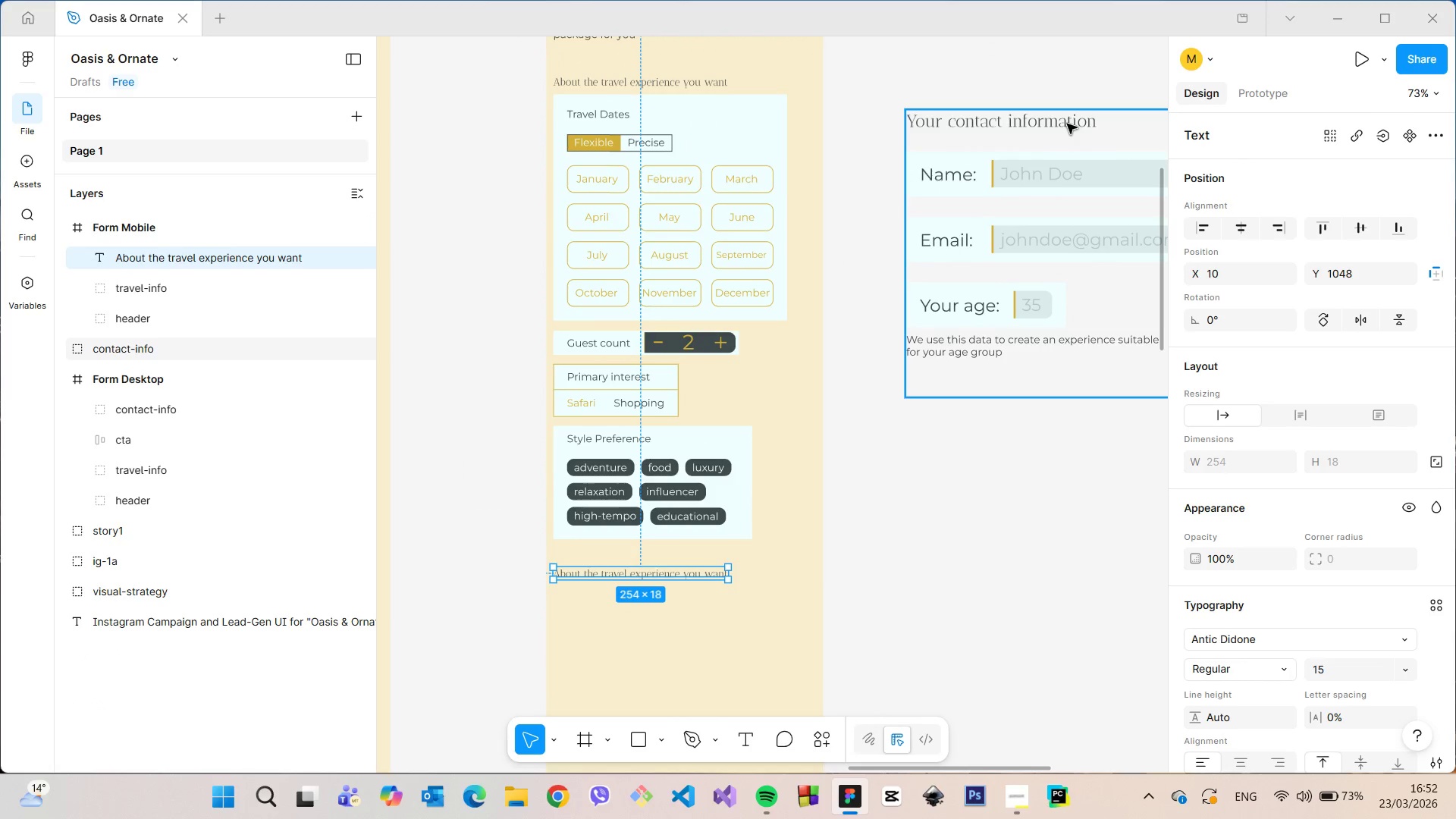 
double_click([1067, 124])
 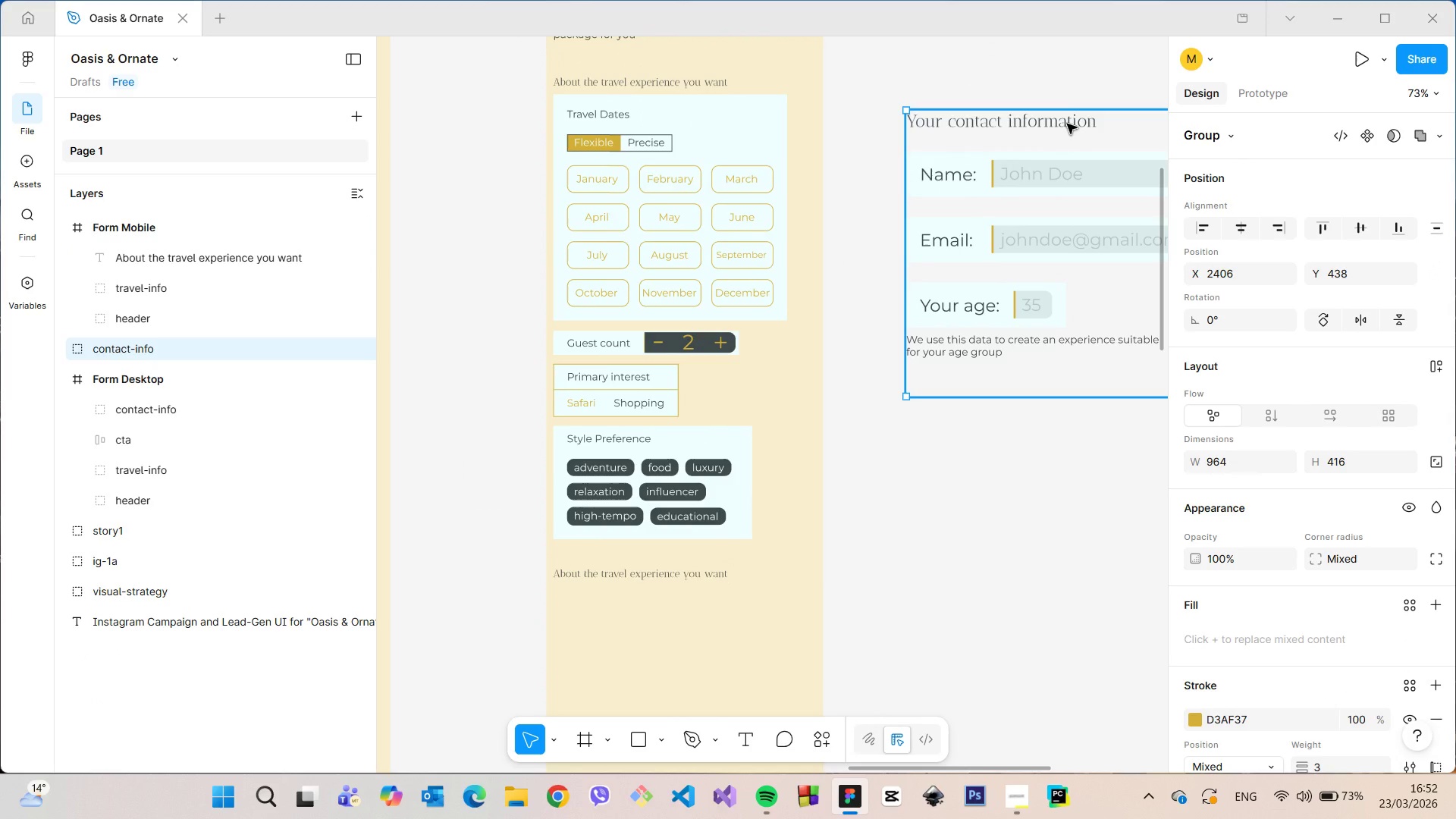 
triple_click([1067, 124])
 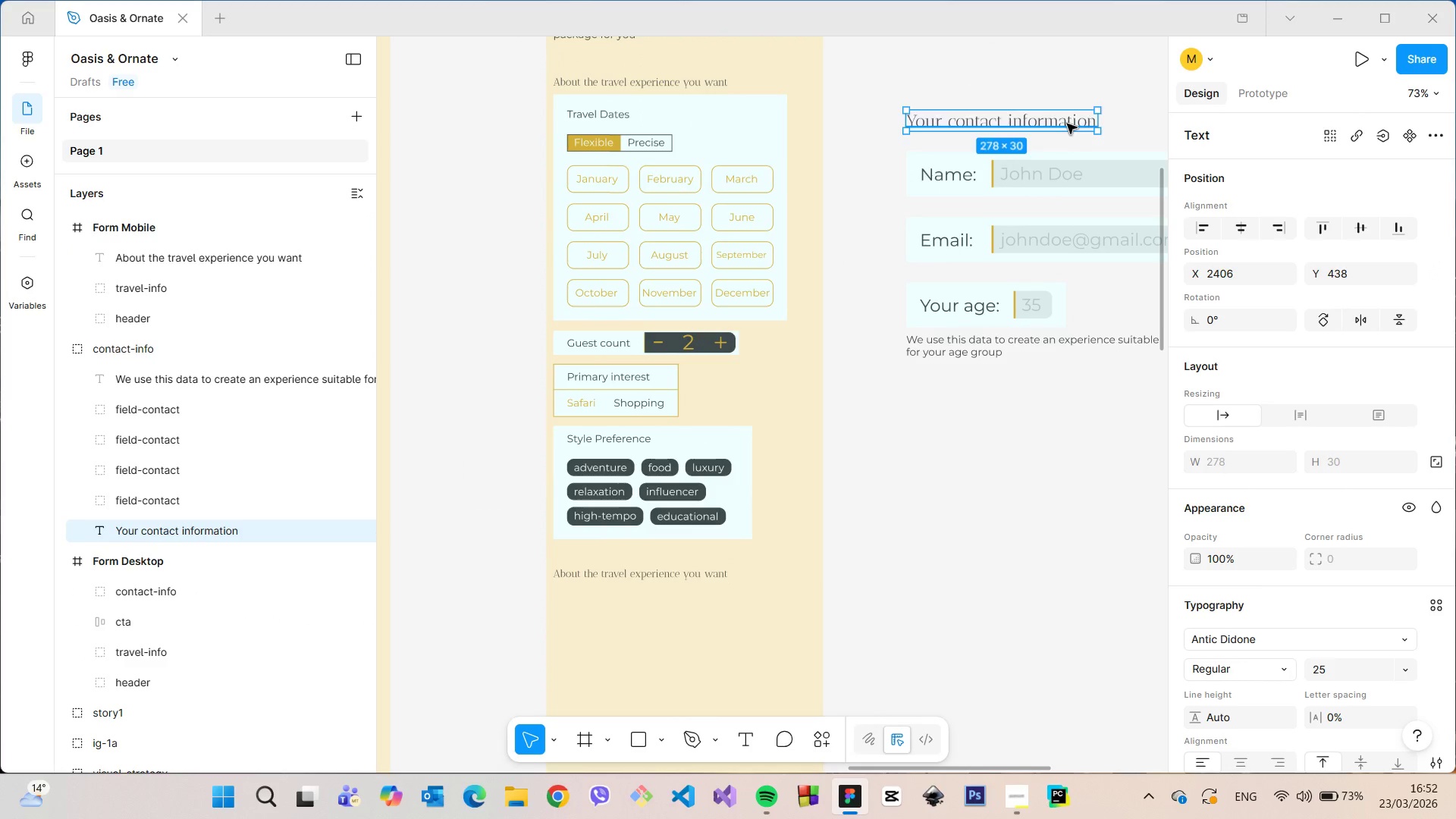 
double_click([1067, 124])
 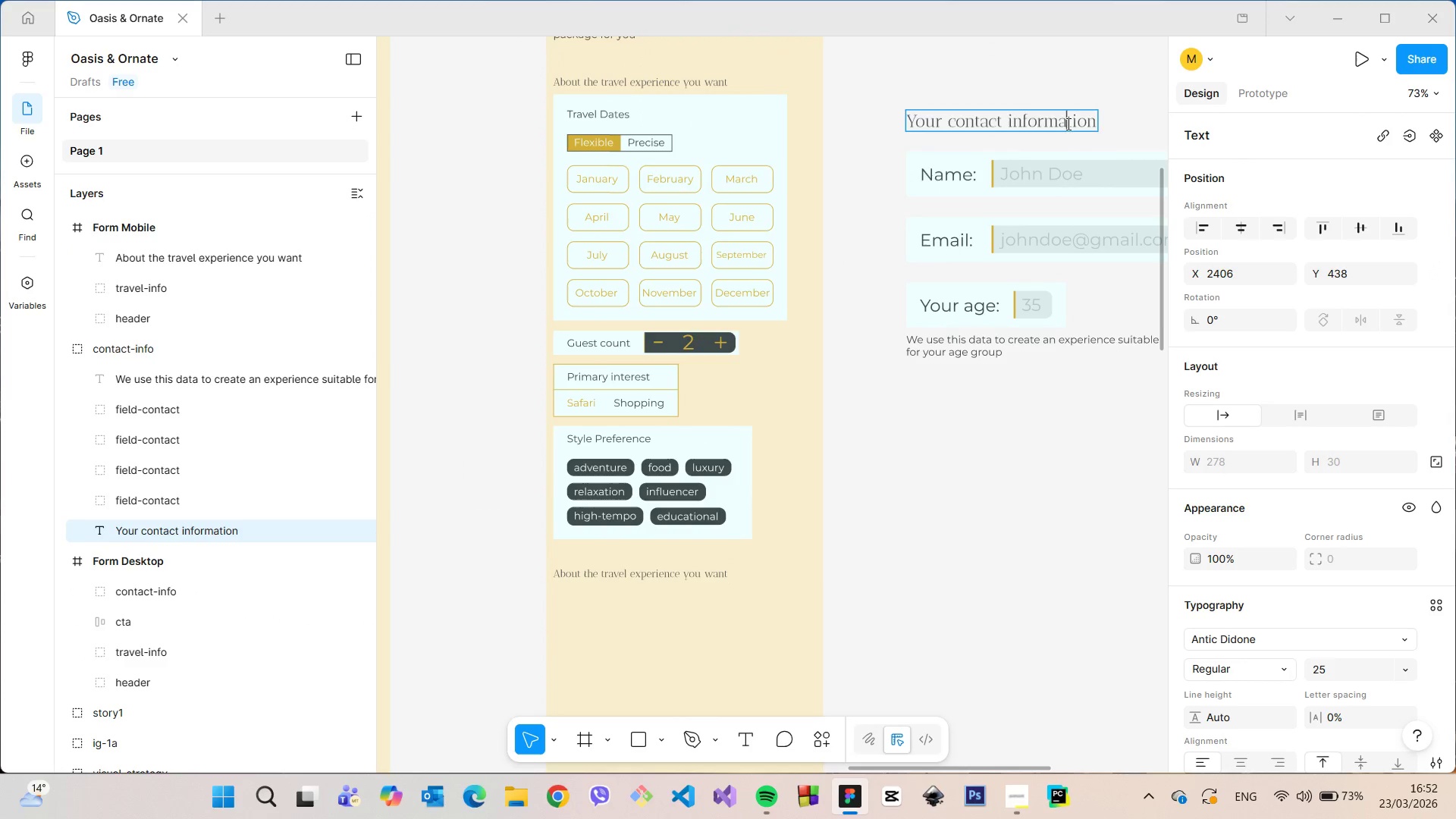 
triple_click([1067, 124])
 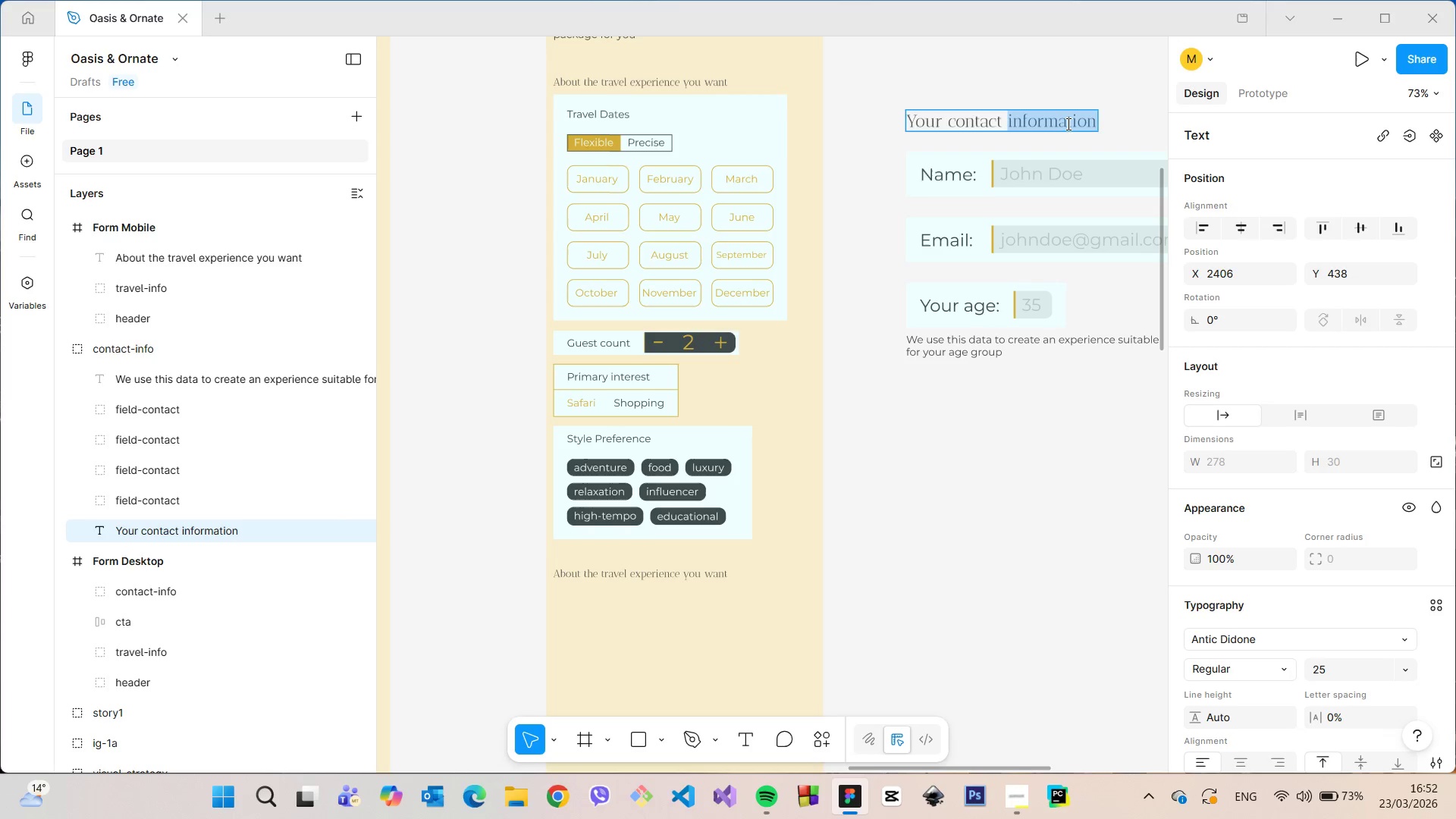 
triple_click([1067, 124])
 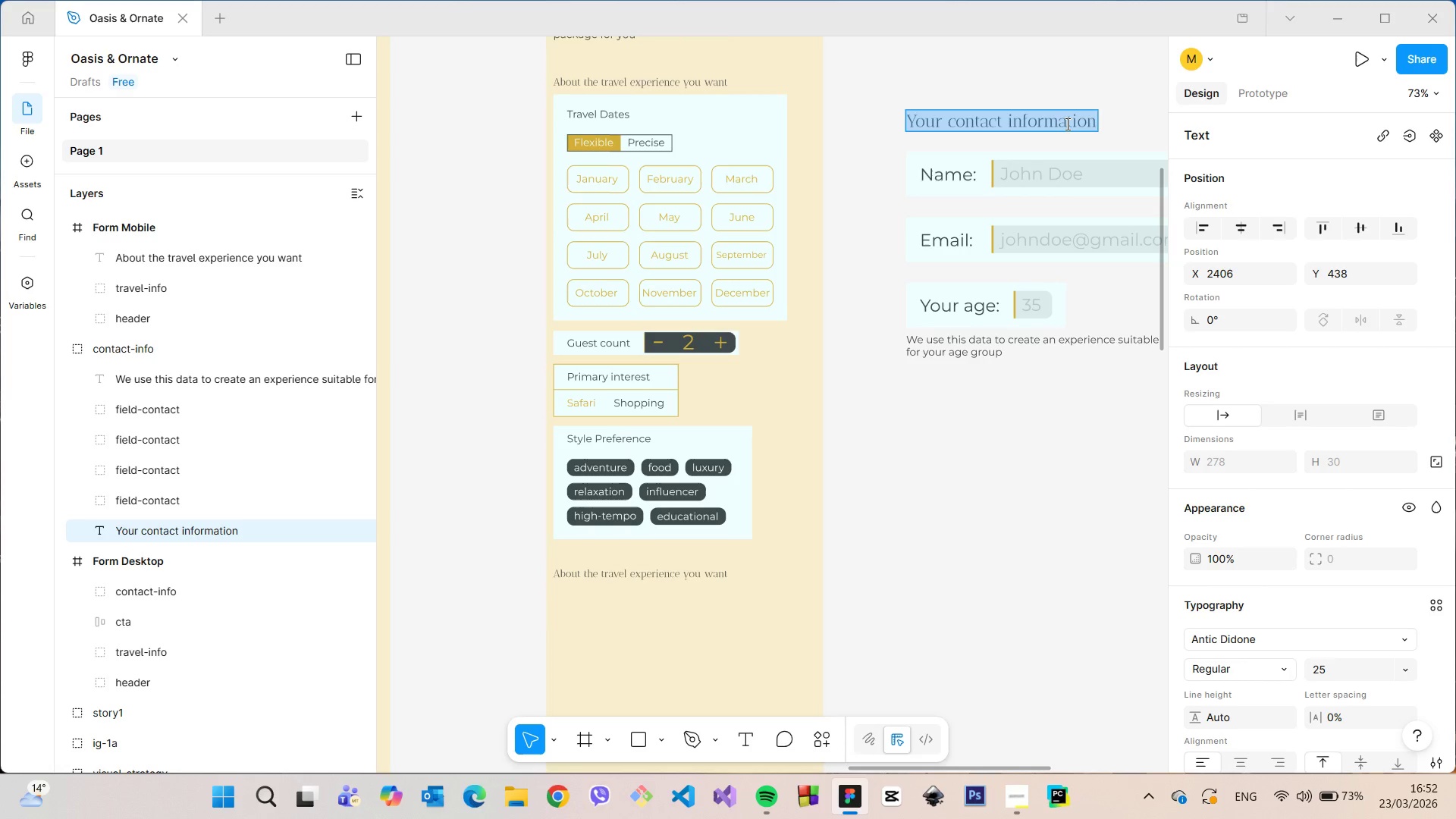 
key(Control+C)
 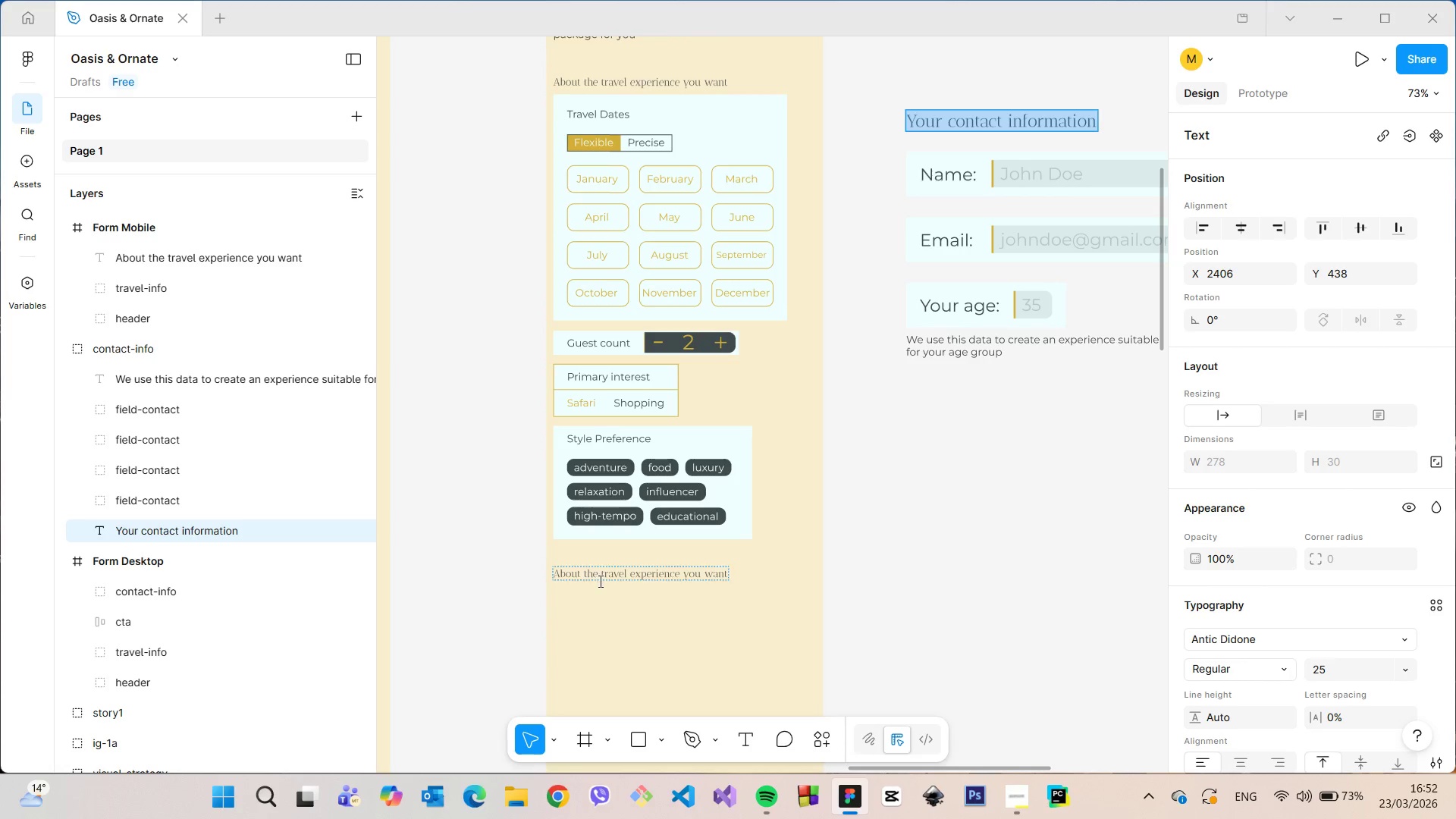 
left_click([598, 581])
 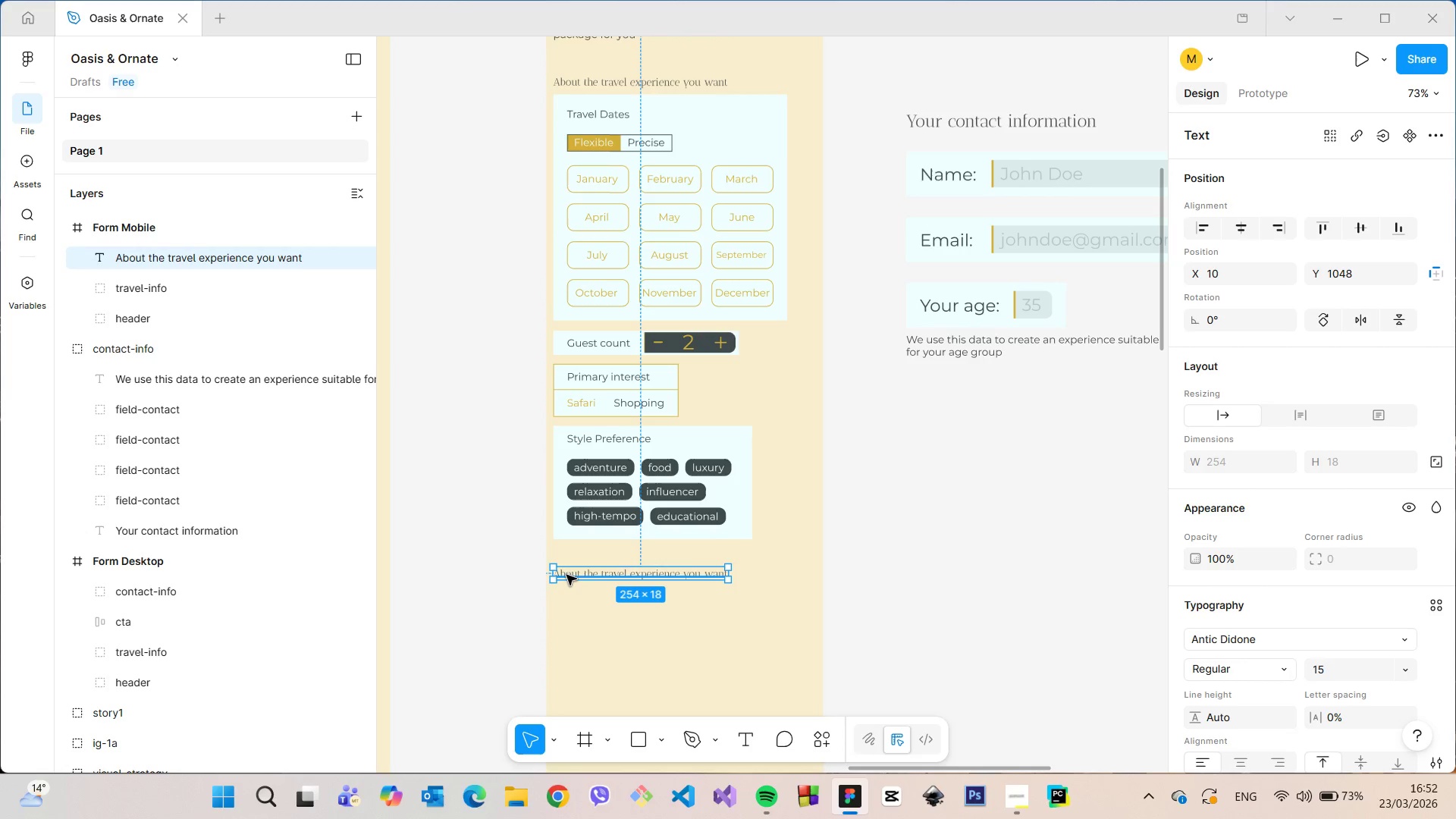 
double_click([566, 575])
 